 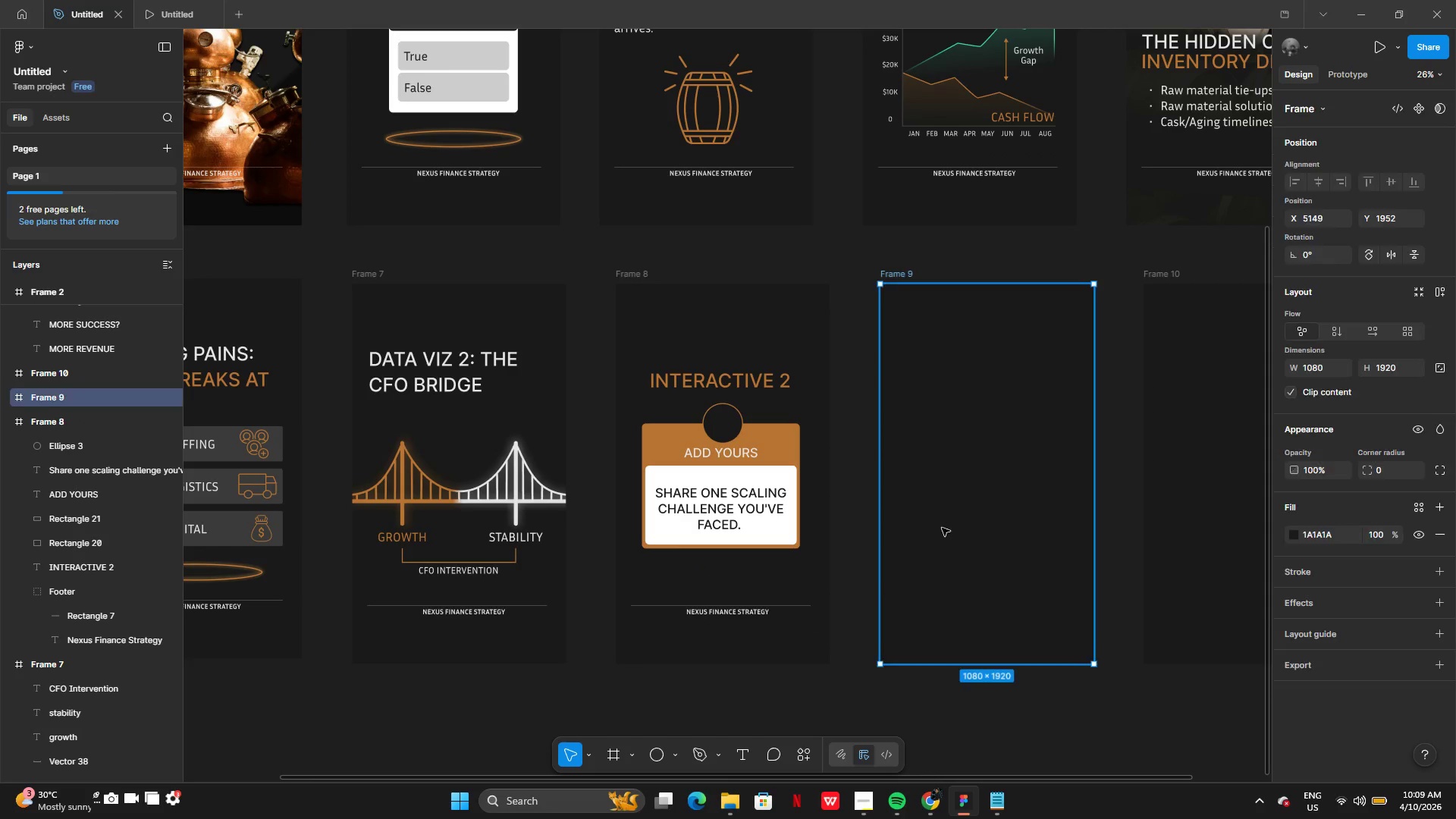 
left_click([752, 617])
 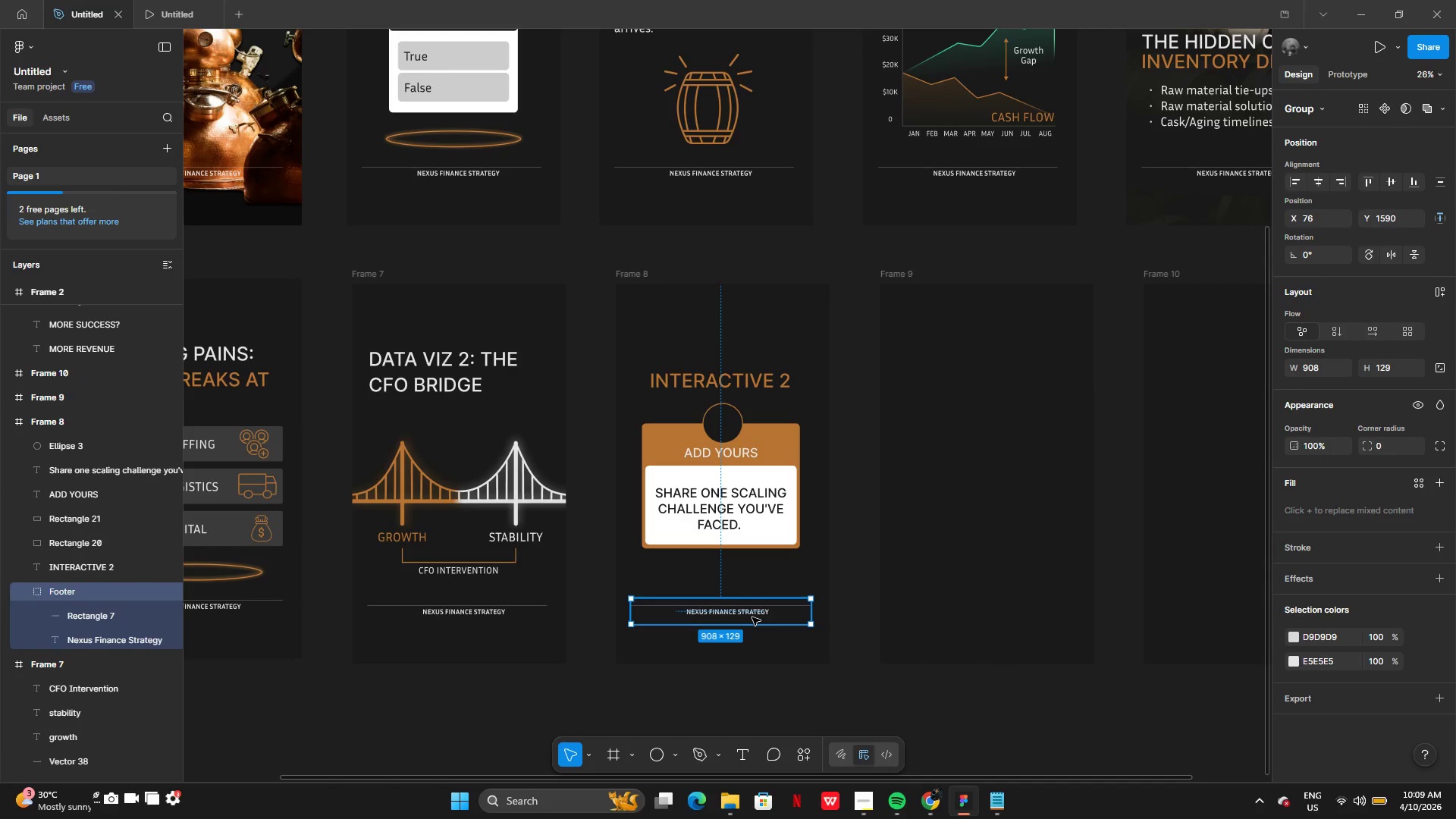 
key(Control+C)
 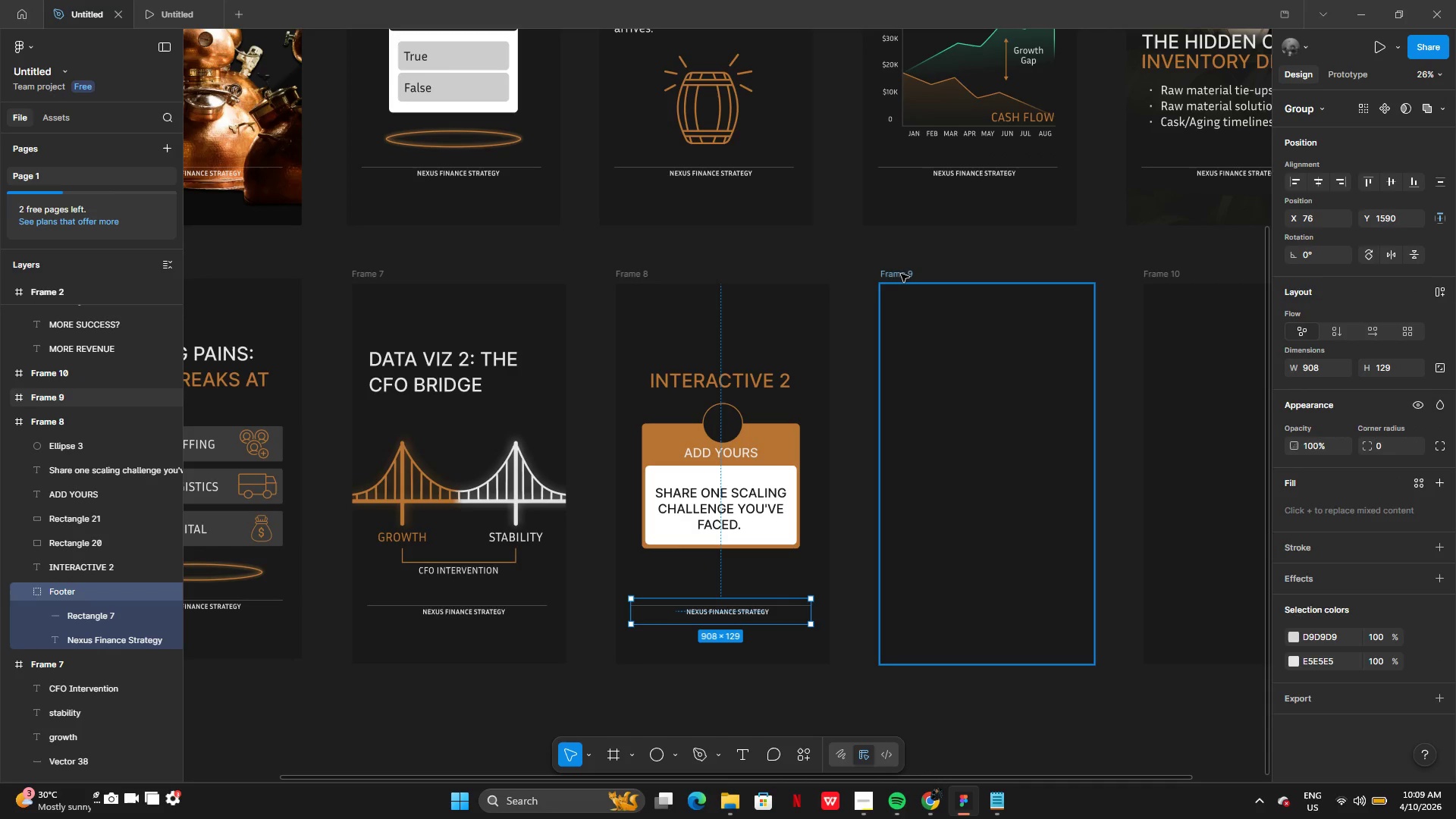 
left_click([900, 275])
 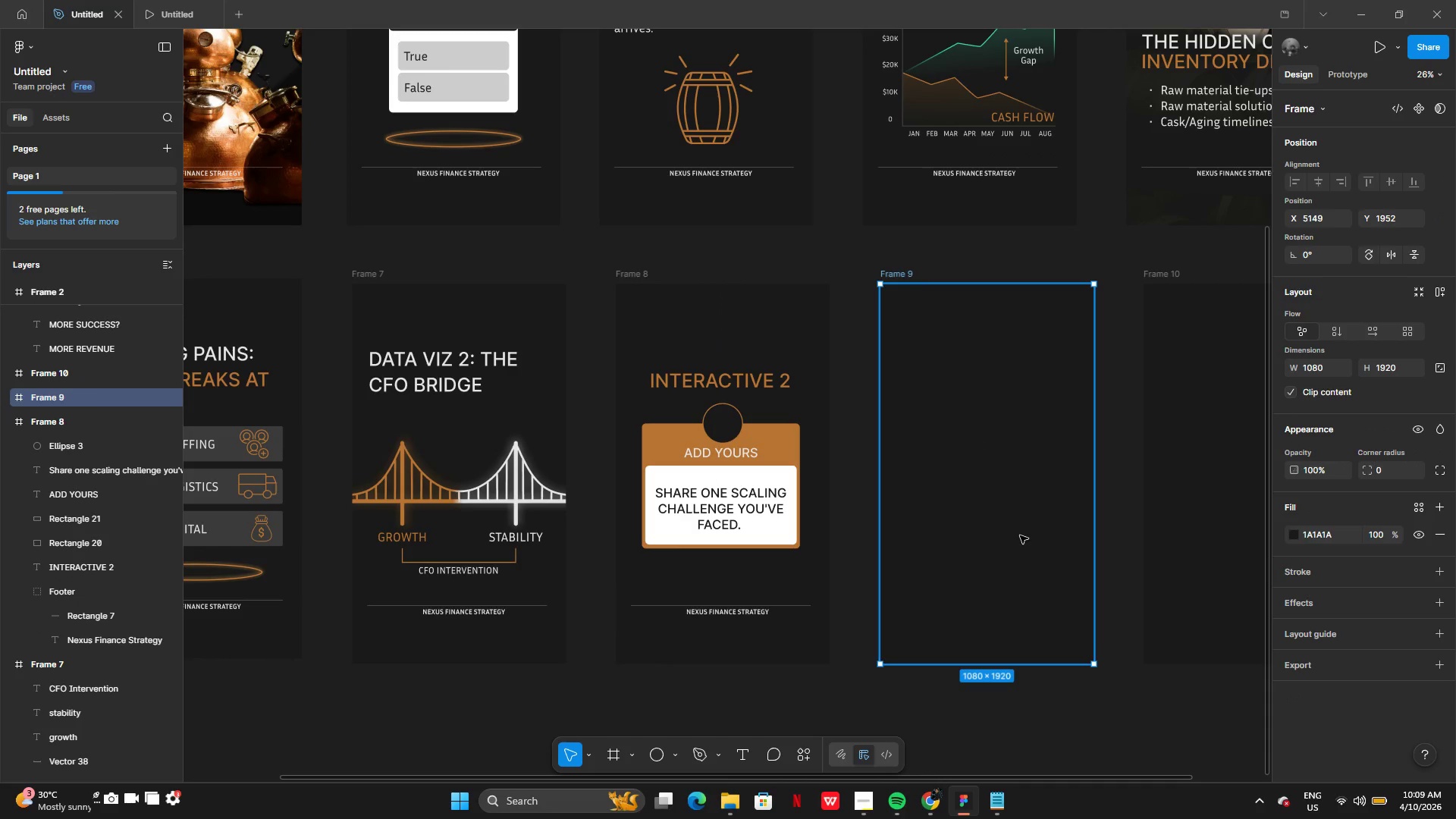 
key(Control+V)
 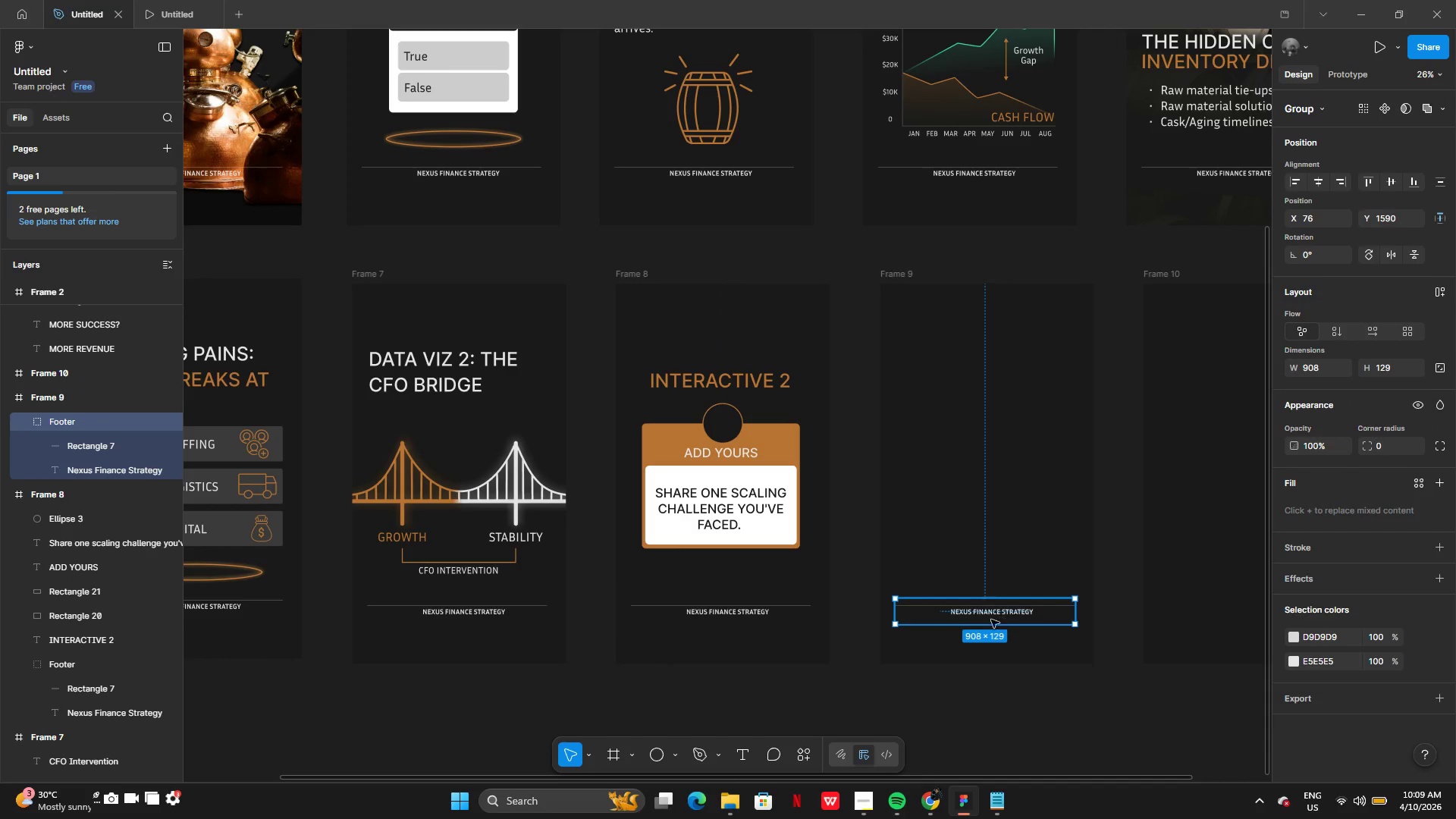 
left_click([865, 695])
 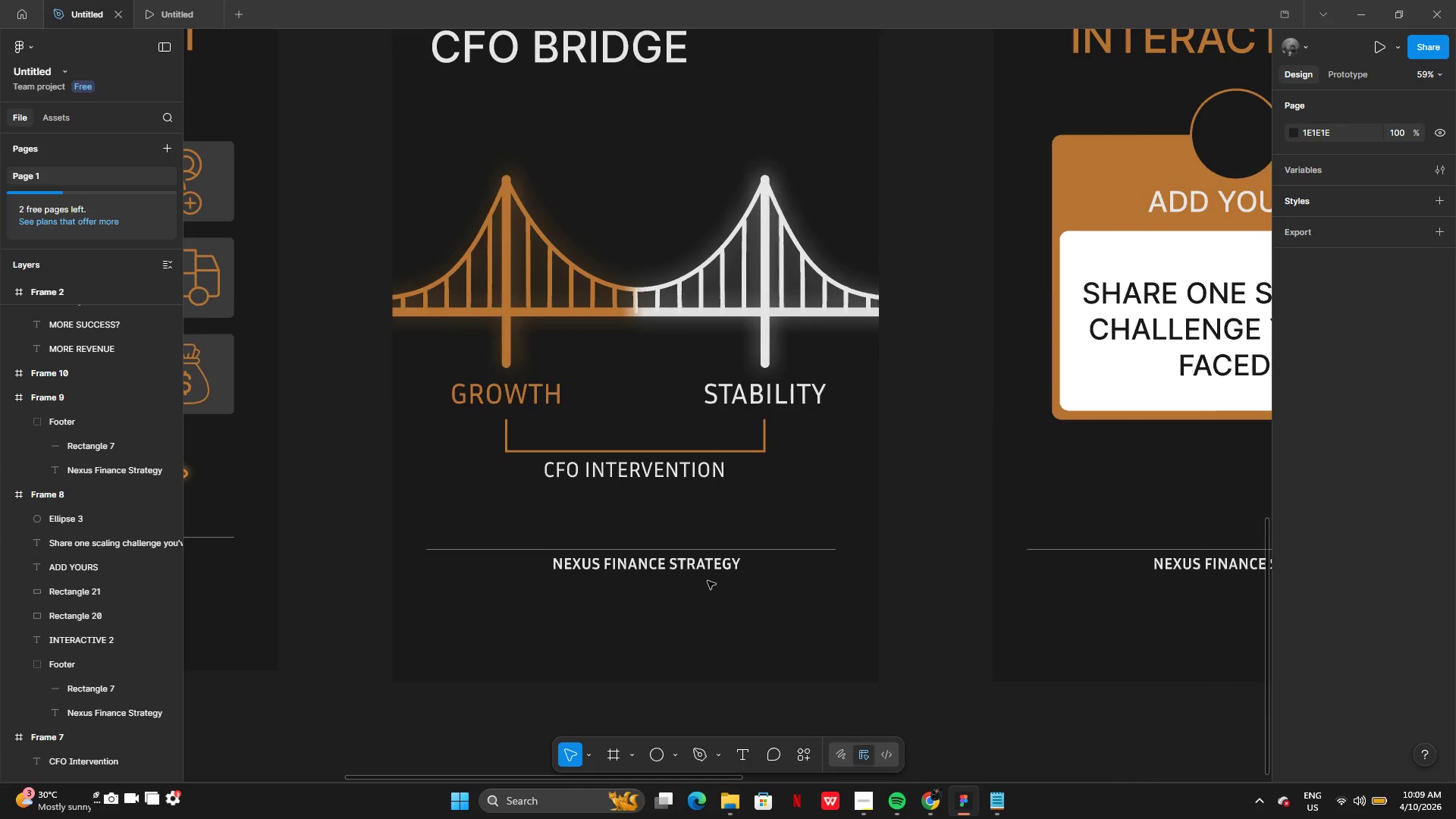 
double_click([690, 570])
 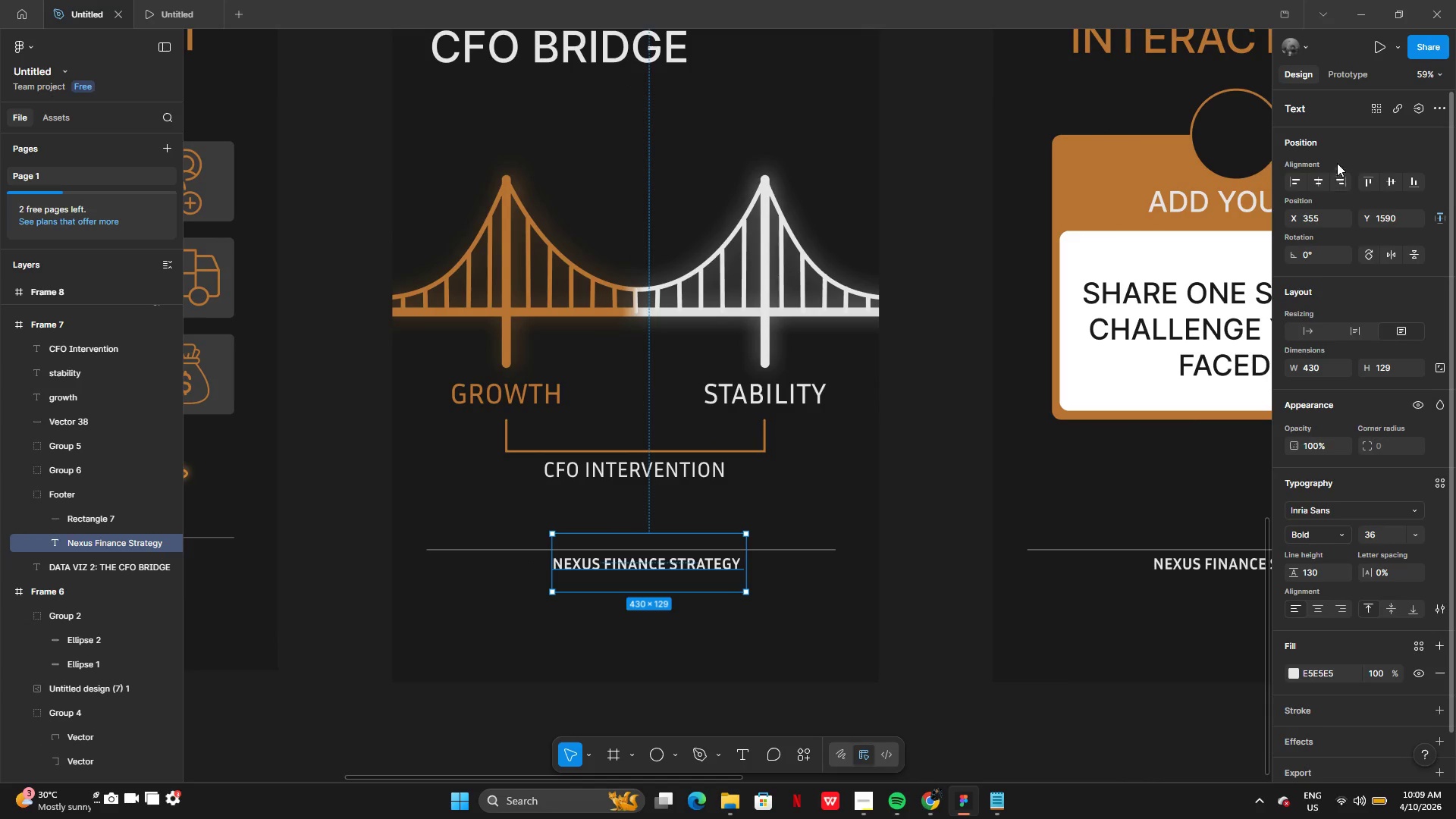 
left_click([1324, 177])
 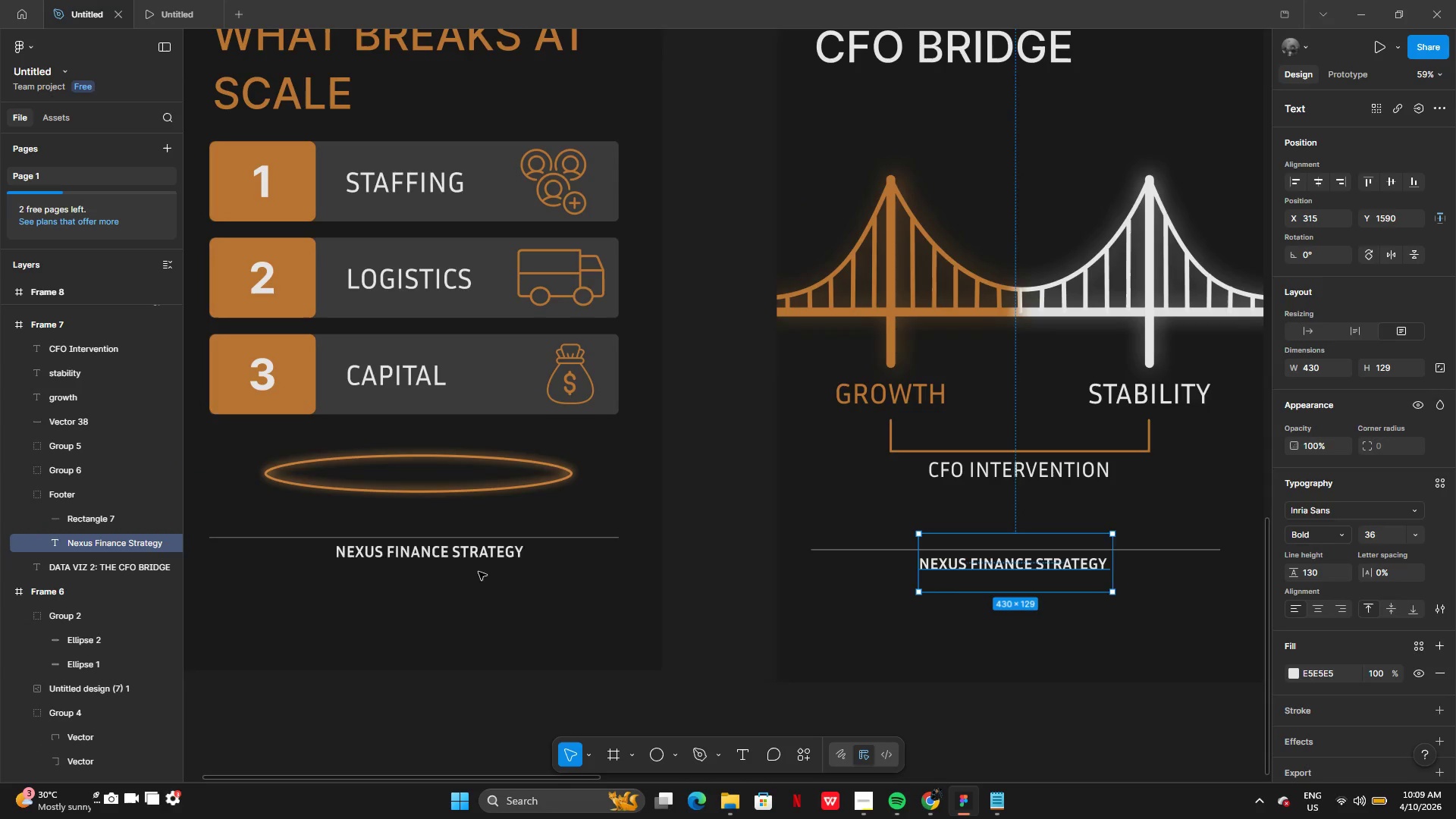 
double_click([462, 556])
 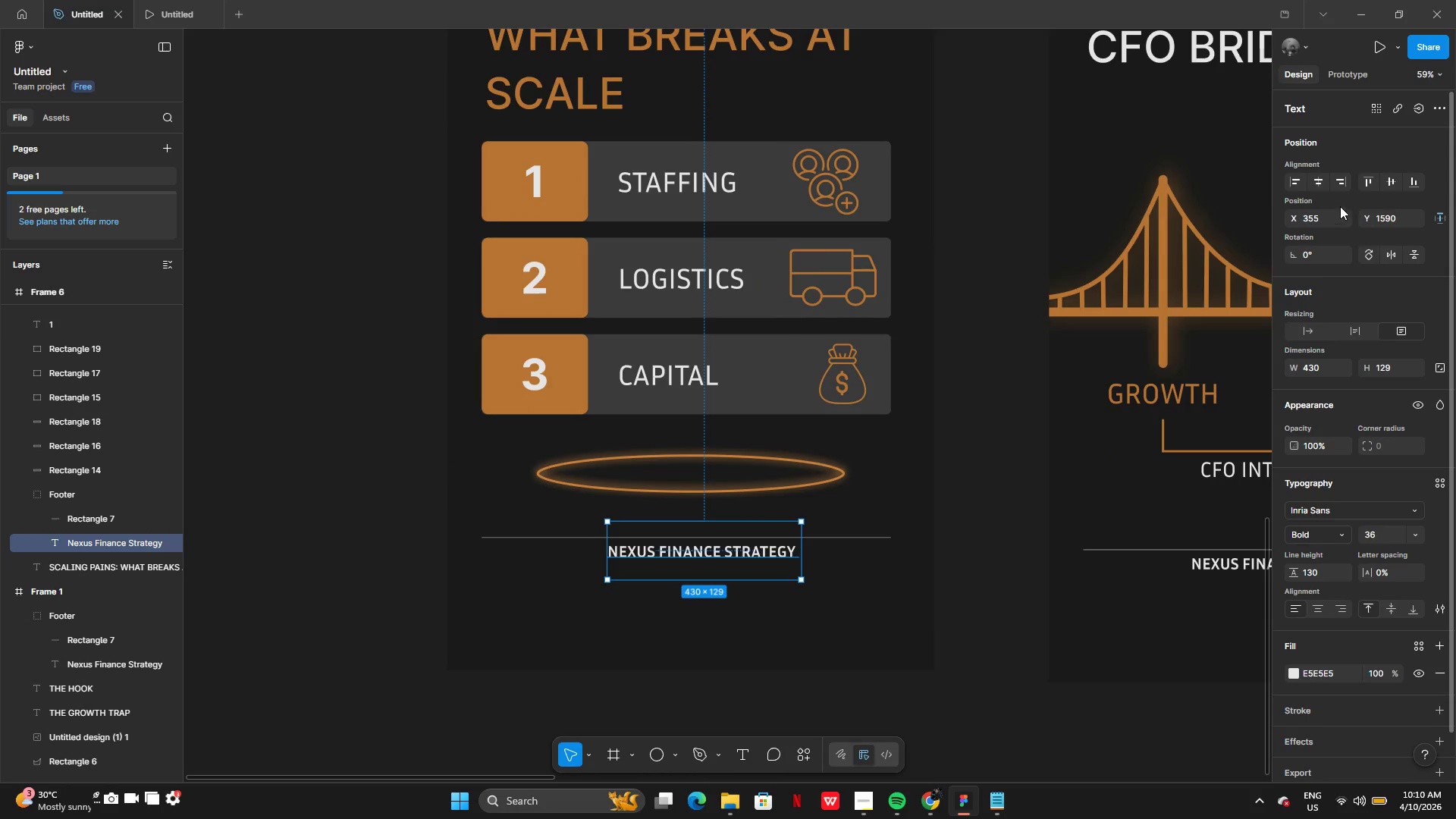 
left_click([1317, 183])
 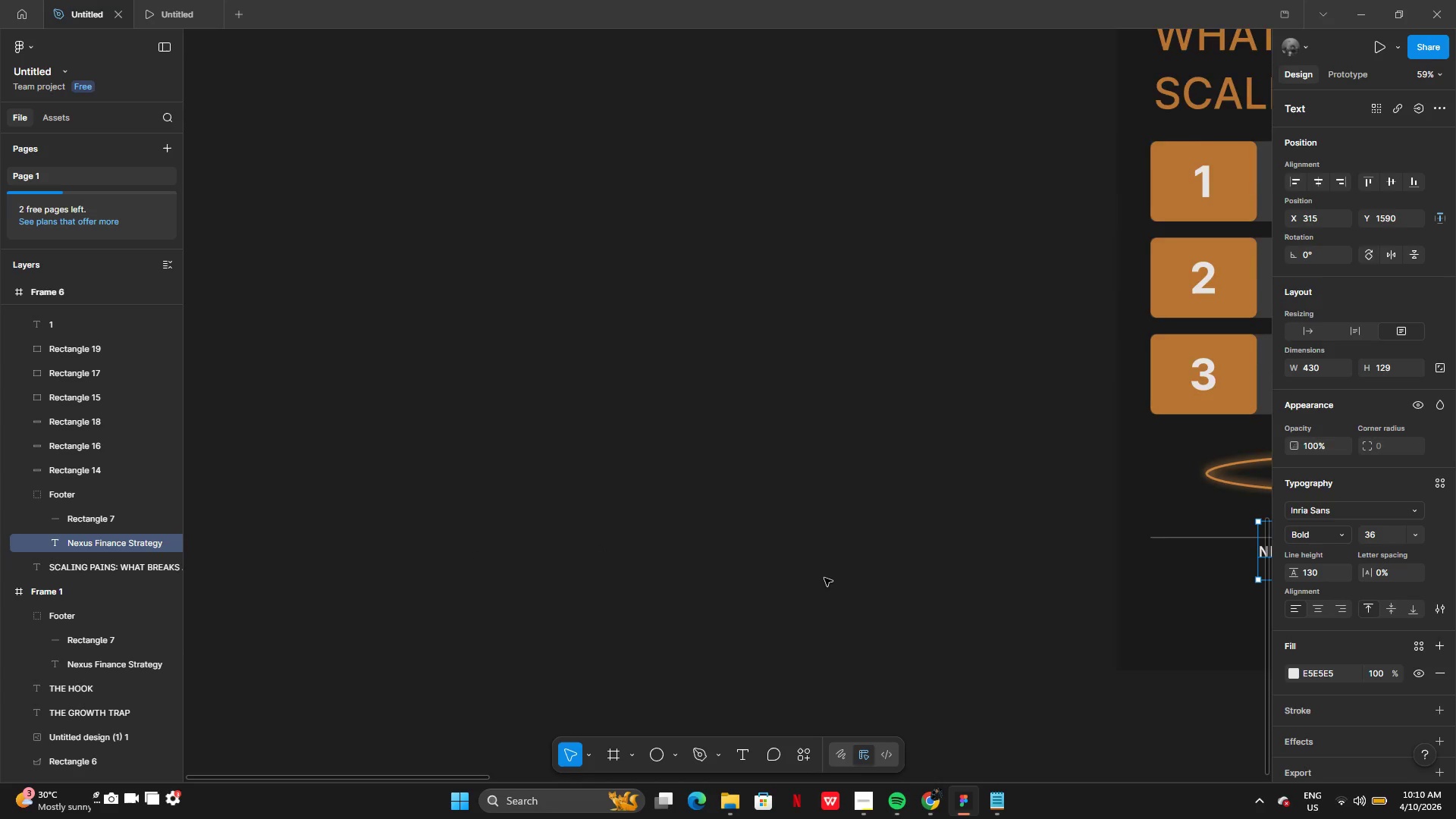 
left_click([955, 661])
 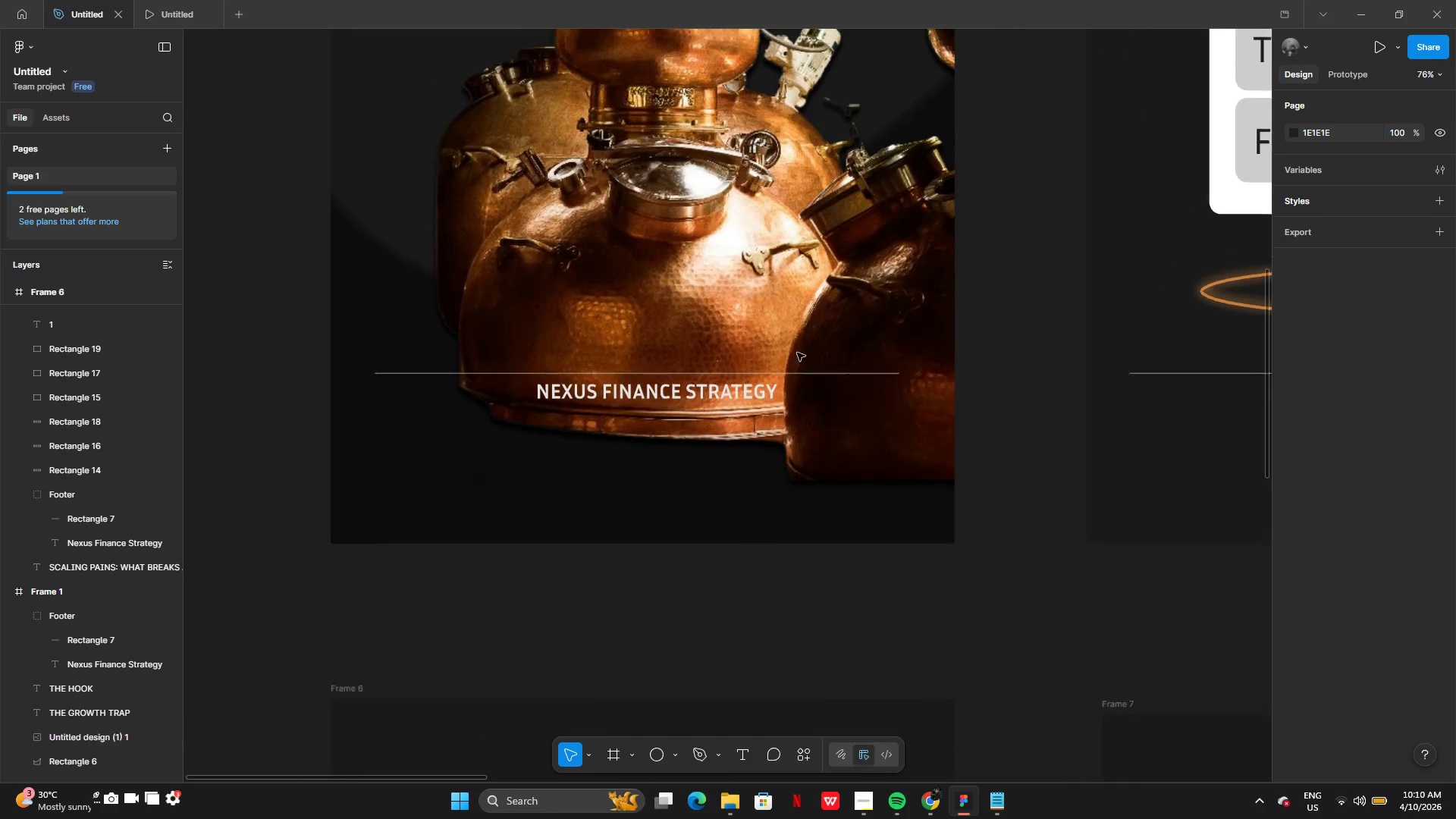 
double_click([770, 430])
 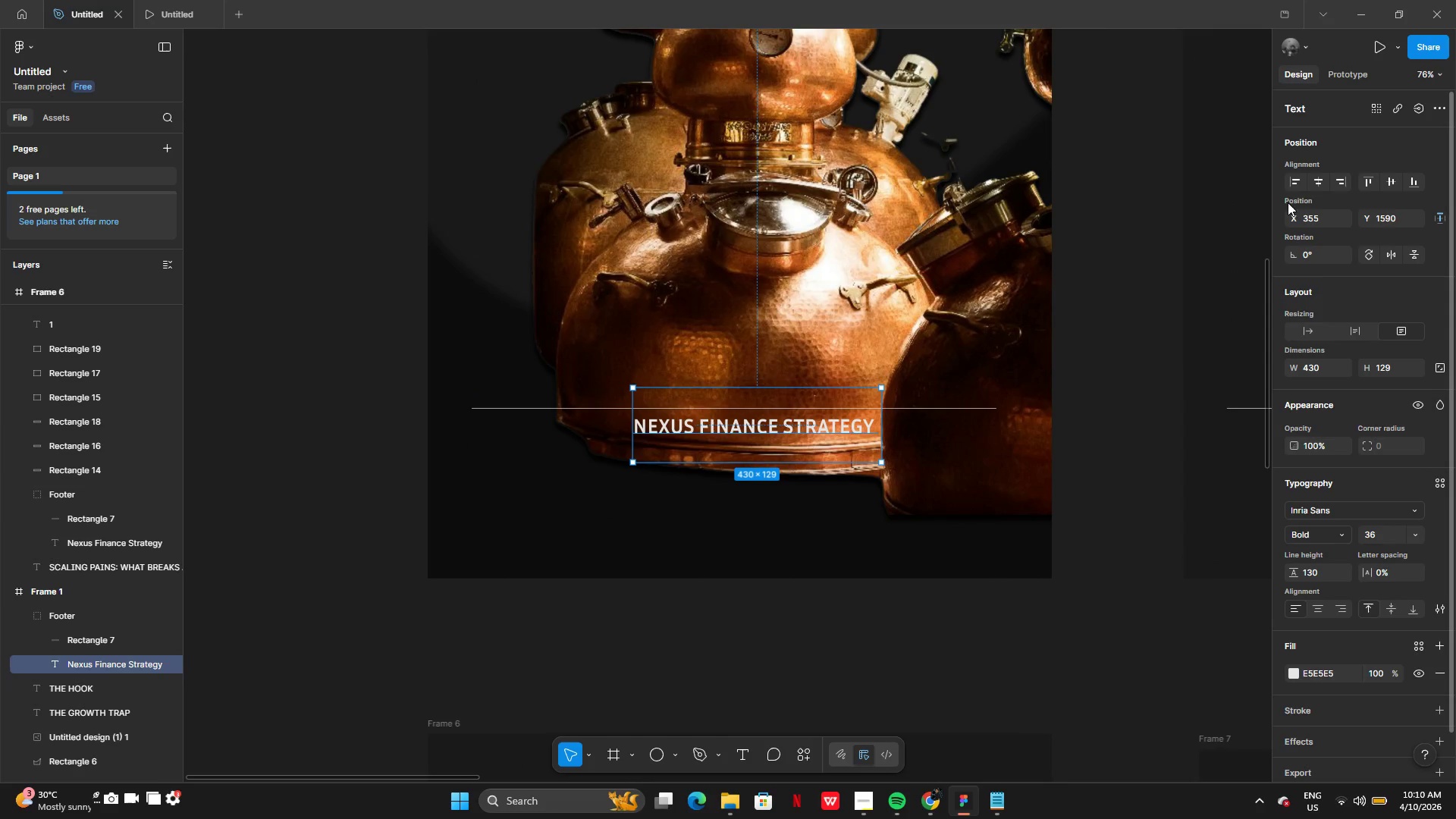 
left_click([1312, 185])
 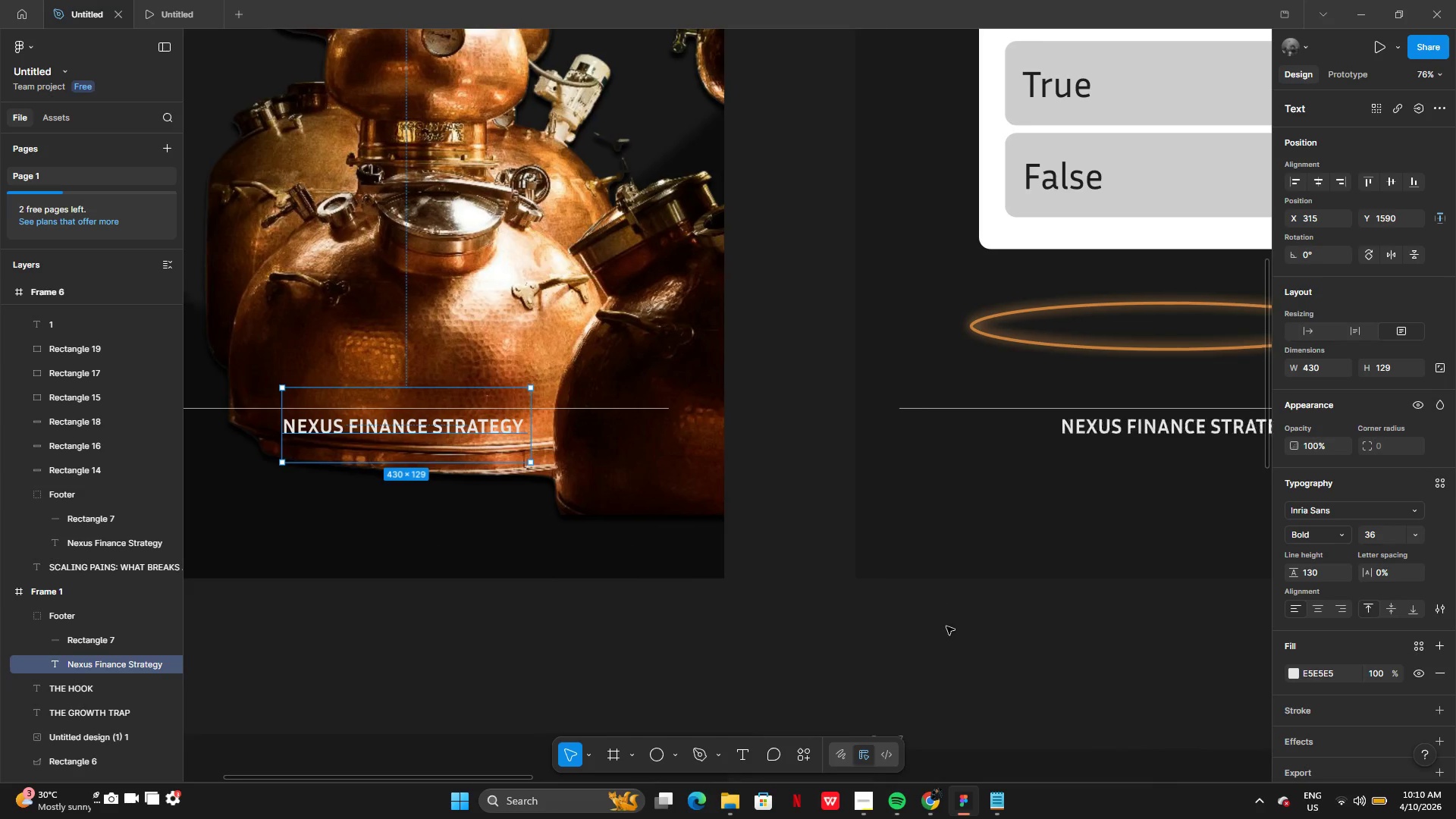 
left_click([974, 649])
 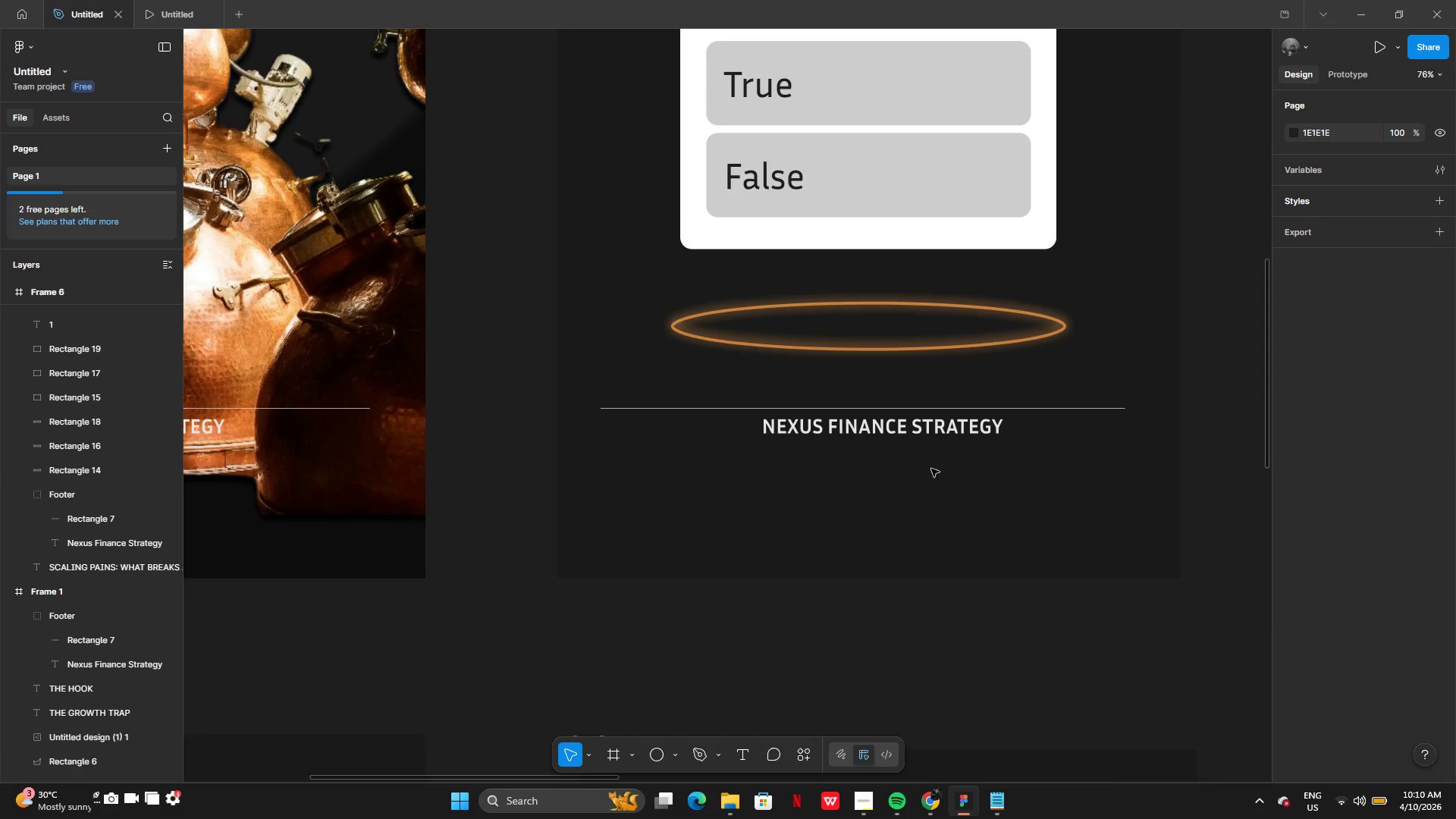 
left_click([924, 429])
 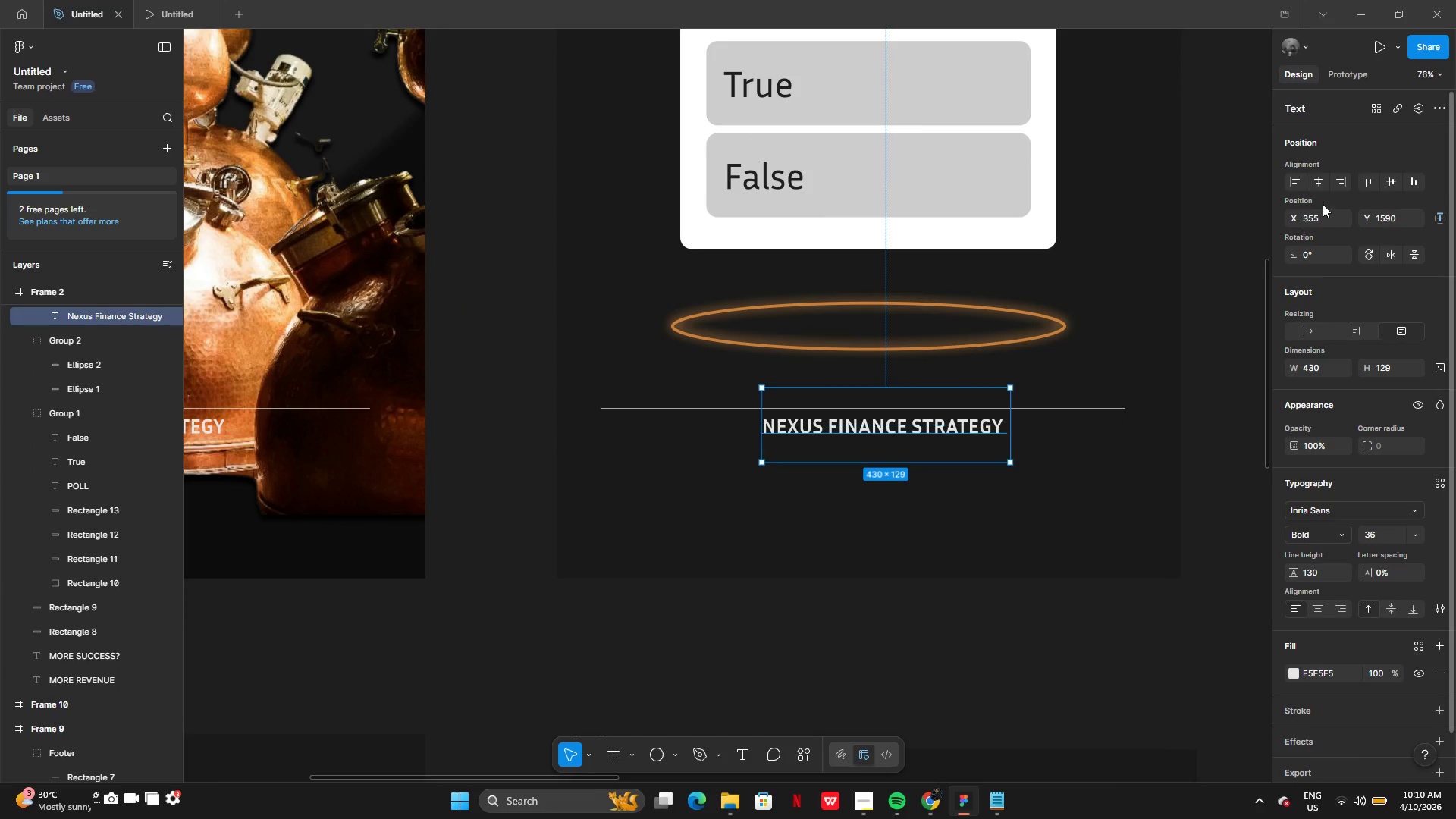 
left_click([1319, 185])
 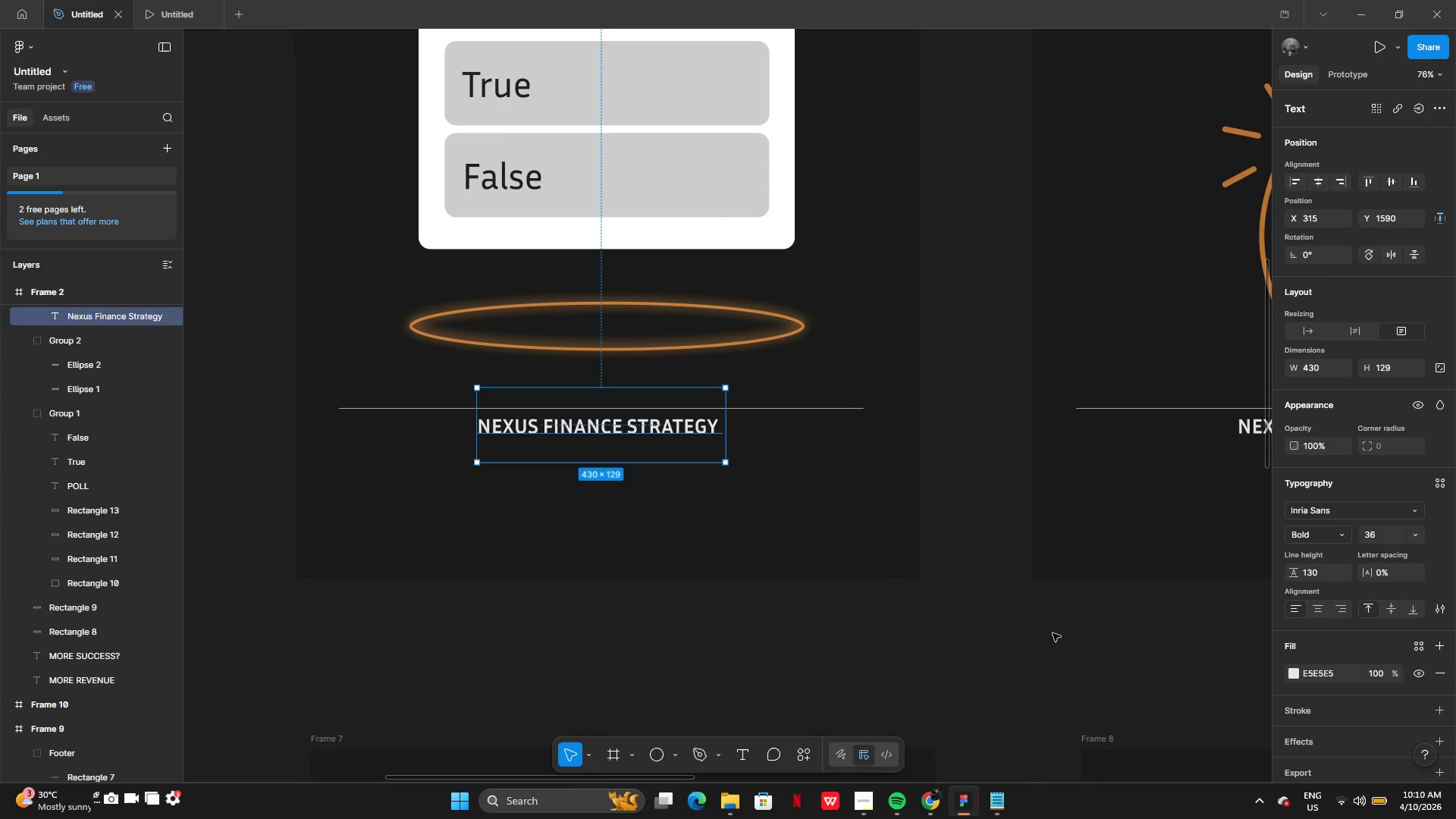 
left_click([1050, 633])
 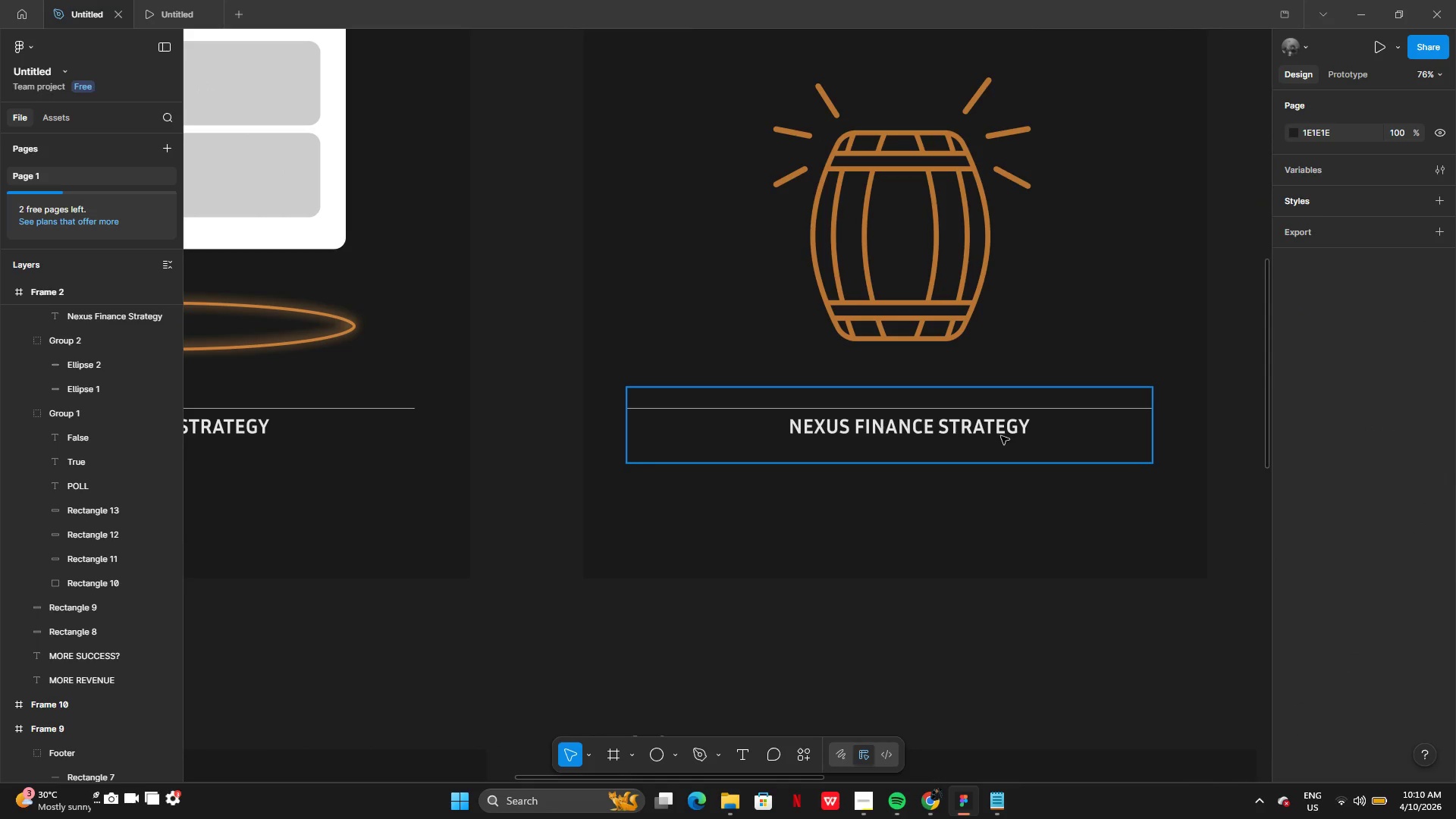 
double_click([1001, 436])
 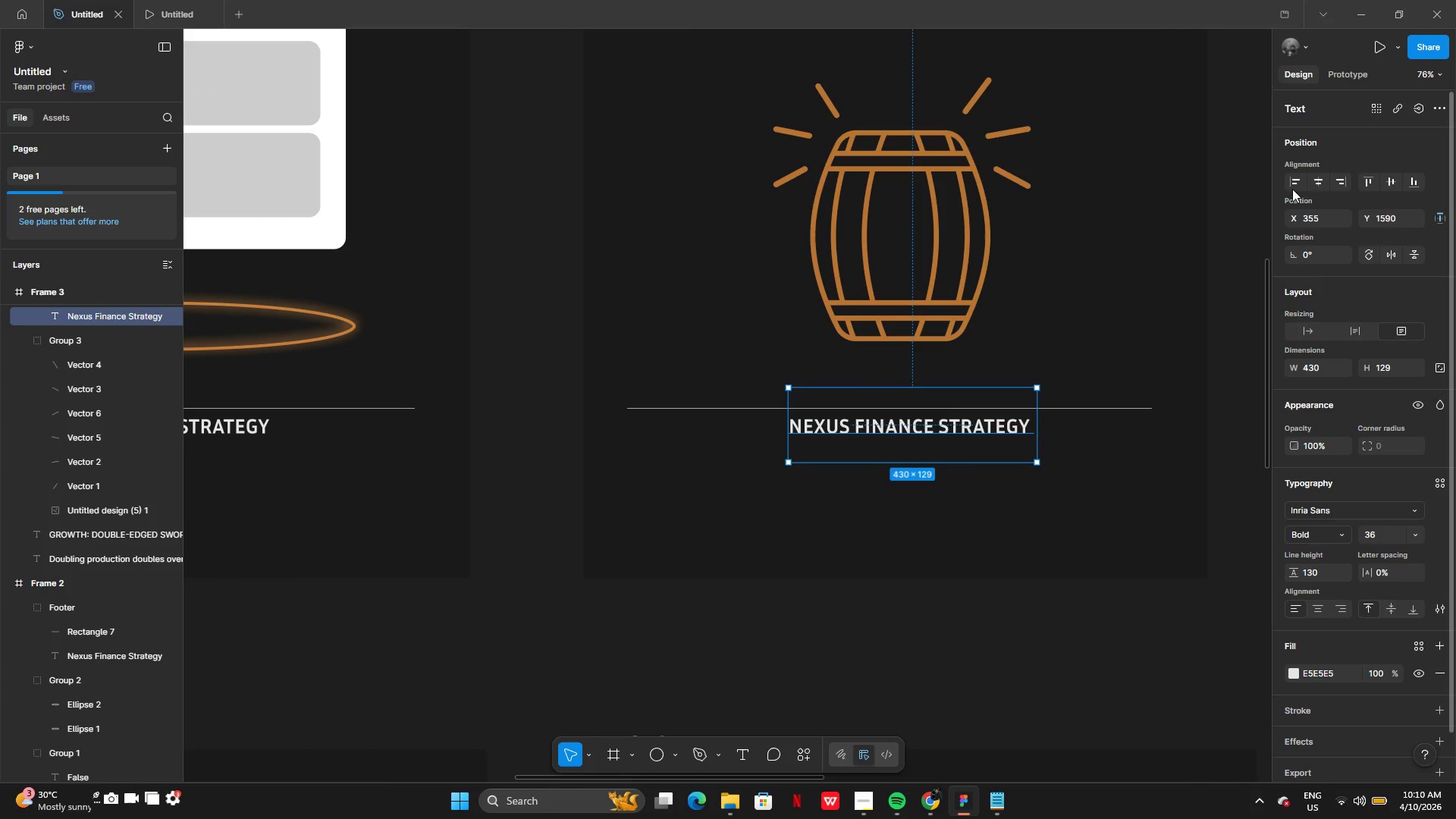 
left_click([1314, 183])
 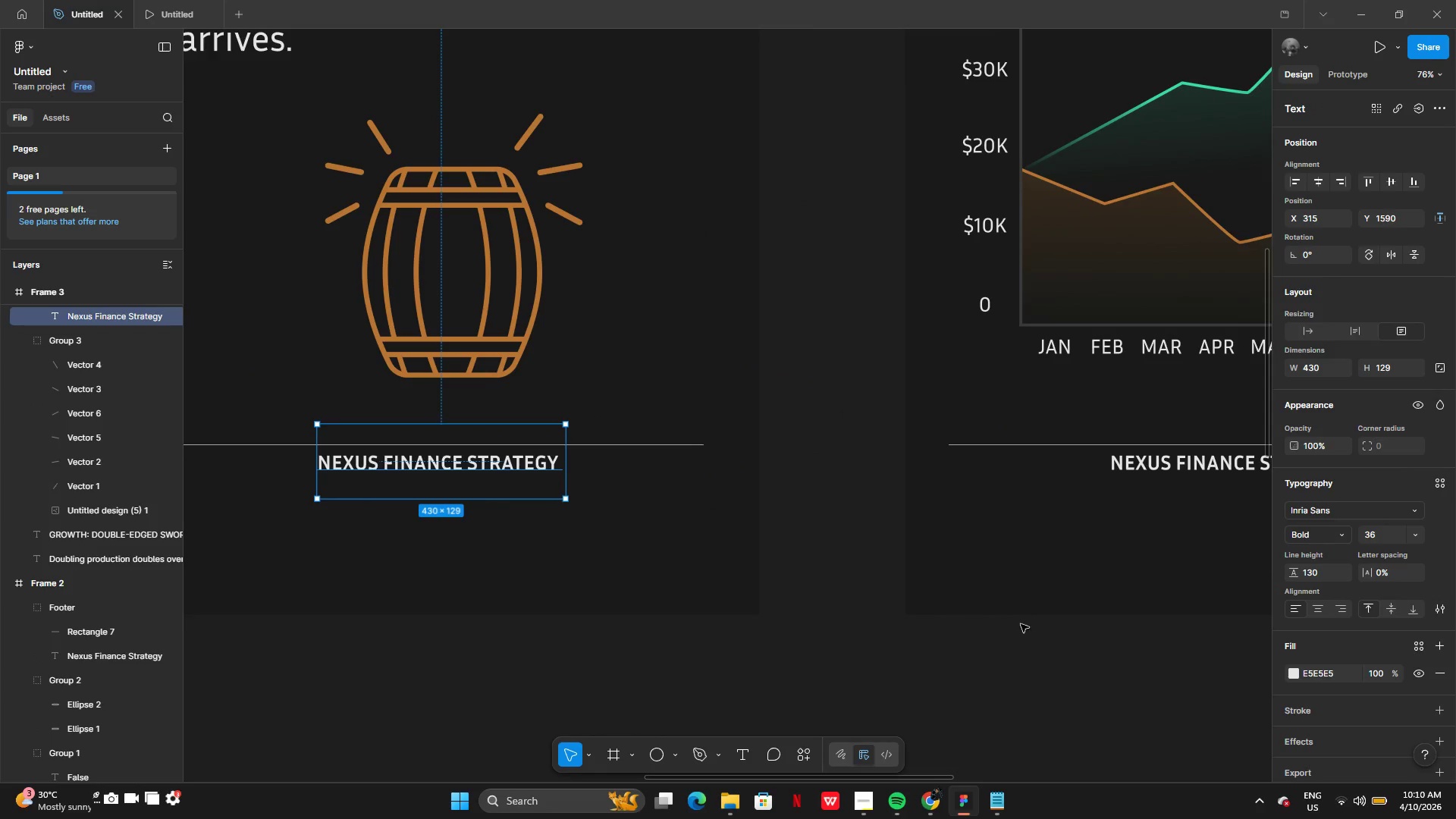 
left_click([974, 671])
 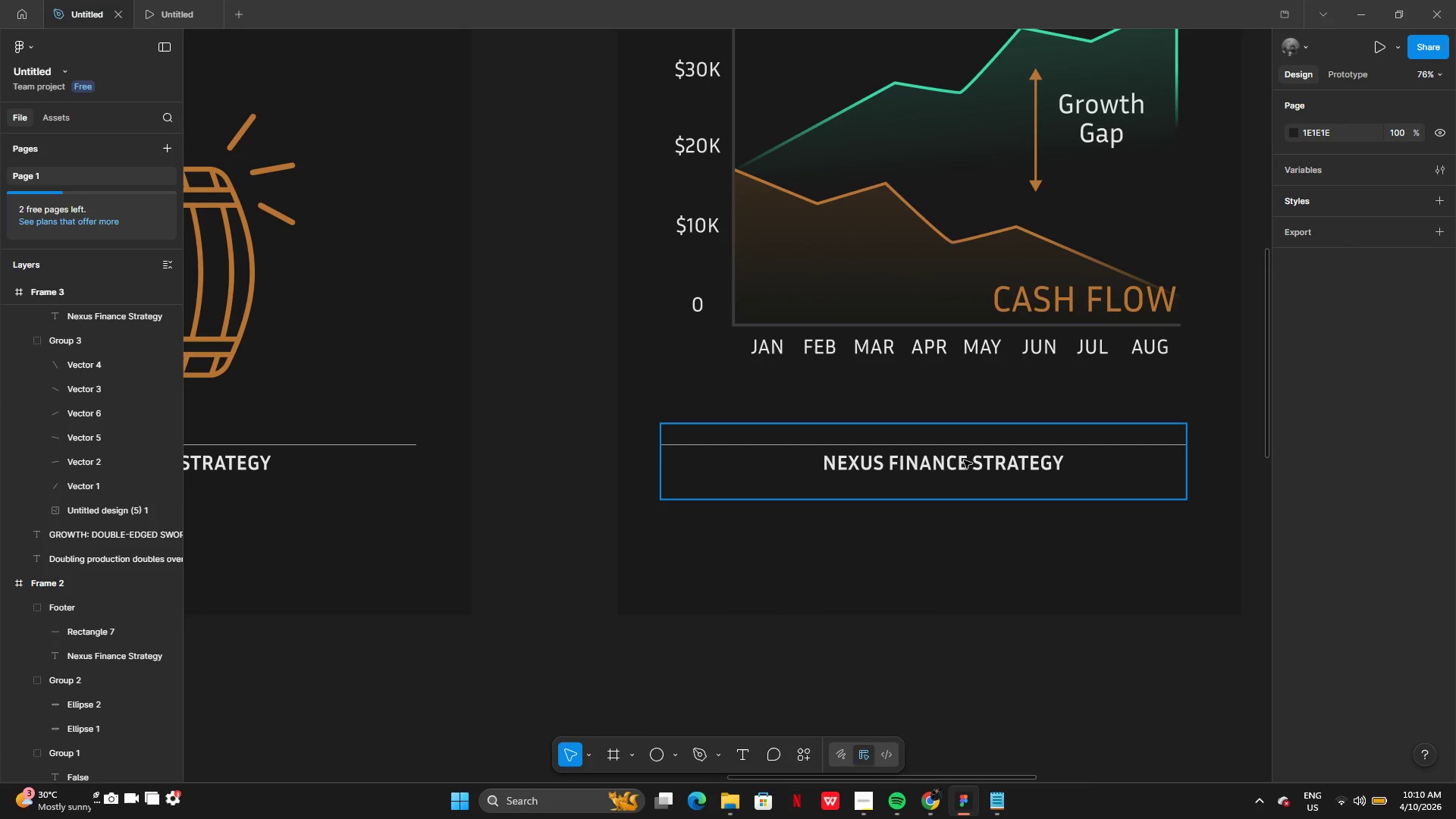 
double_click([964, 461])
 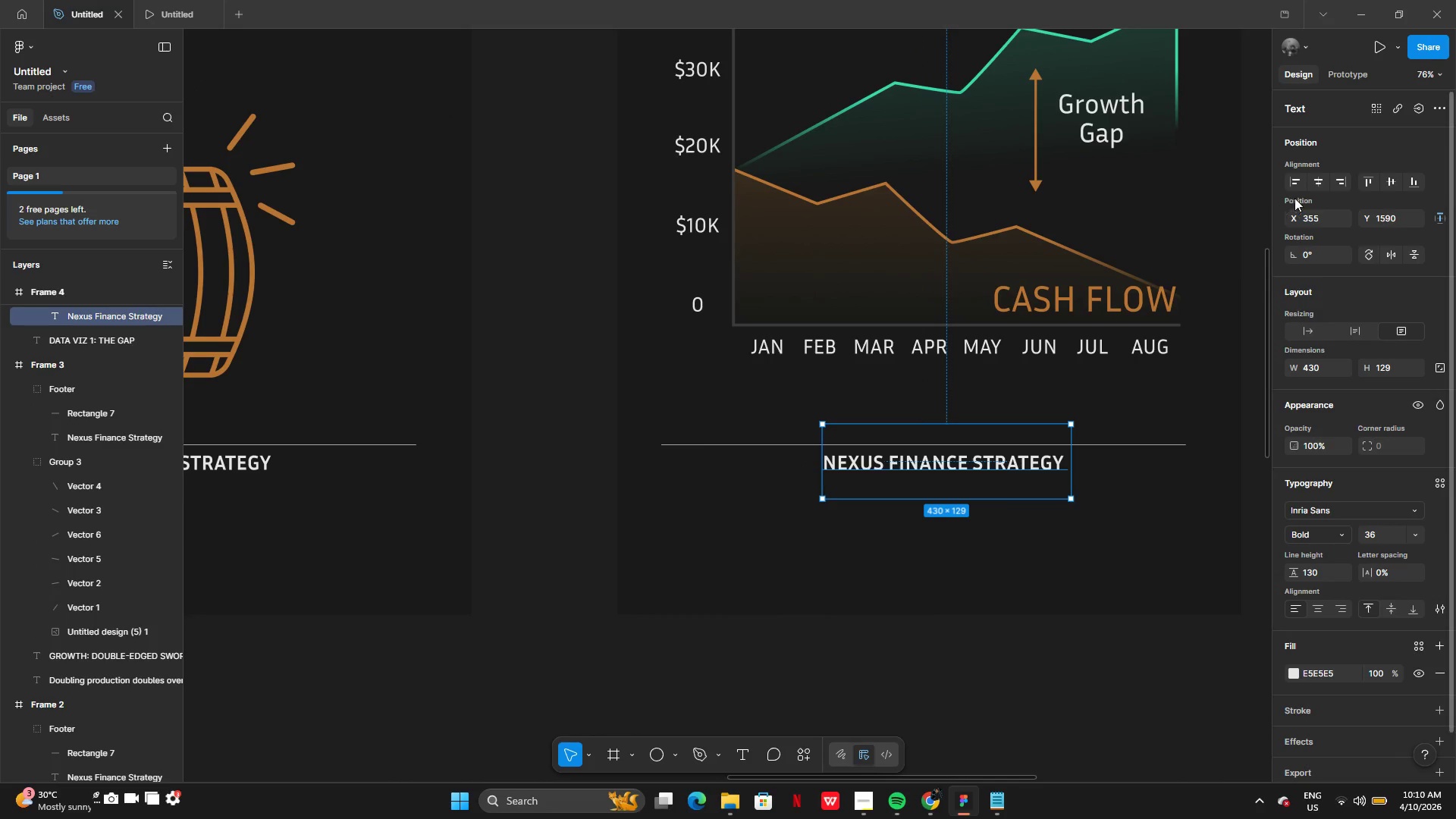 
left_click([1314, 179])
 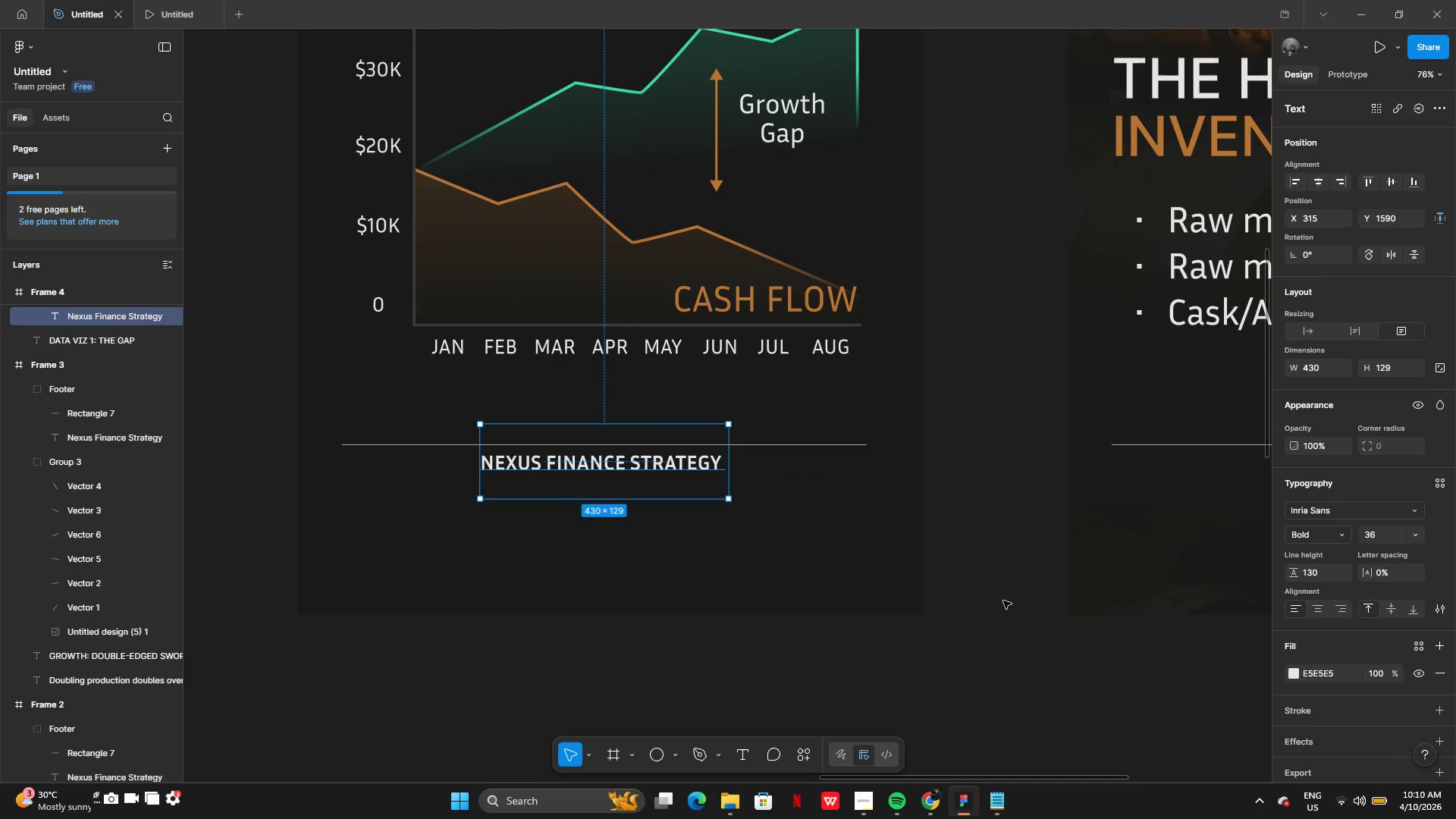 
left_click([999, 623])
 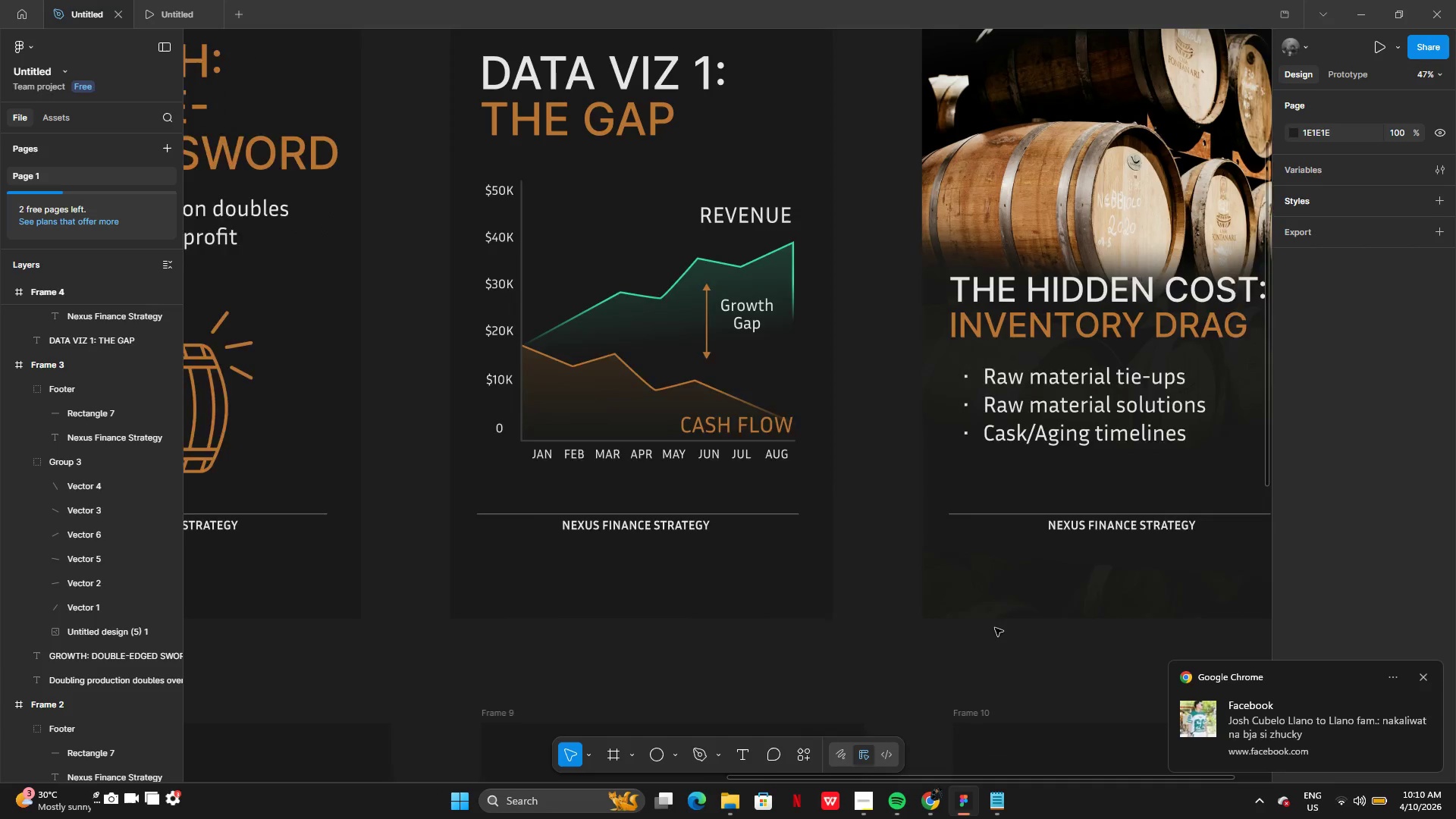 
wait(6.12)
 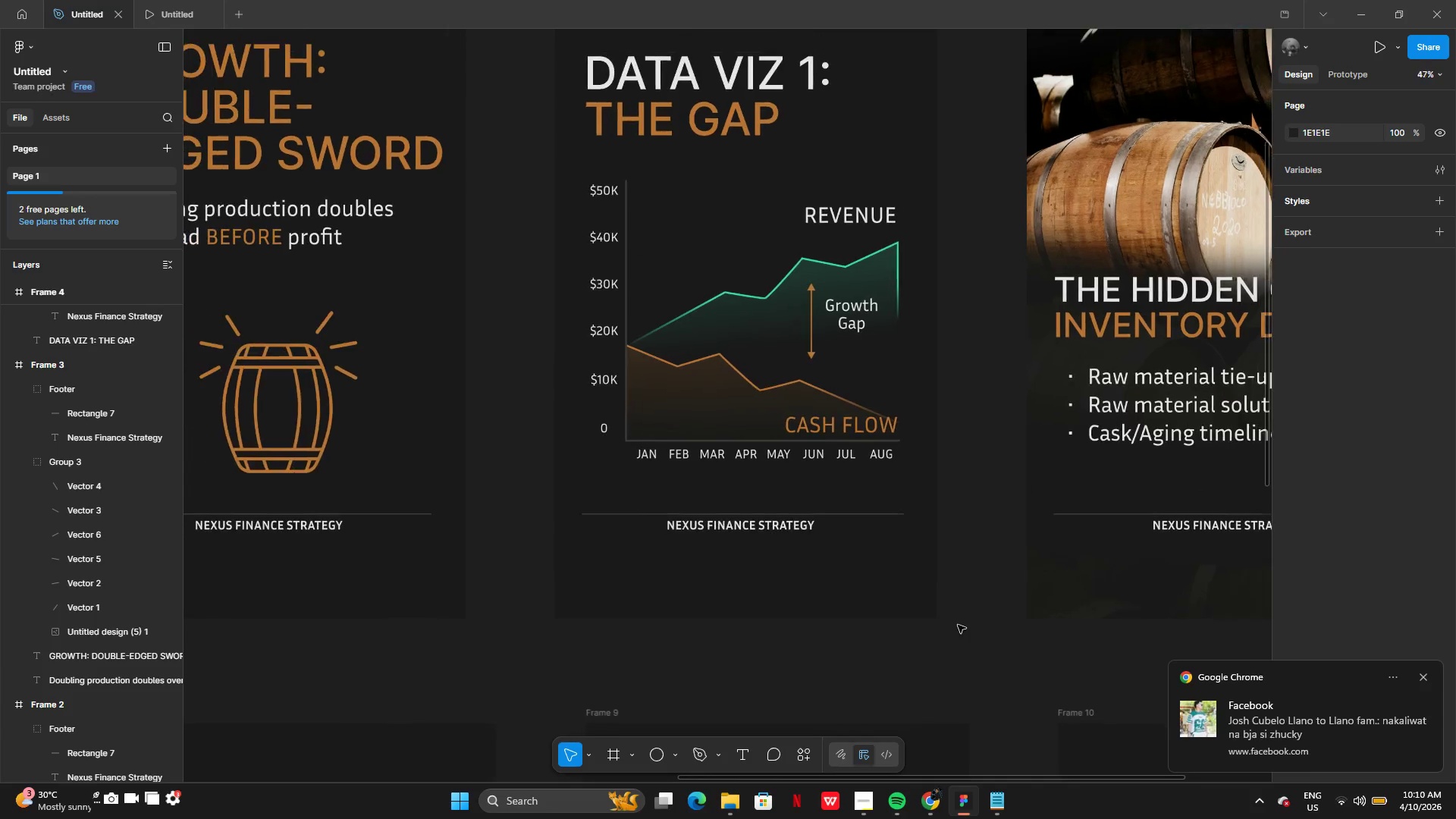 
double_click([948, 521])
 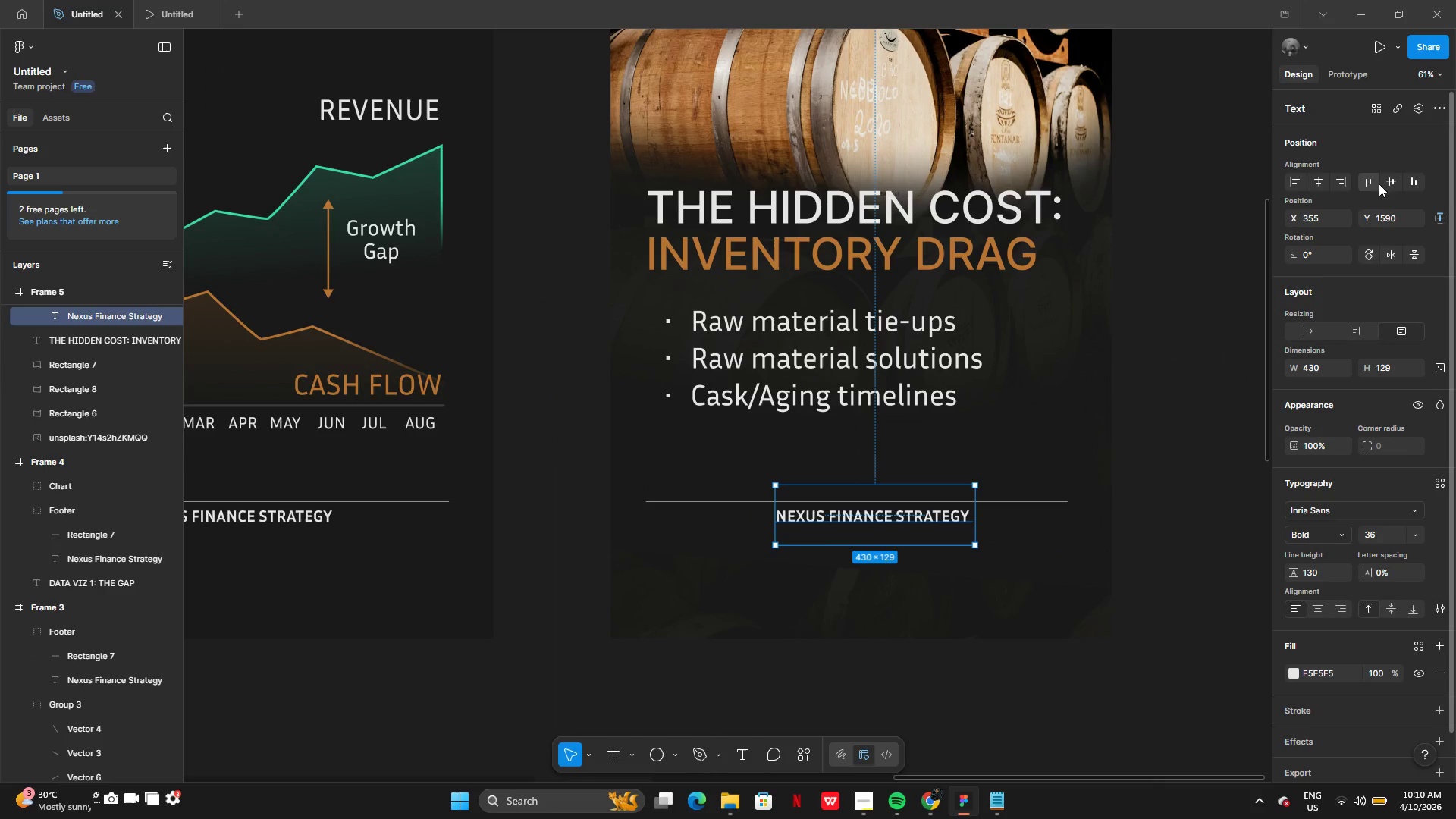 
left_click([1315, 179])
 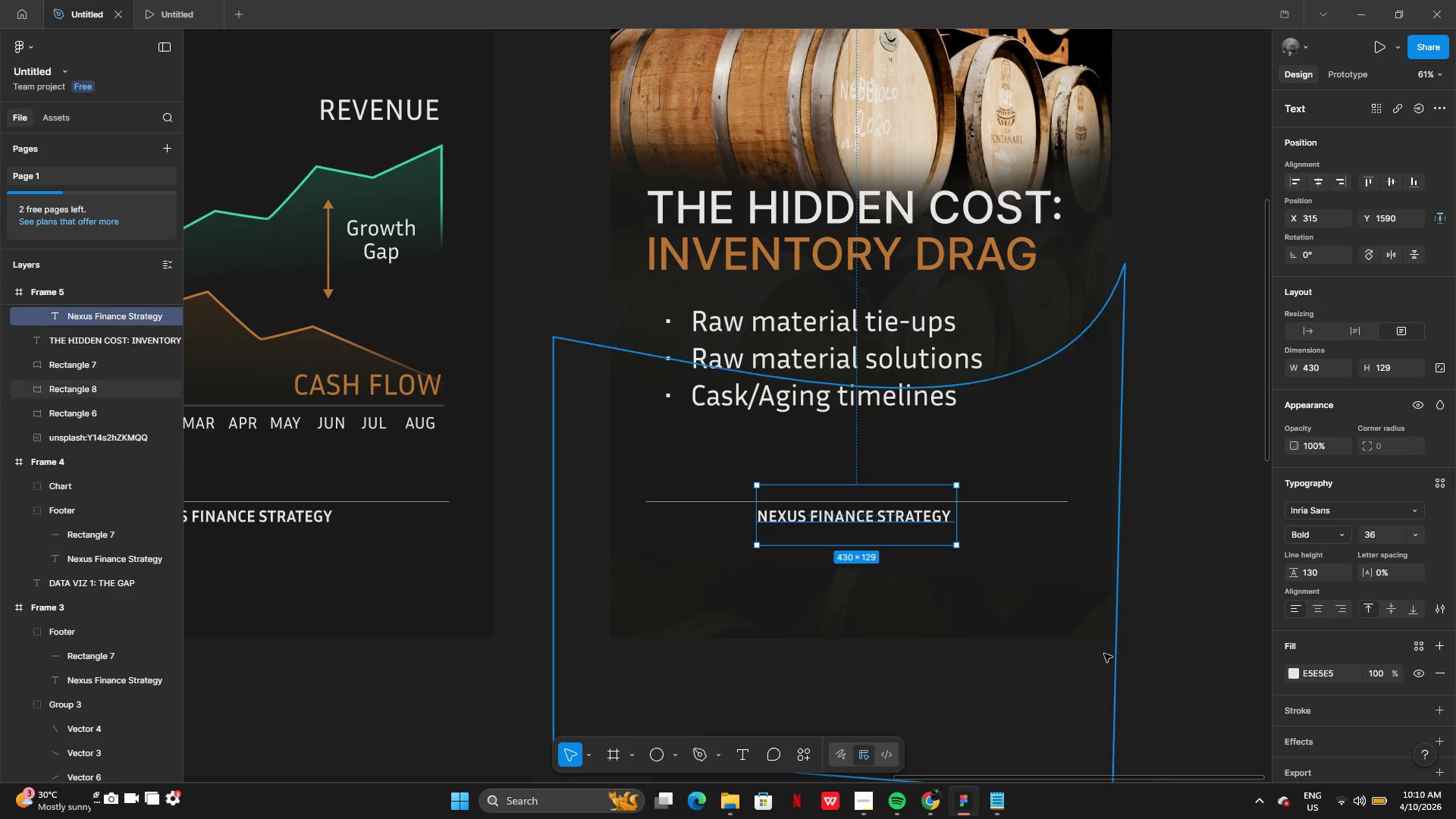 
left_click([1101, 665])
 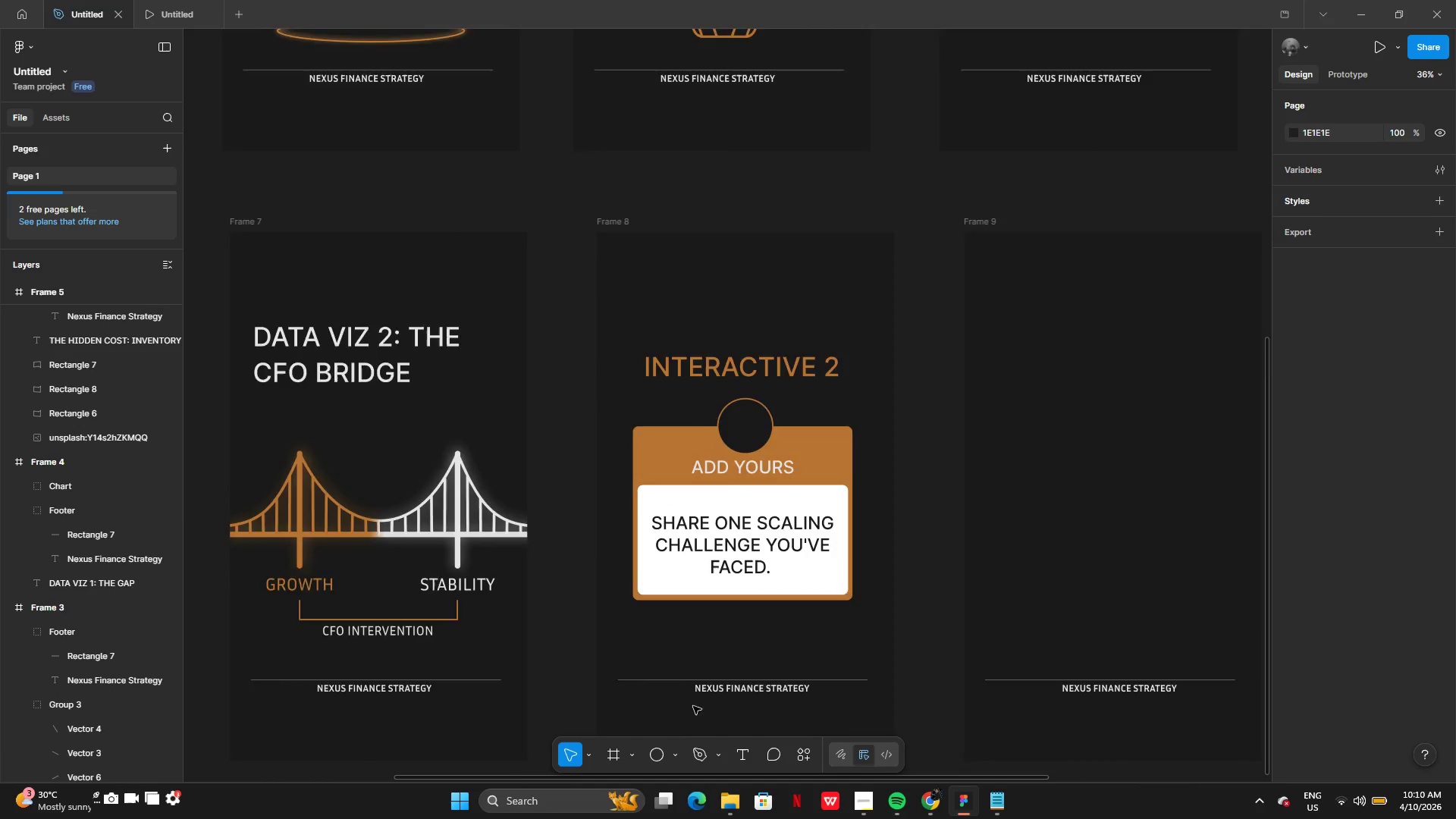 
double_click([755, 674])
 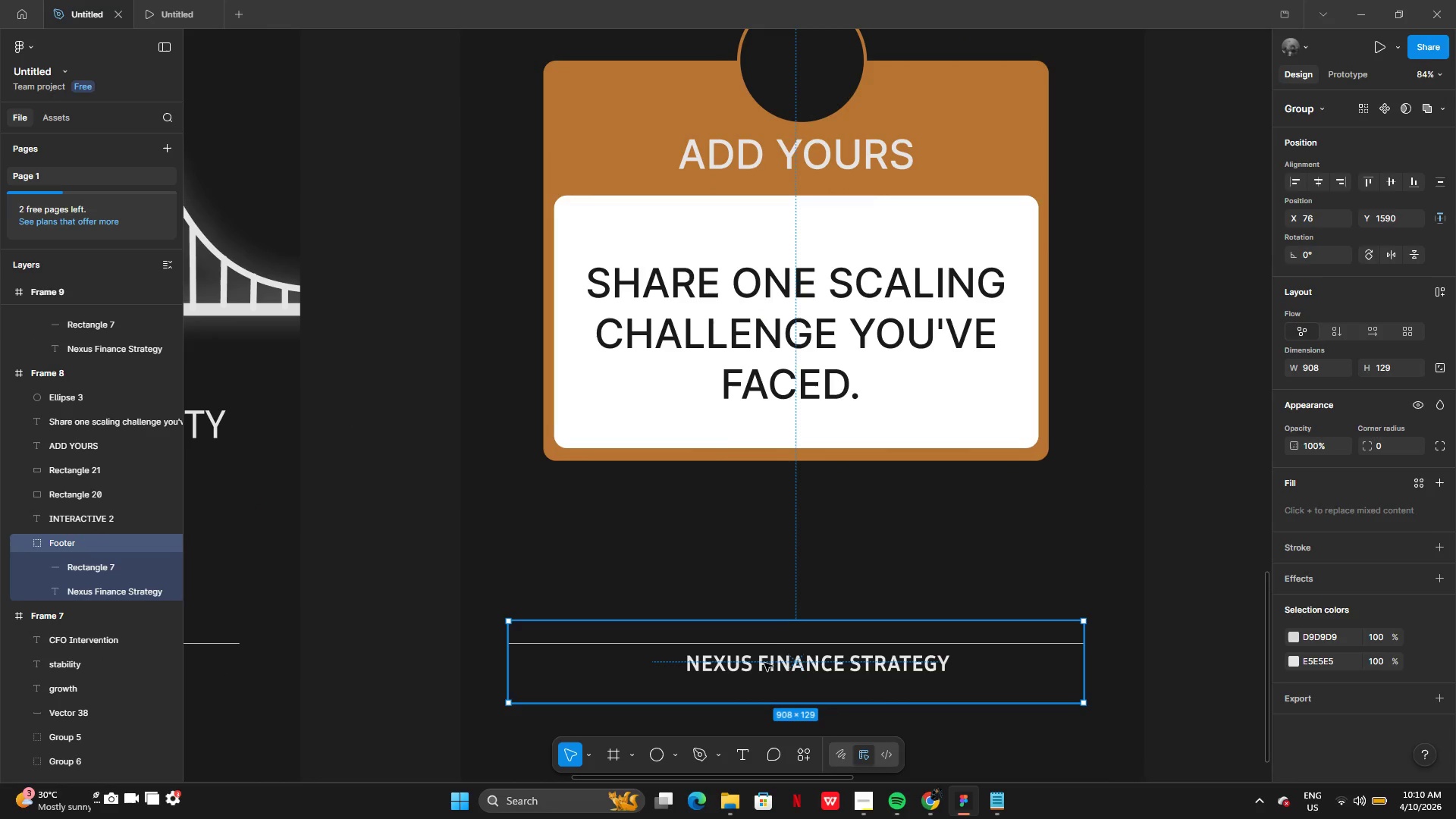 
double_click([764, 663])
 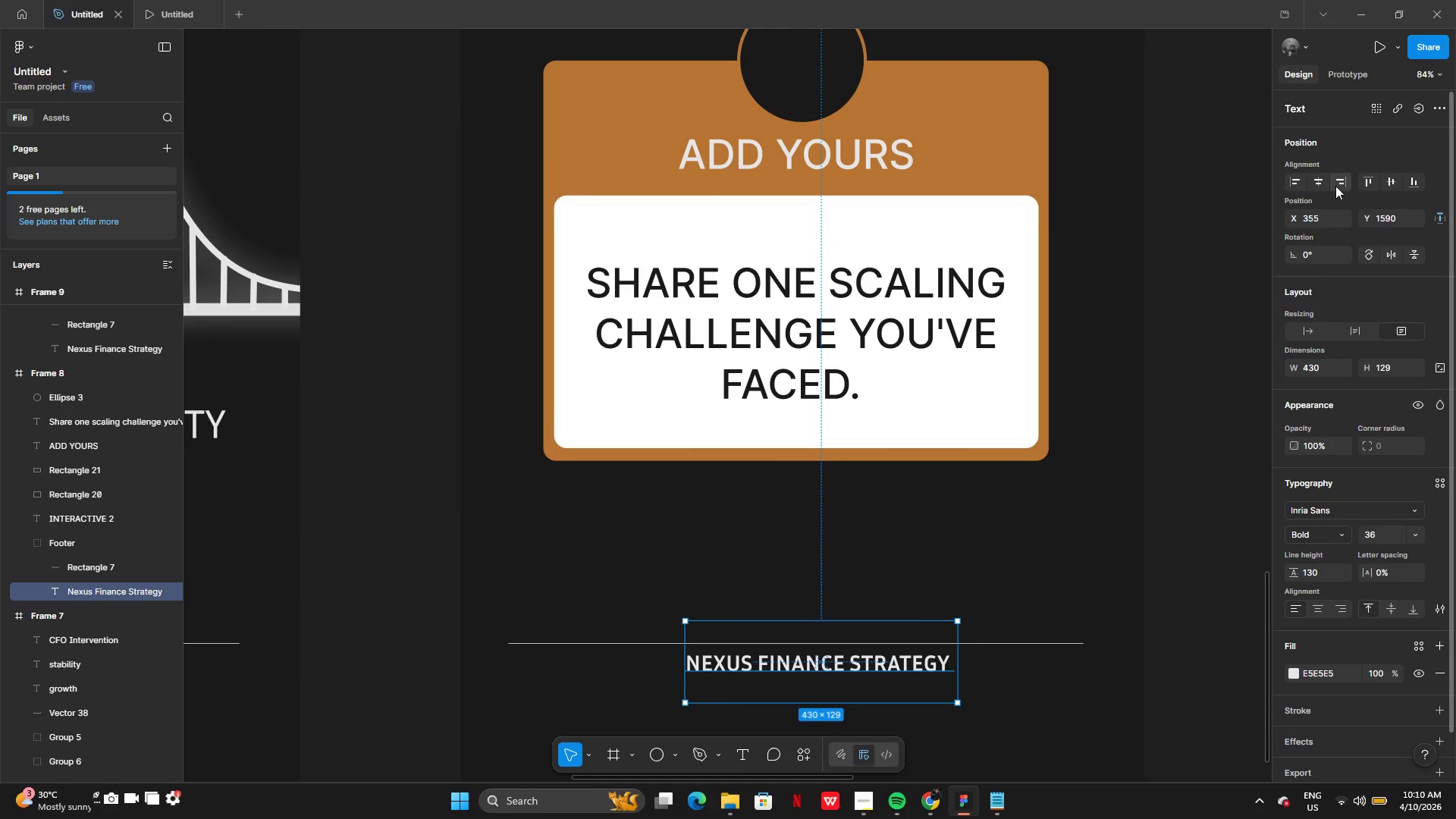 
left_click([1320, 182])
 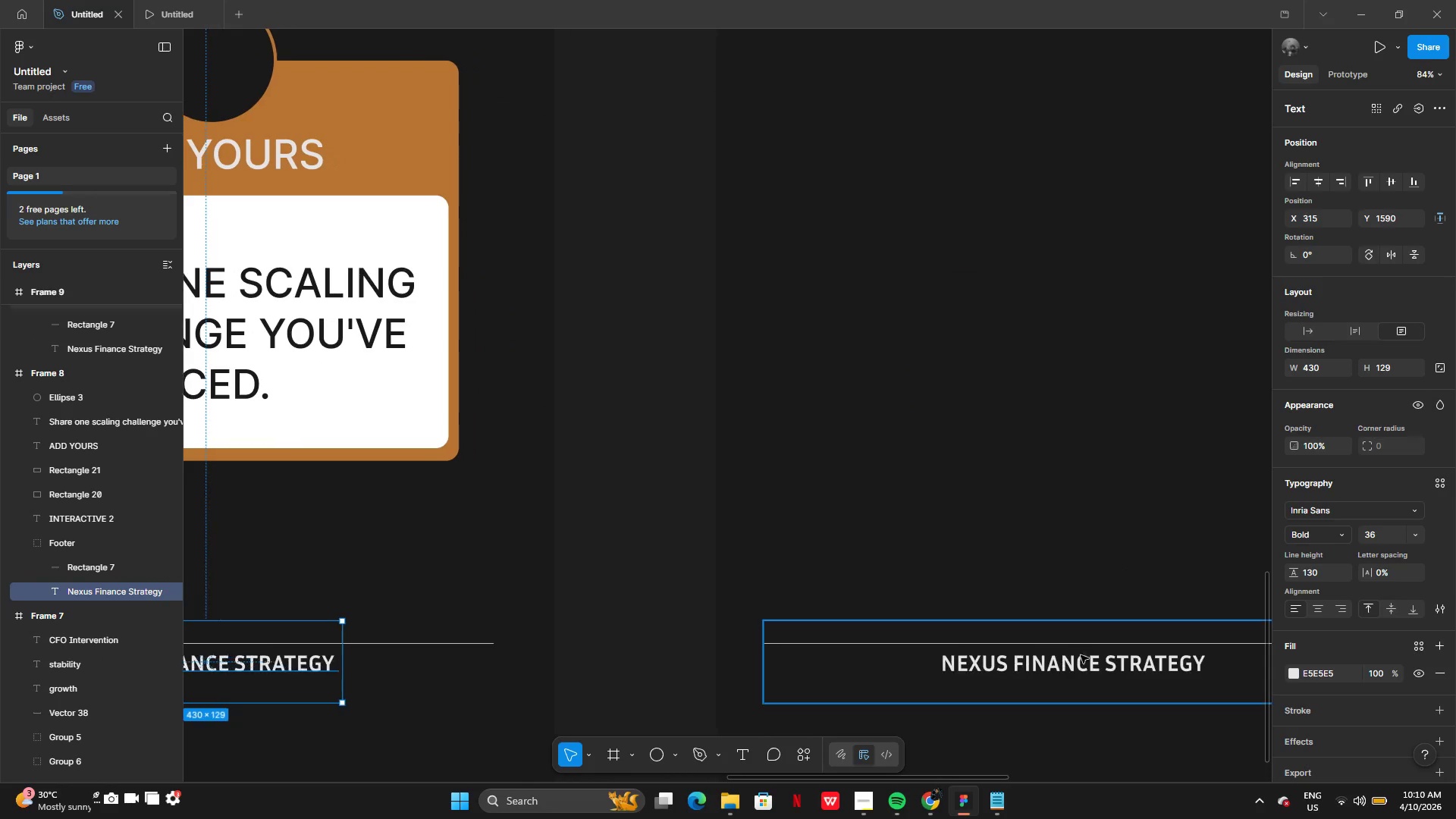 
double_click([1084, 661])
 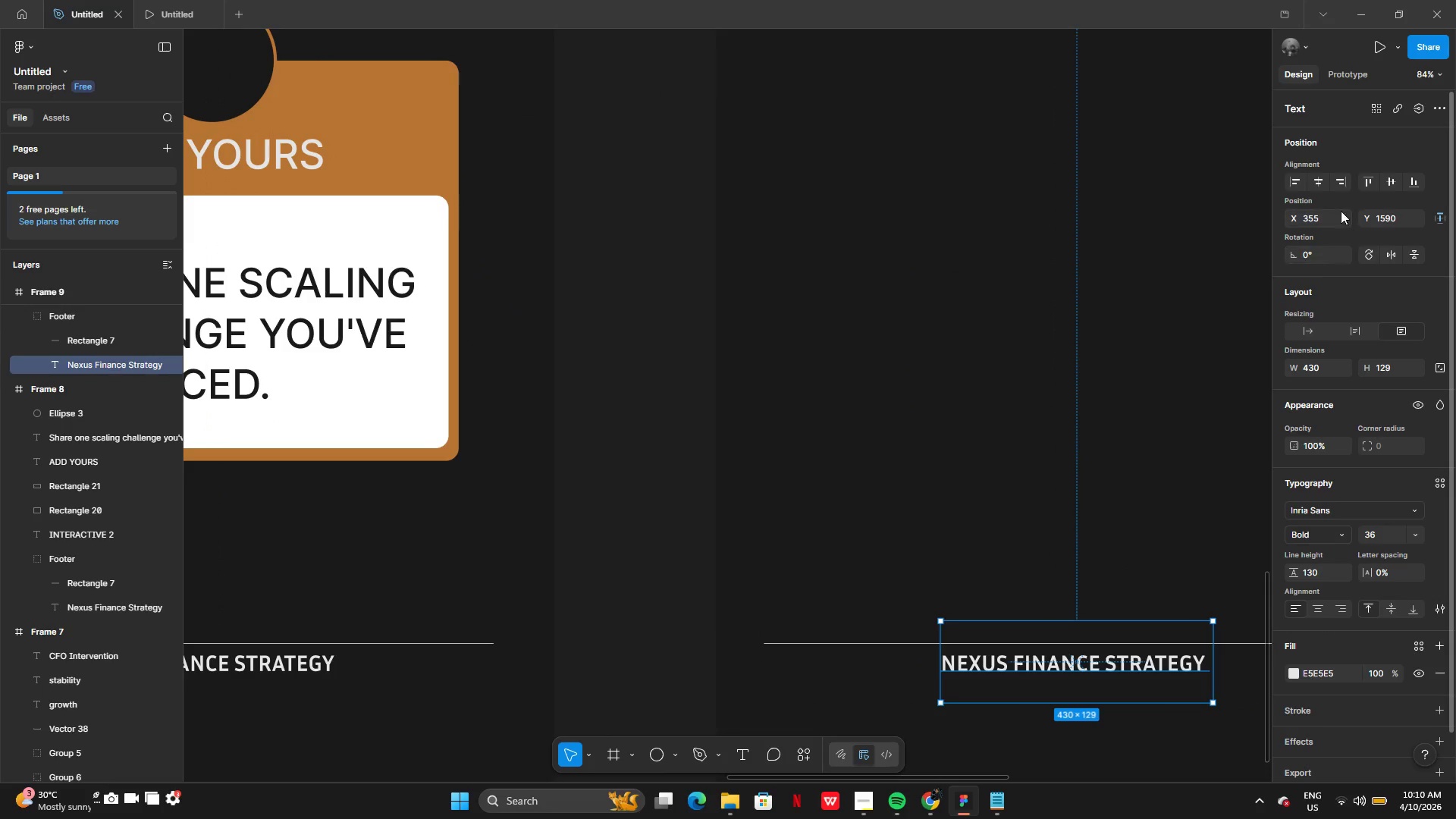 
left_click([1317, 183])
 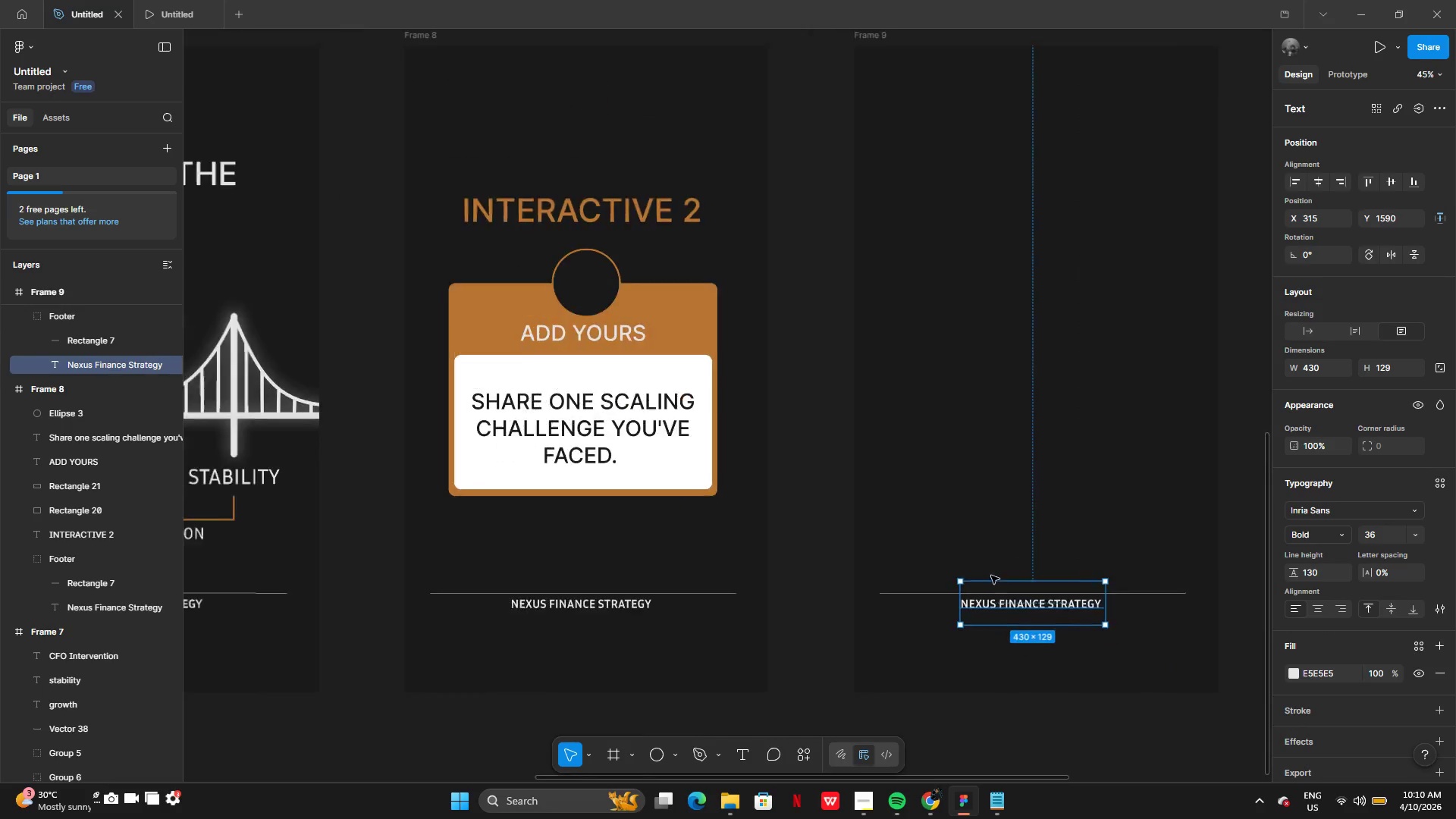 
left_click([1029, 716])
 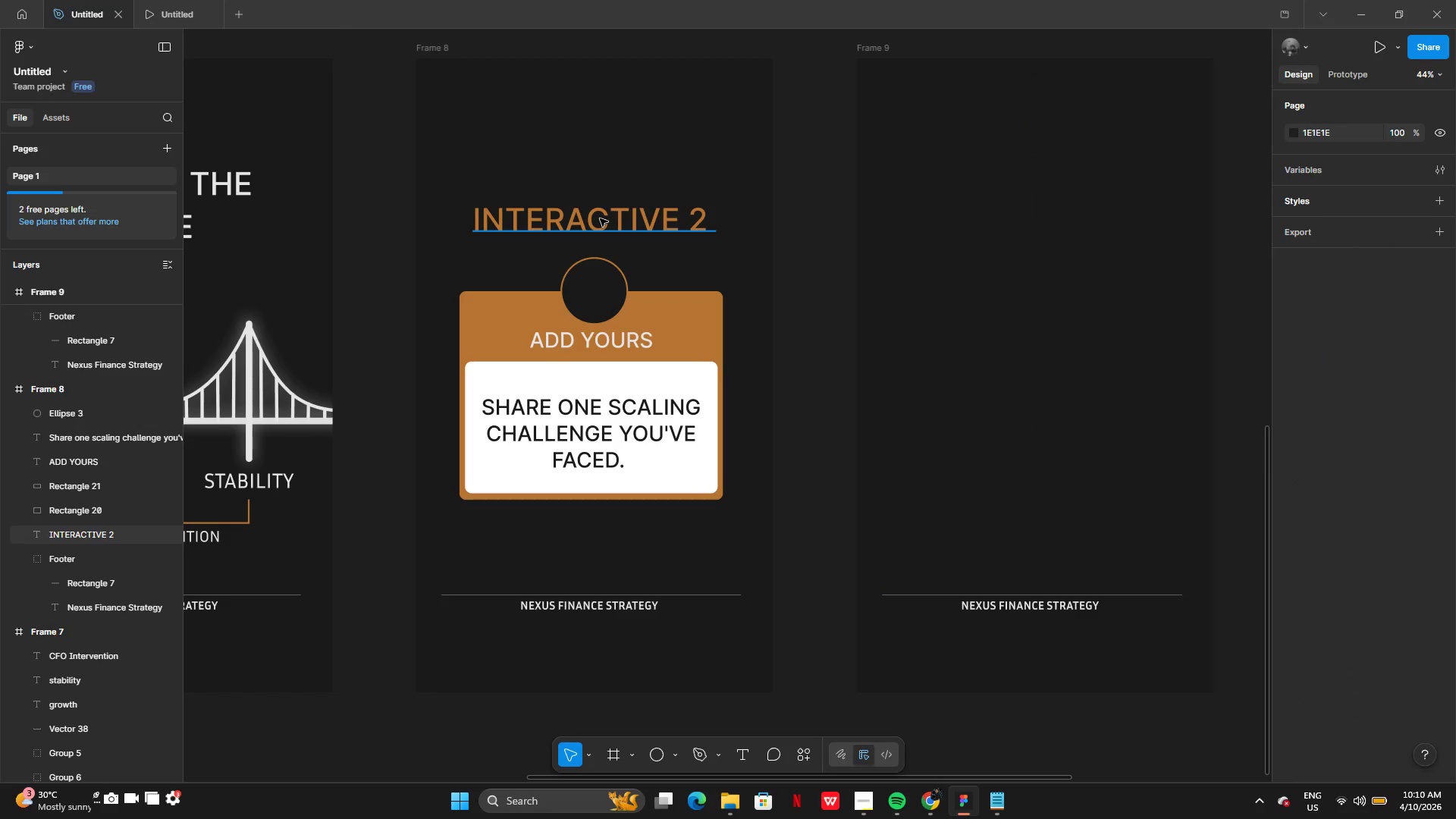 
left_click([595, 221])
 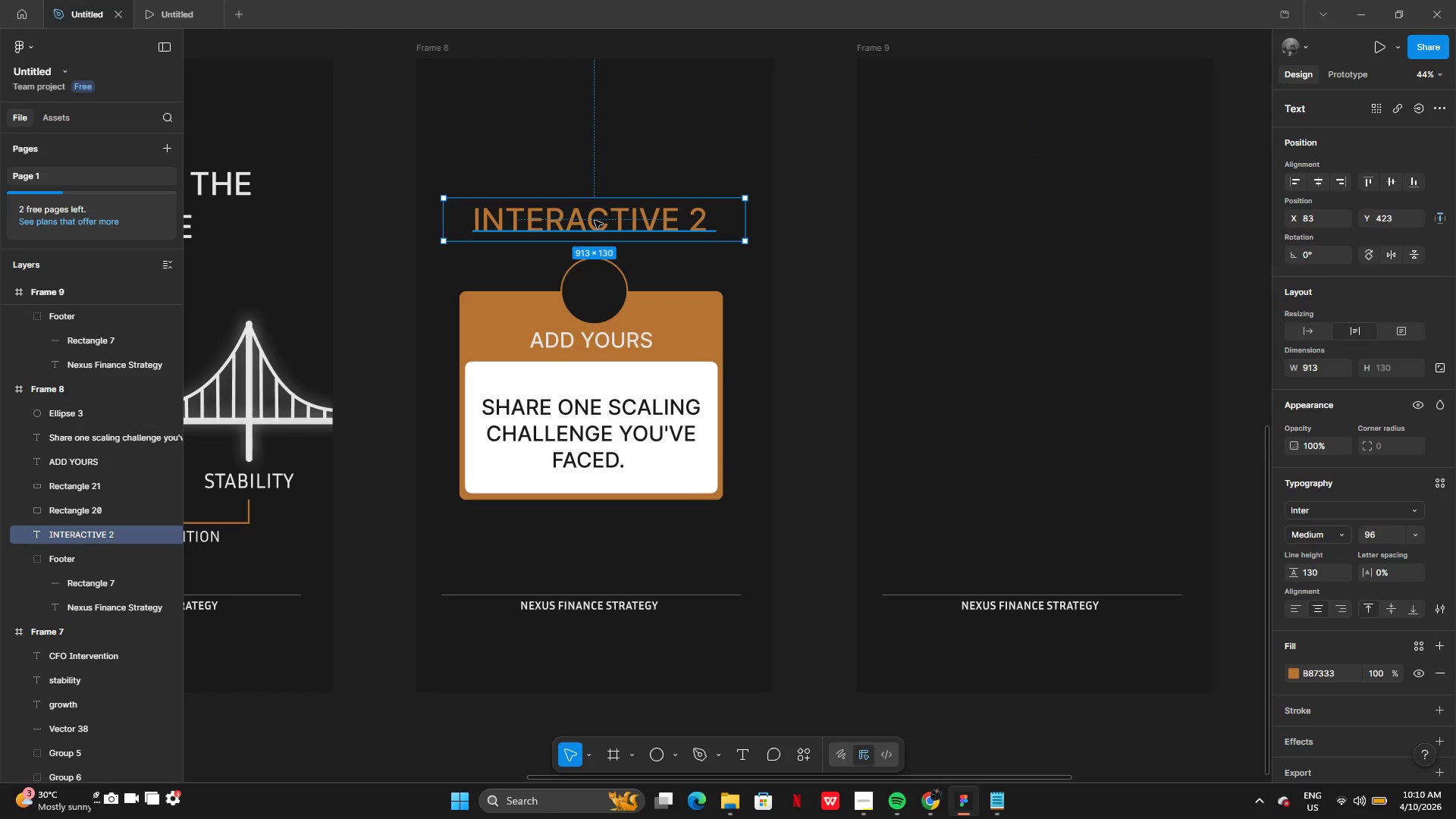 
key(Control+C)
 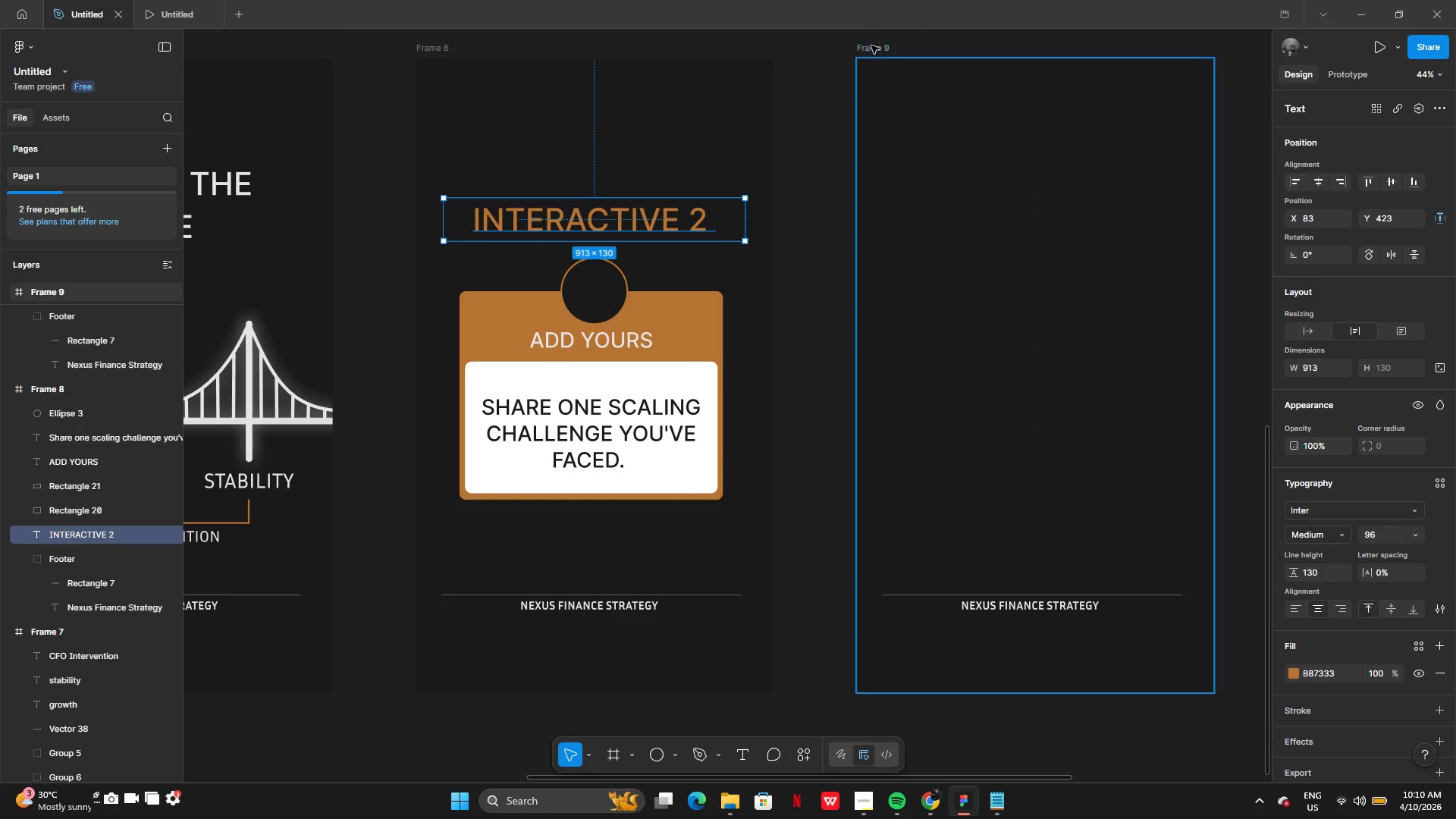 
left_click([871, 46])
 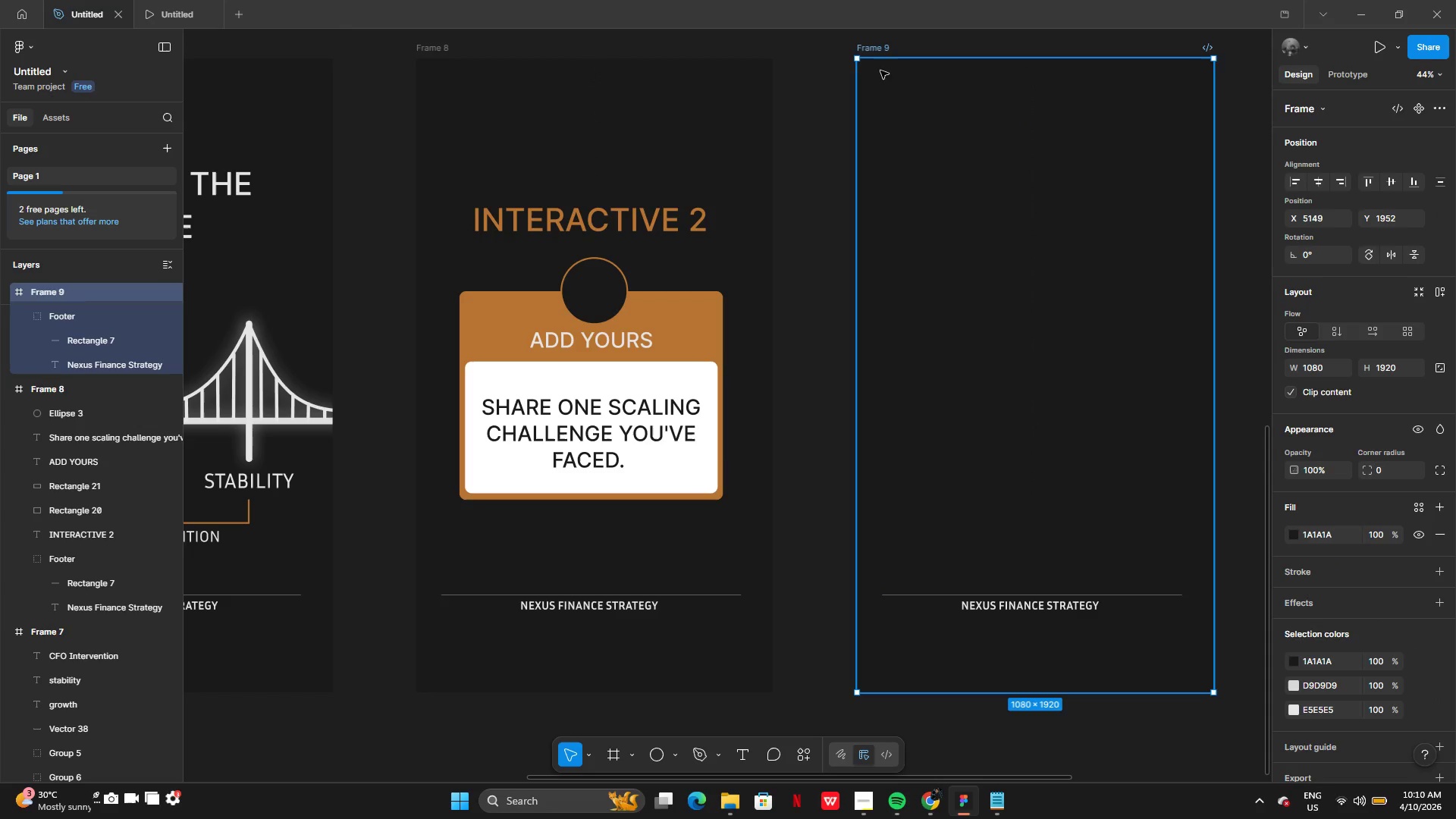 
key(Control+V)
 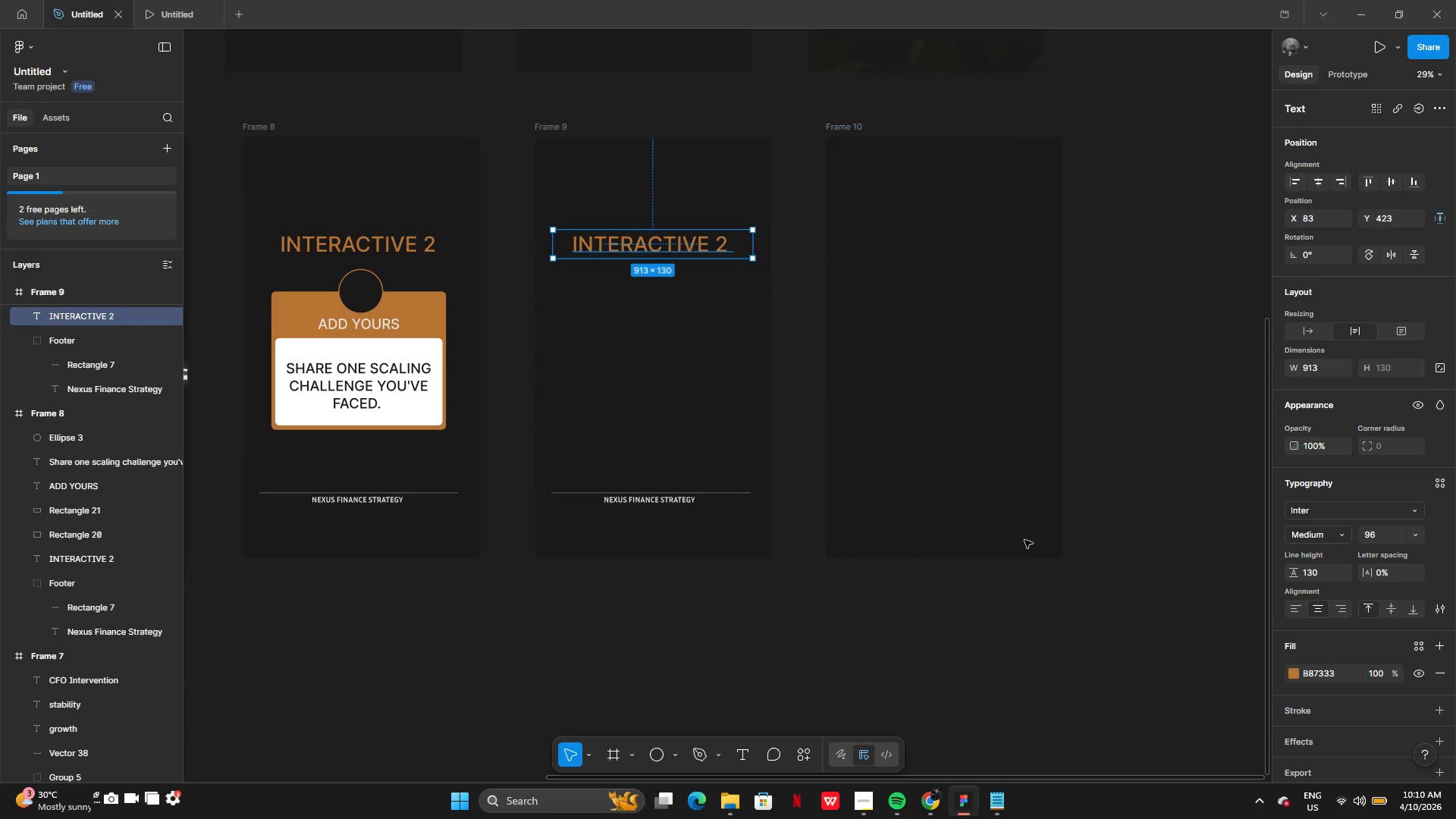 
left_click([983, 791])
 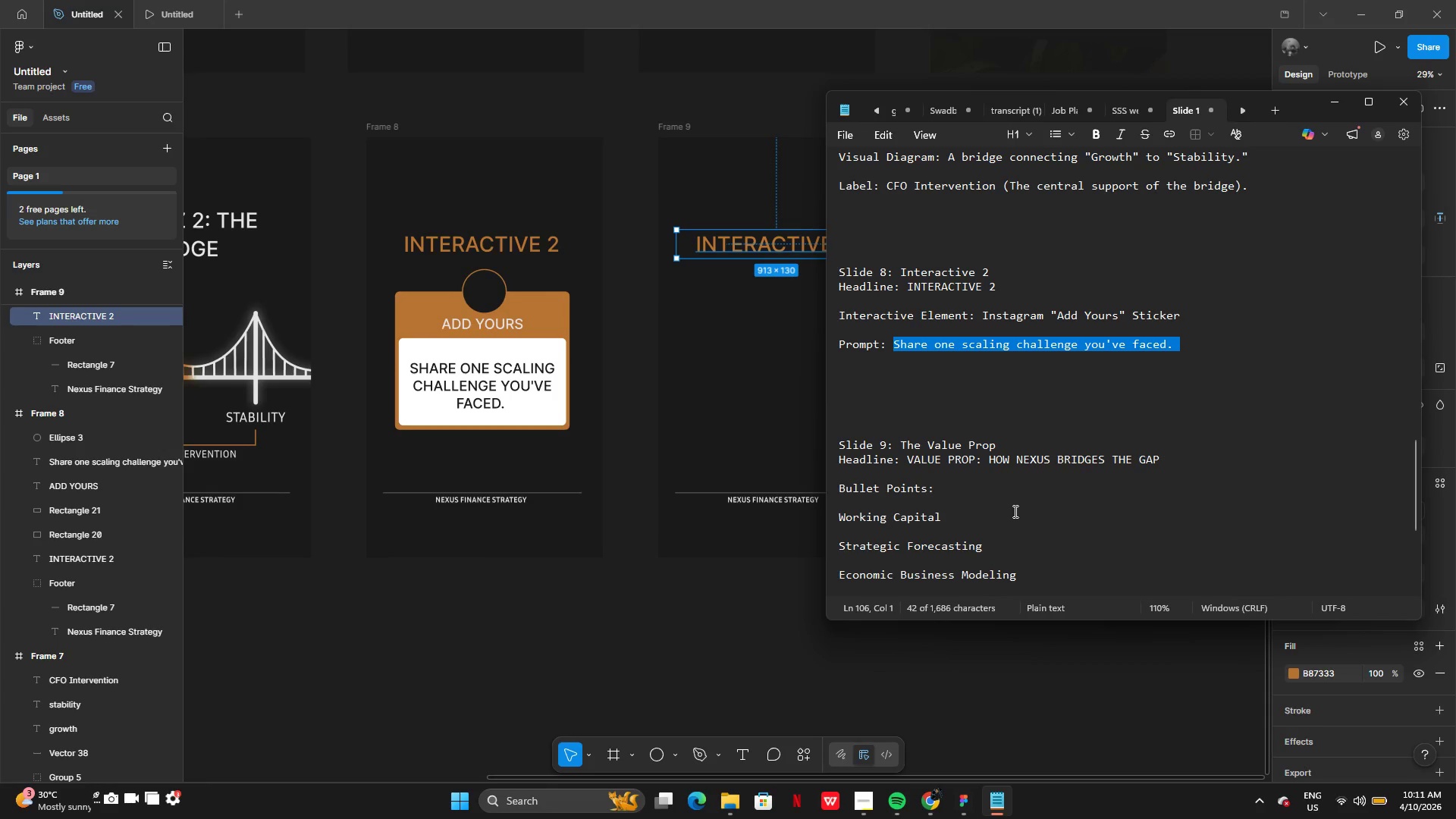 
scroll: coordinate [978, 479], scroll_direction: down, amount: 4.0
 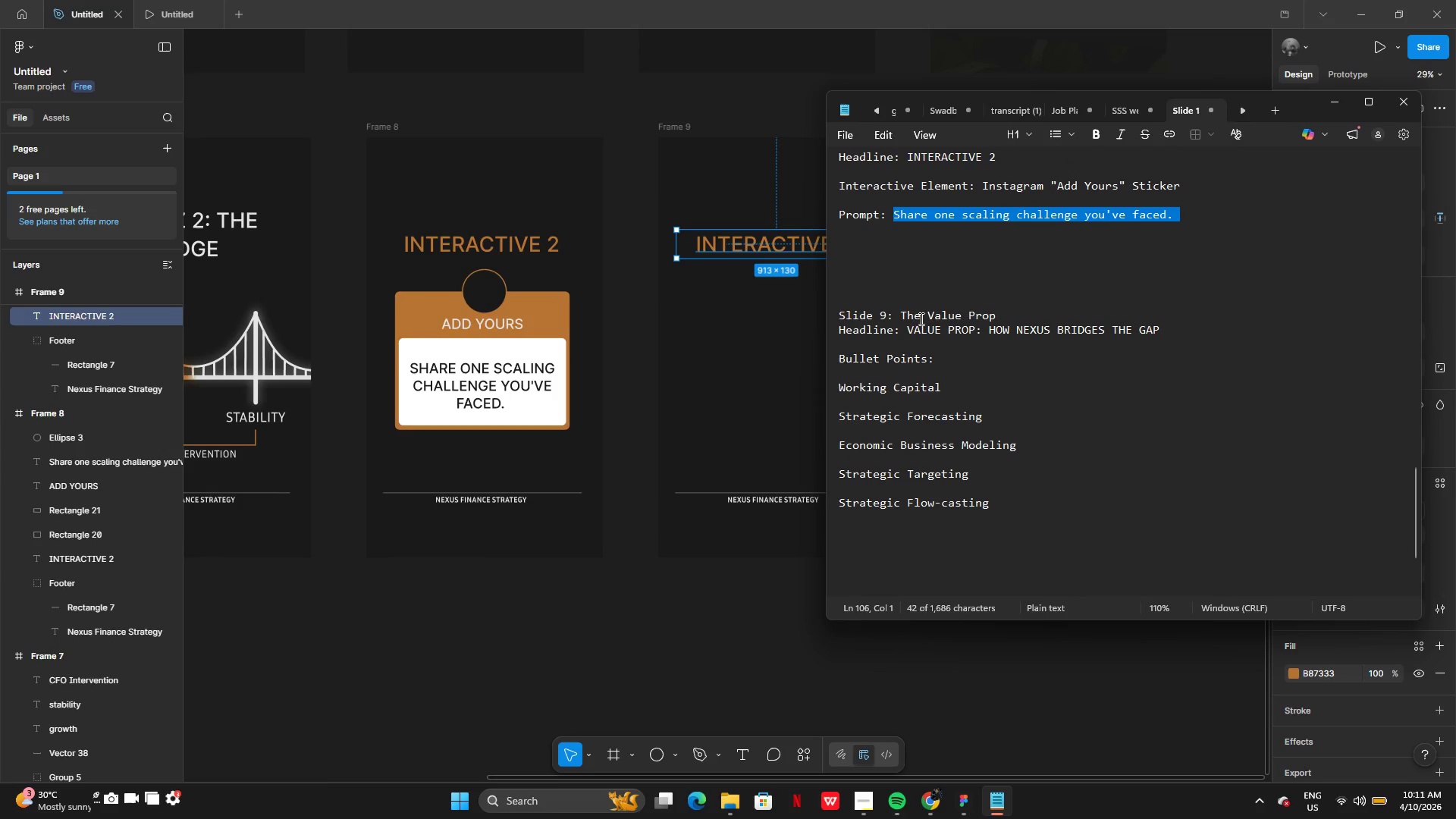 
left_click_drag(start_coordinate=[908, 333], to_coordinate=[1166, 330])
 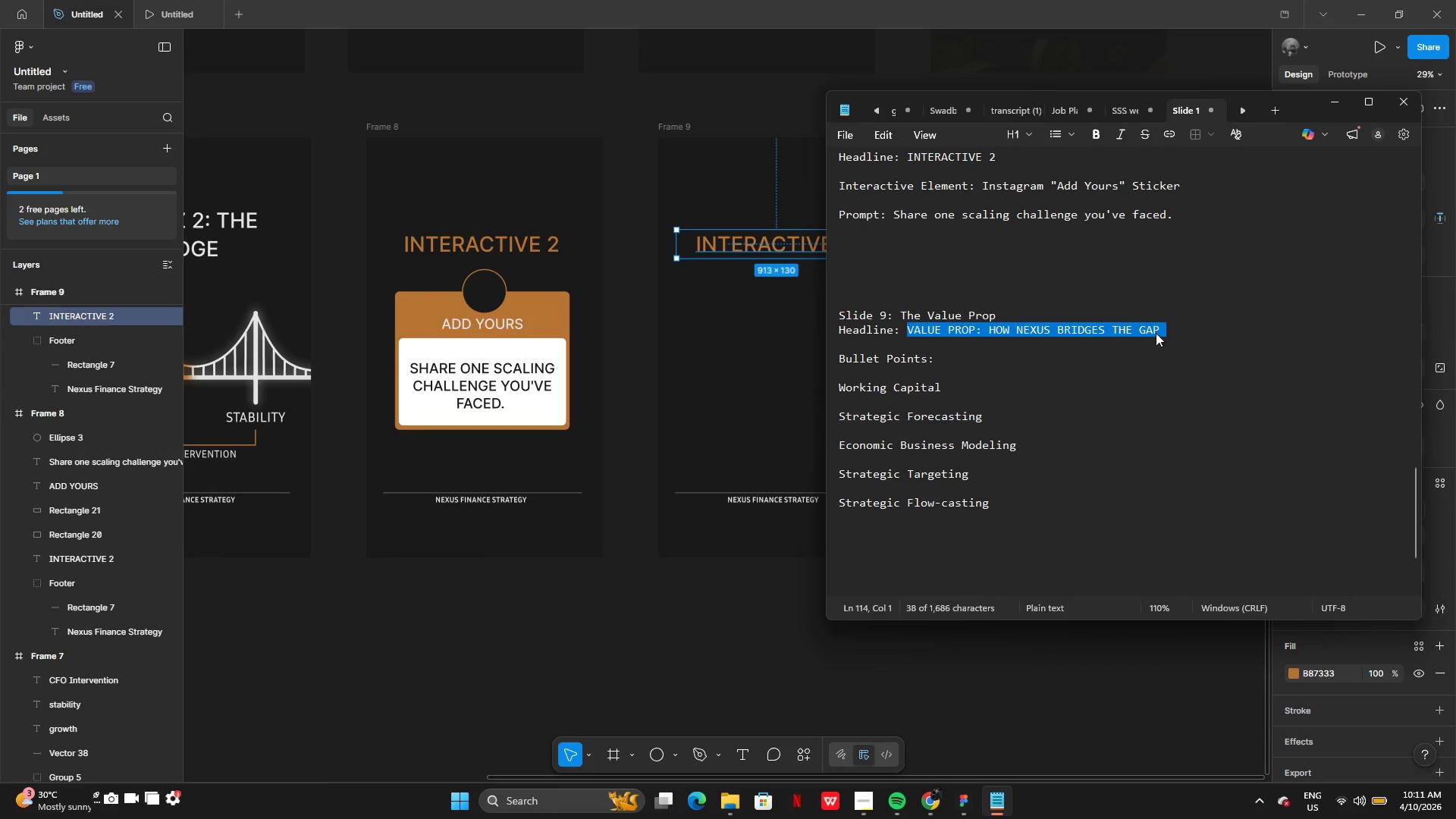 
hold_key(key=V, duration=2.8)
 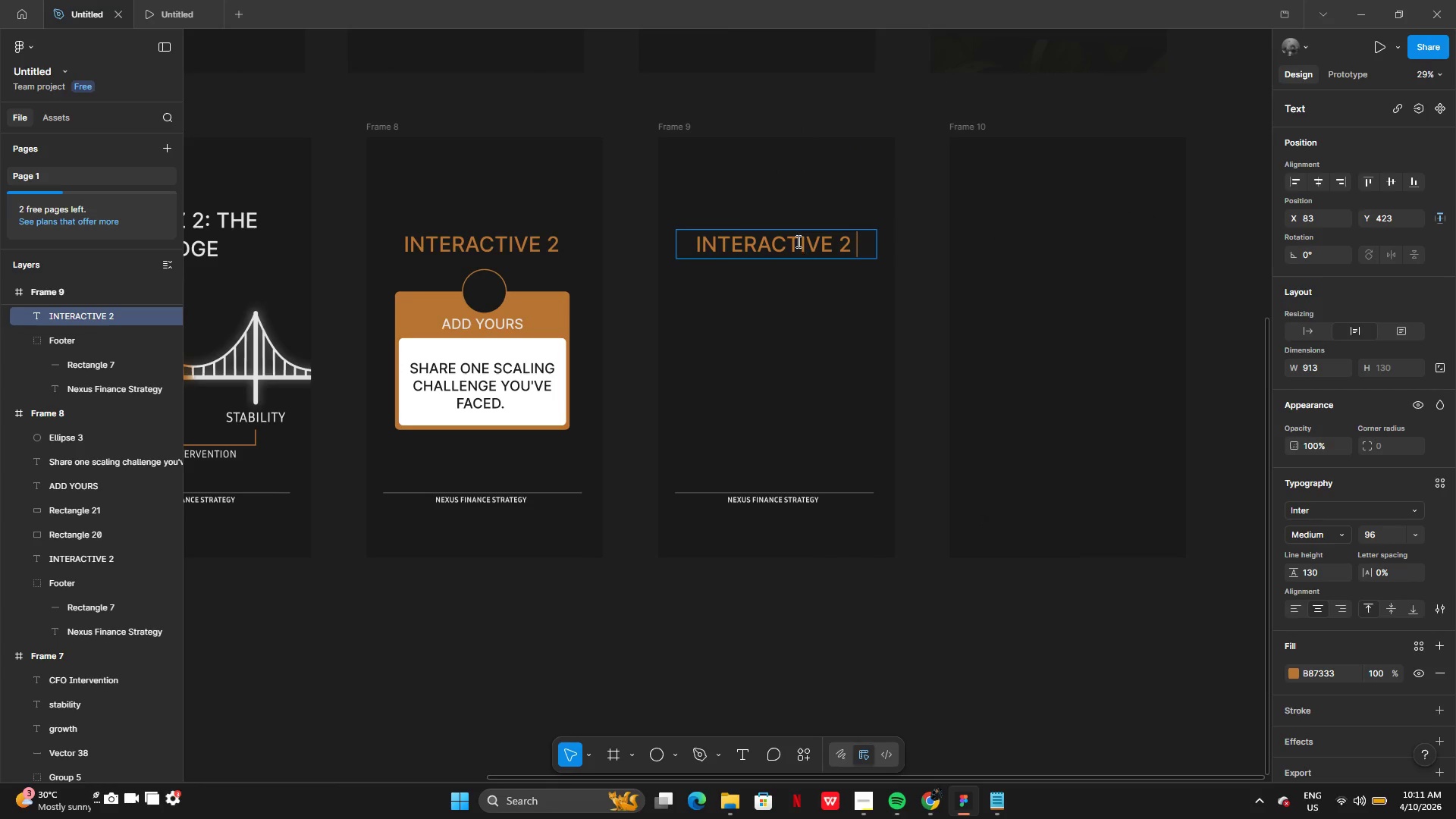 
key(Control+ControlLeft)
 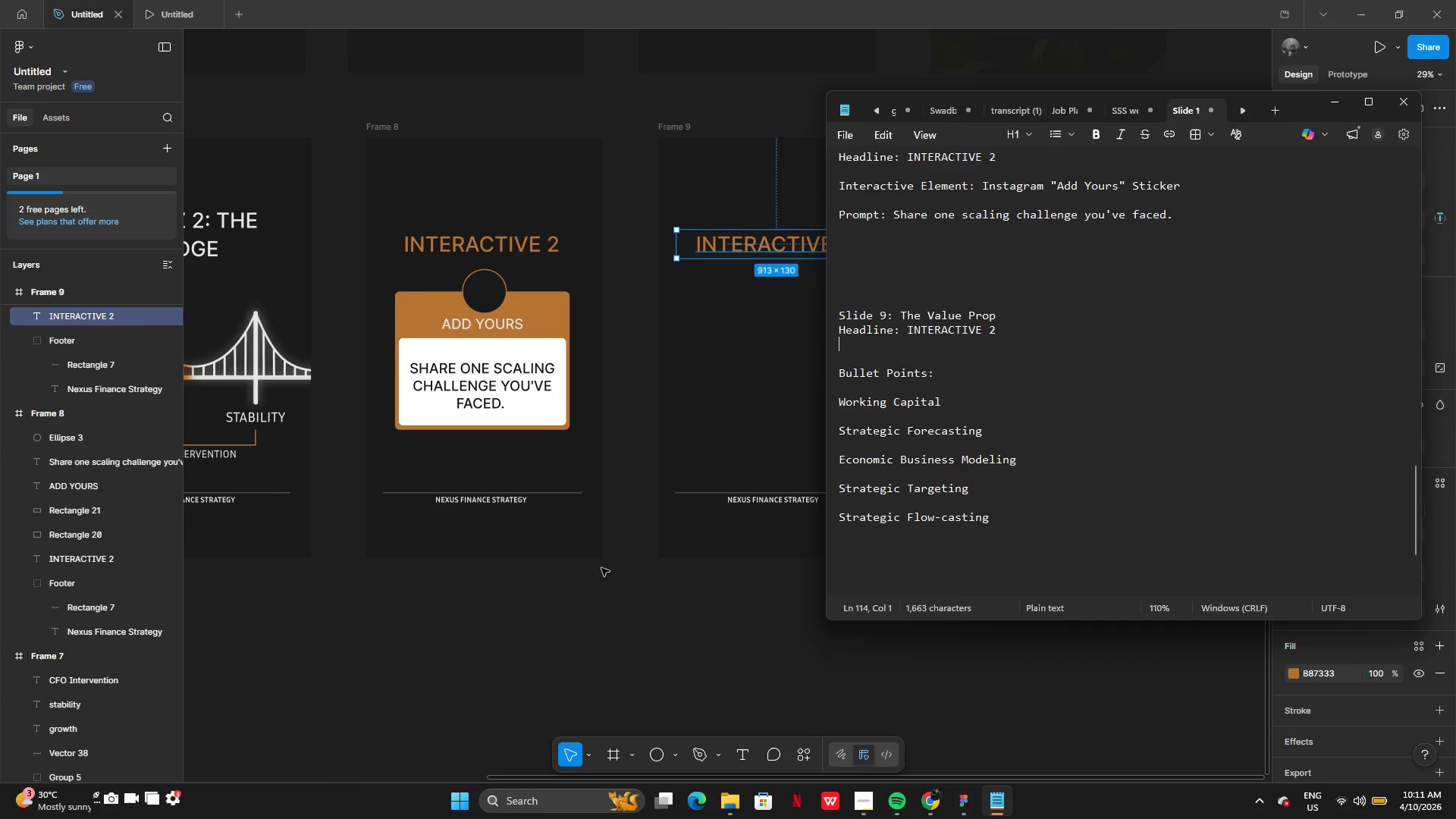 
left_click([609, 591])
 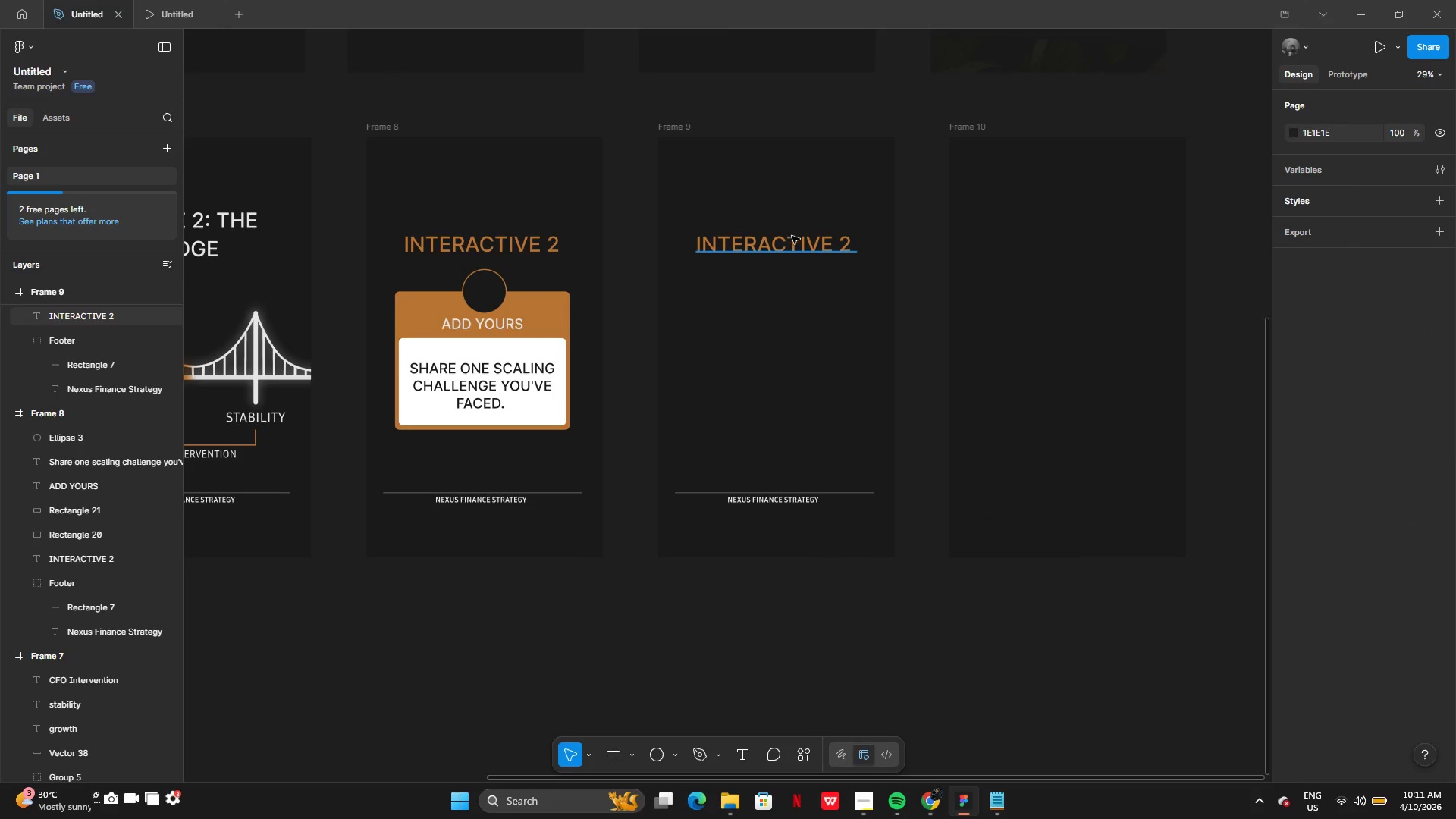 
double_click([792, 237])
 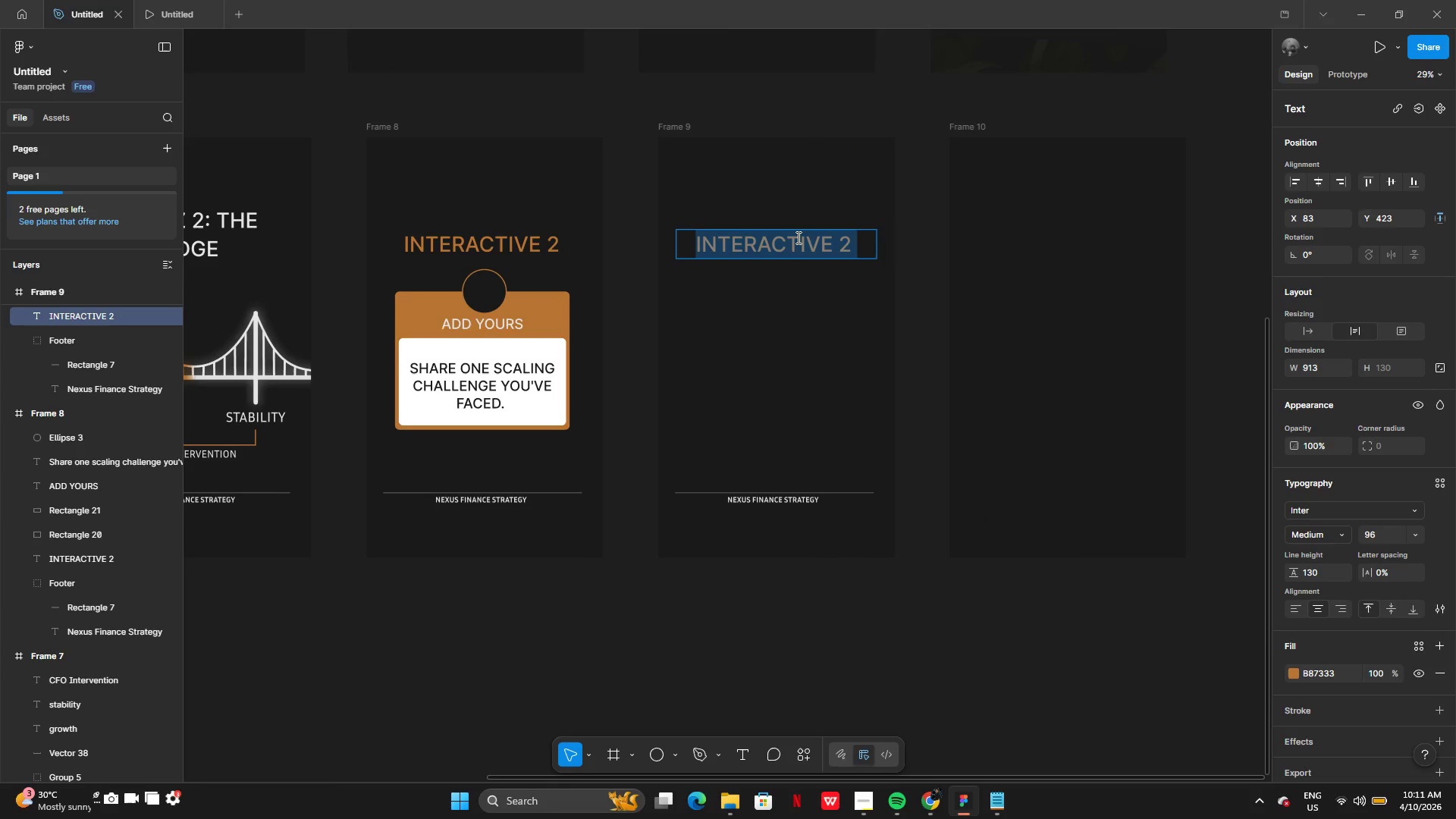 
key(Control+ControlLeft)
 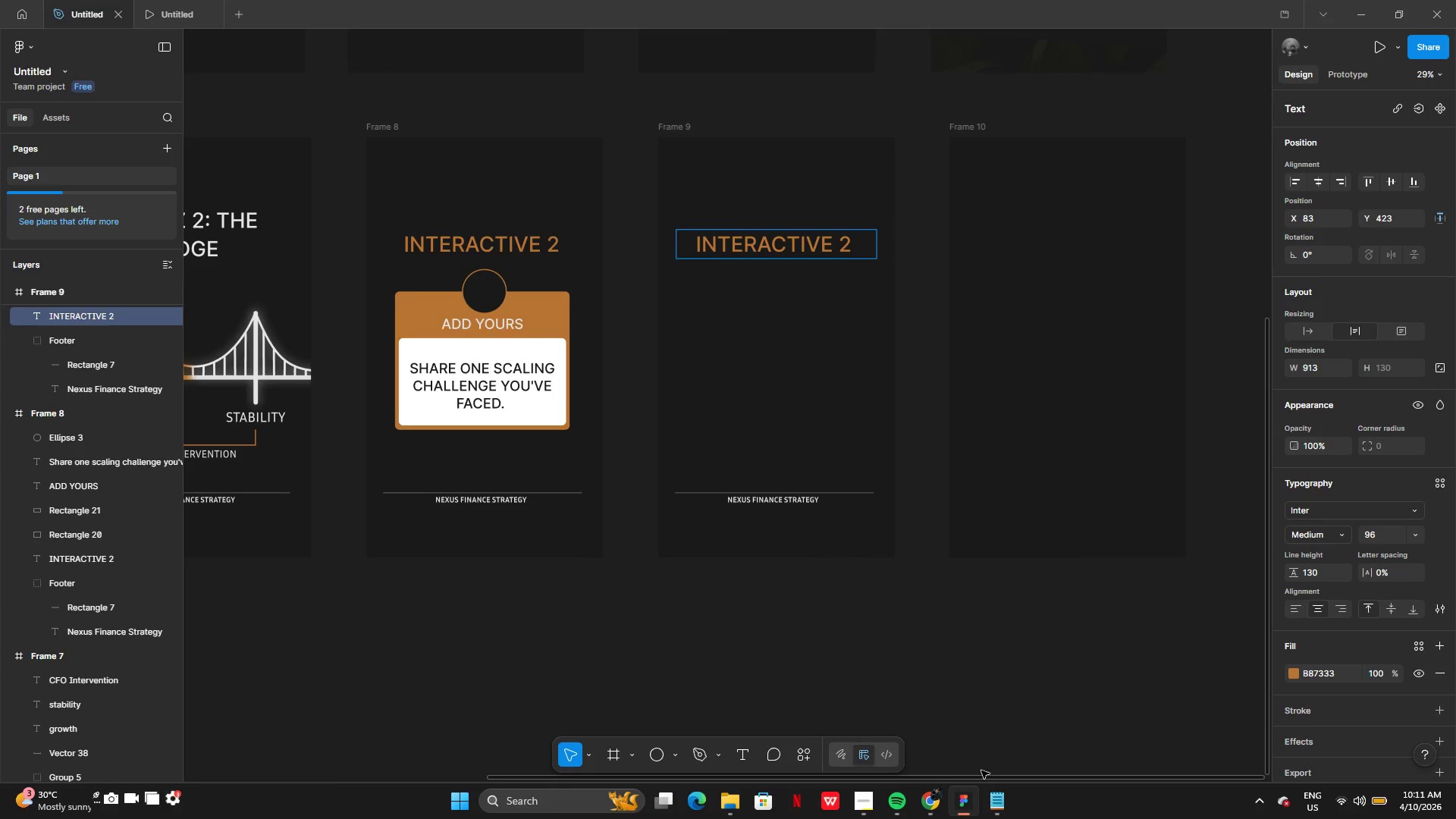 
key(Control+Z)
 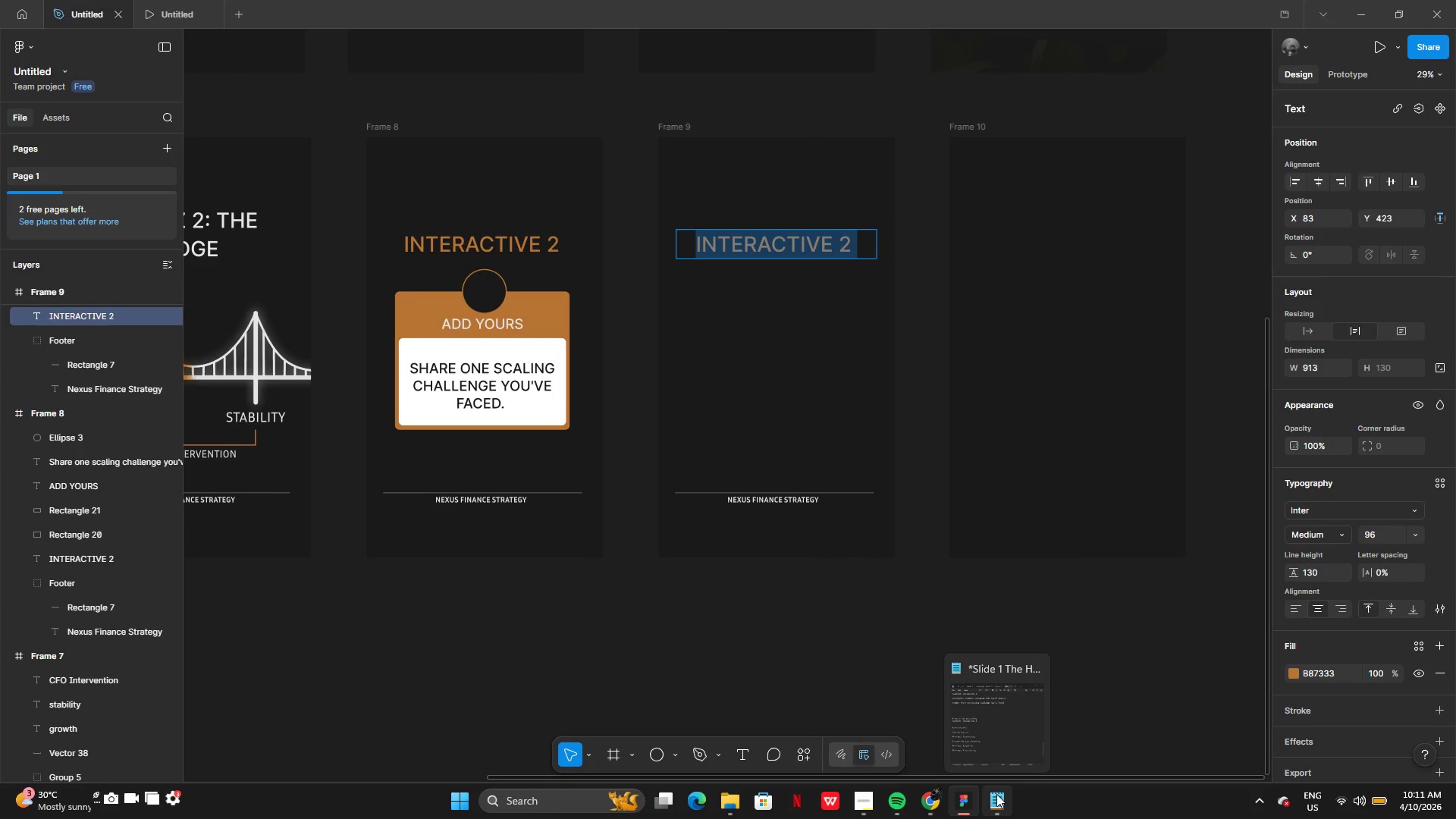 
left_click([996, 794])
 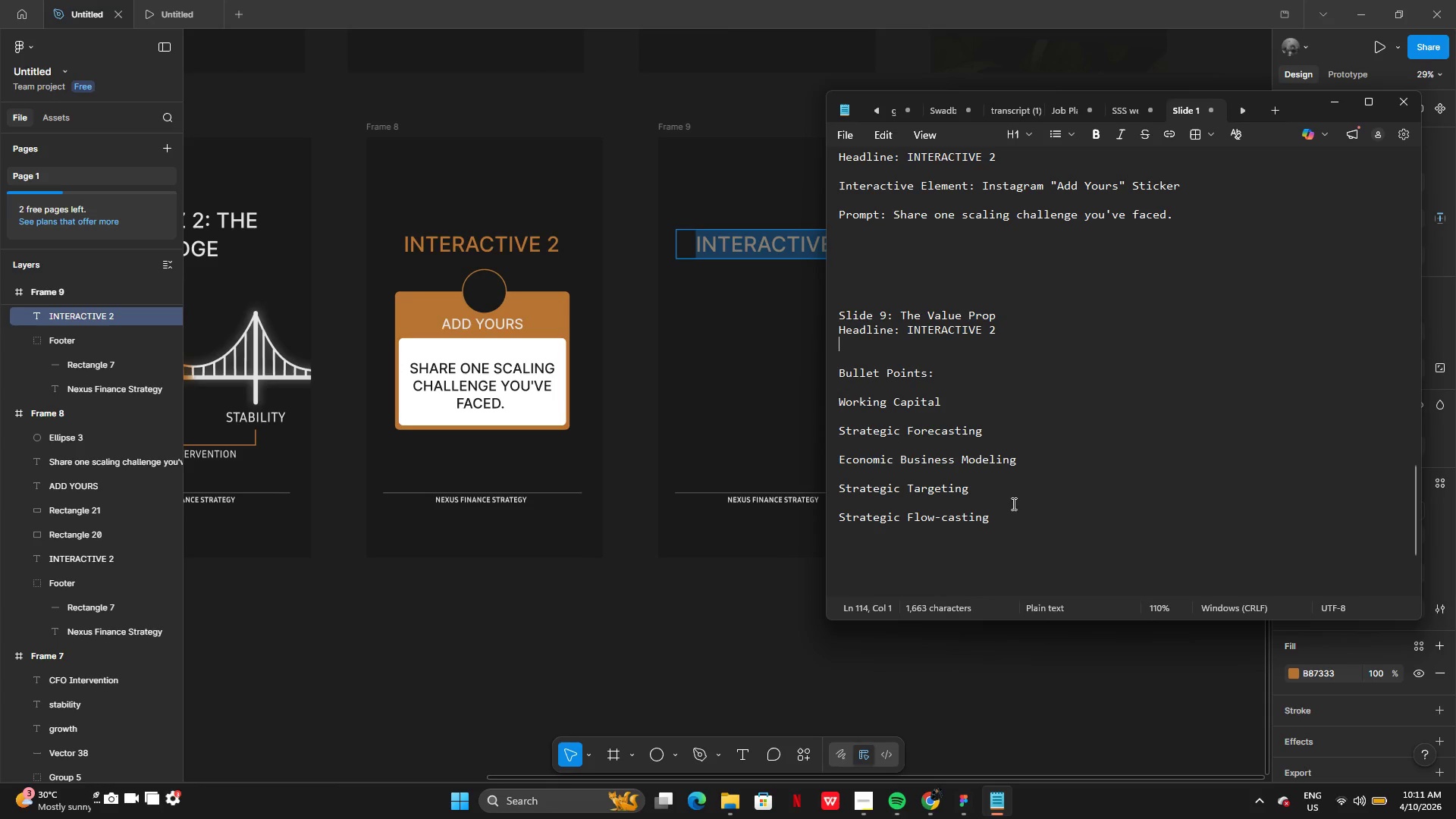 
hold_key(key=ControlLeft, duration=1.19)
 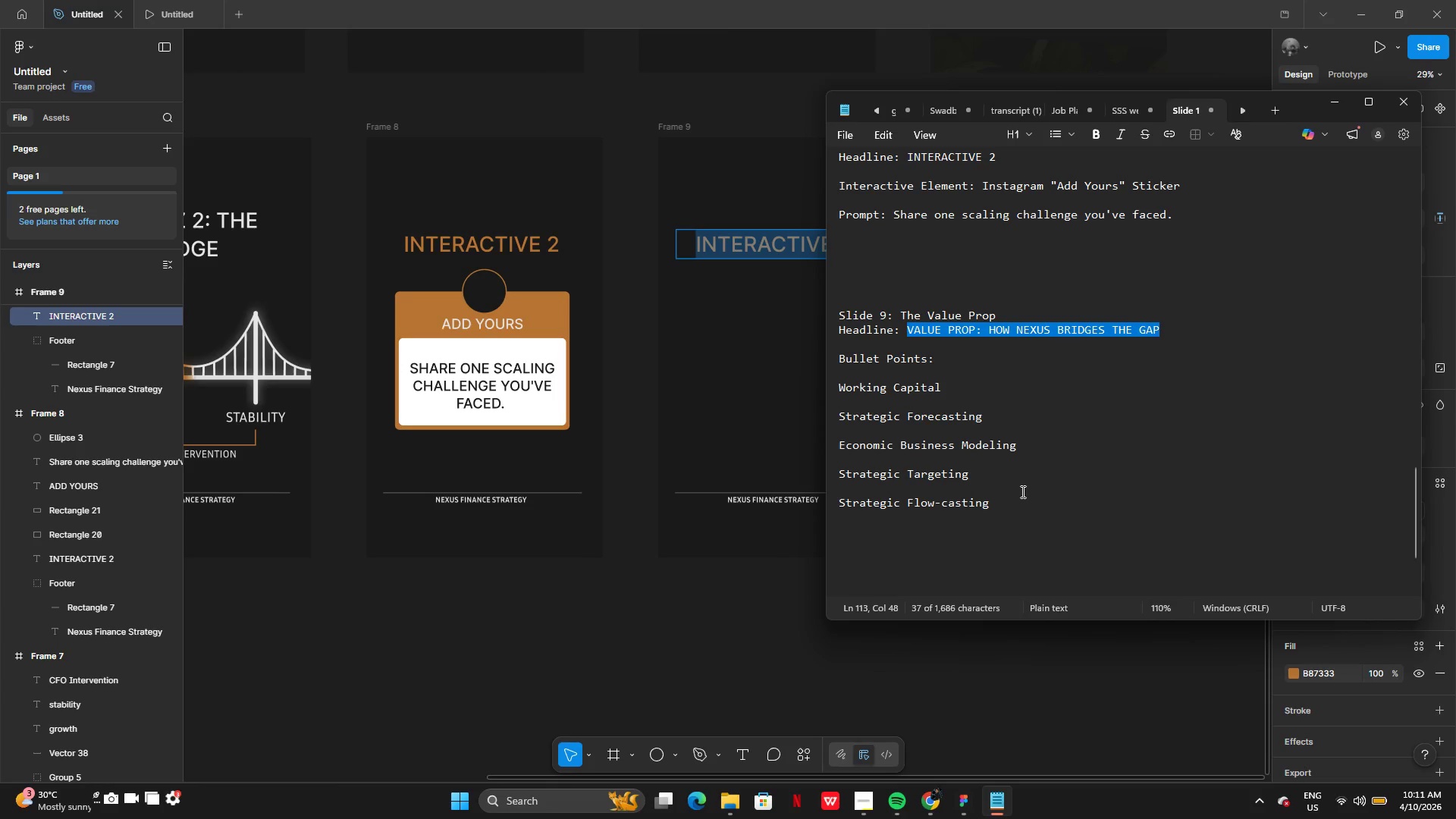 
type(zc)
 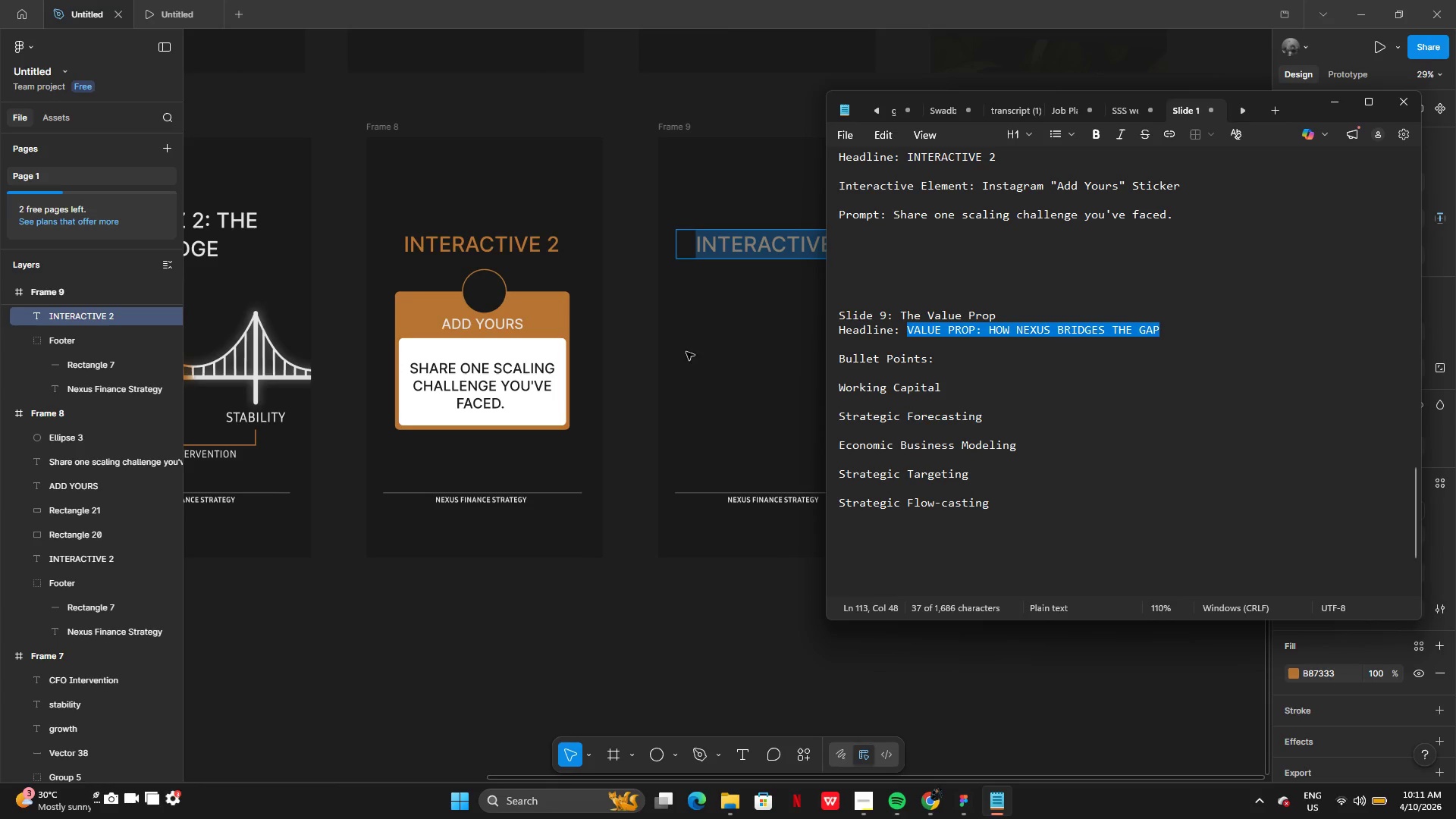 
hold_key(key=ControlLeft, duration=0.64)
 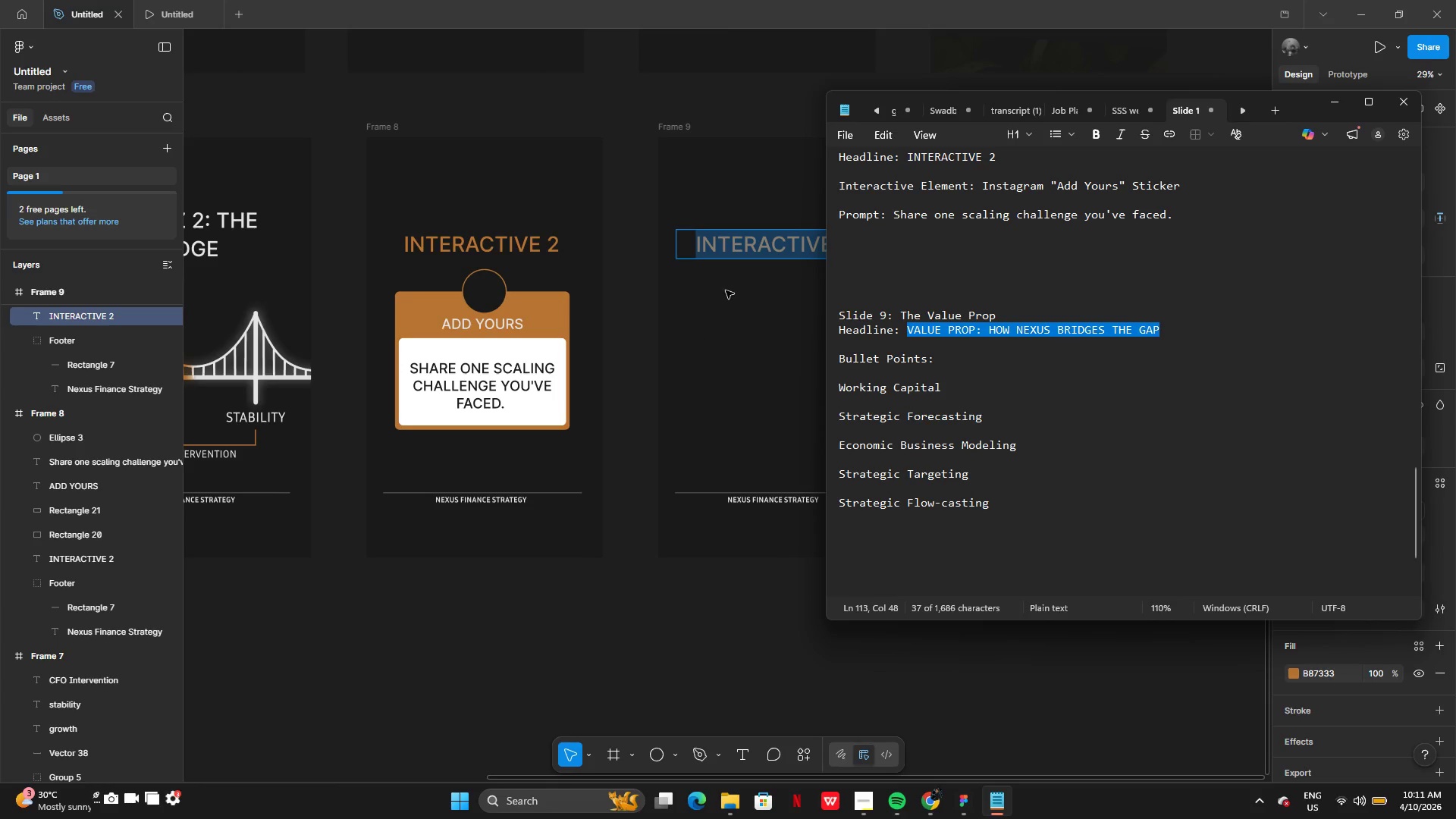 
left_click([726, 290])
 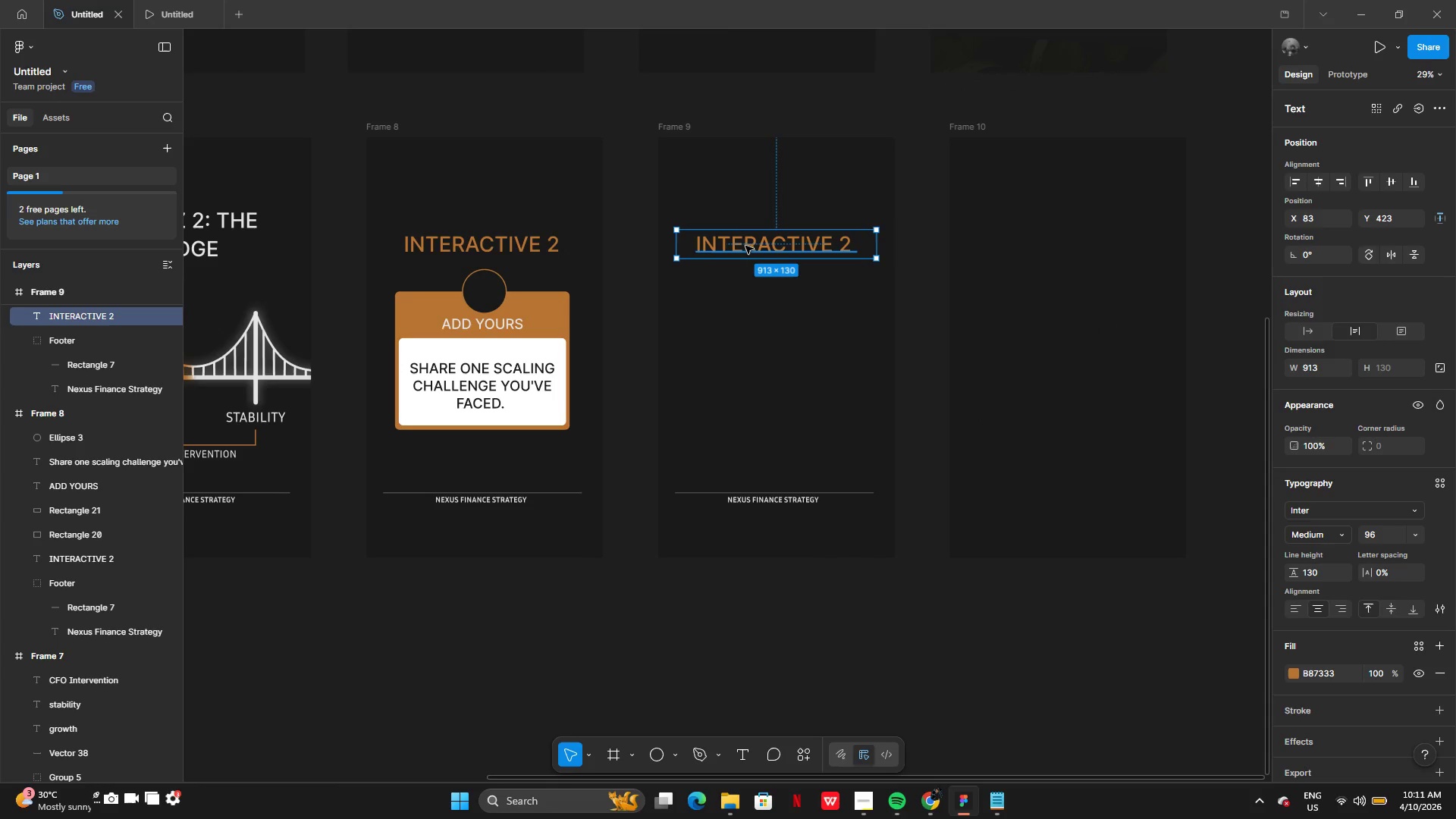 
double_click([745, 246])
 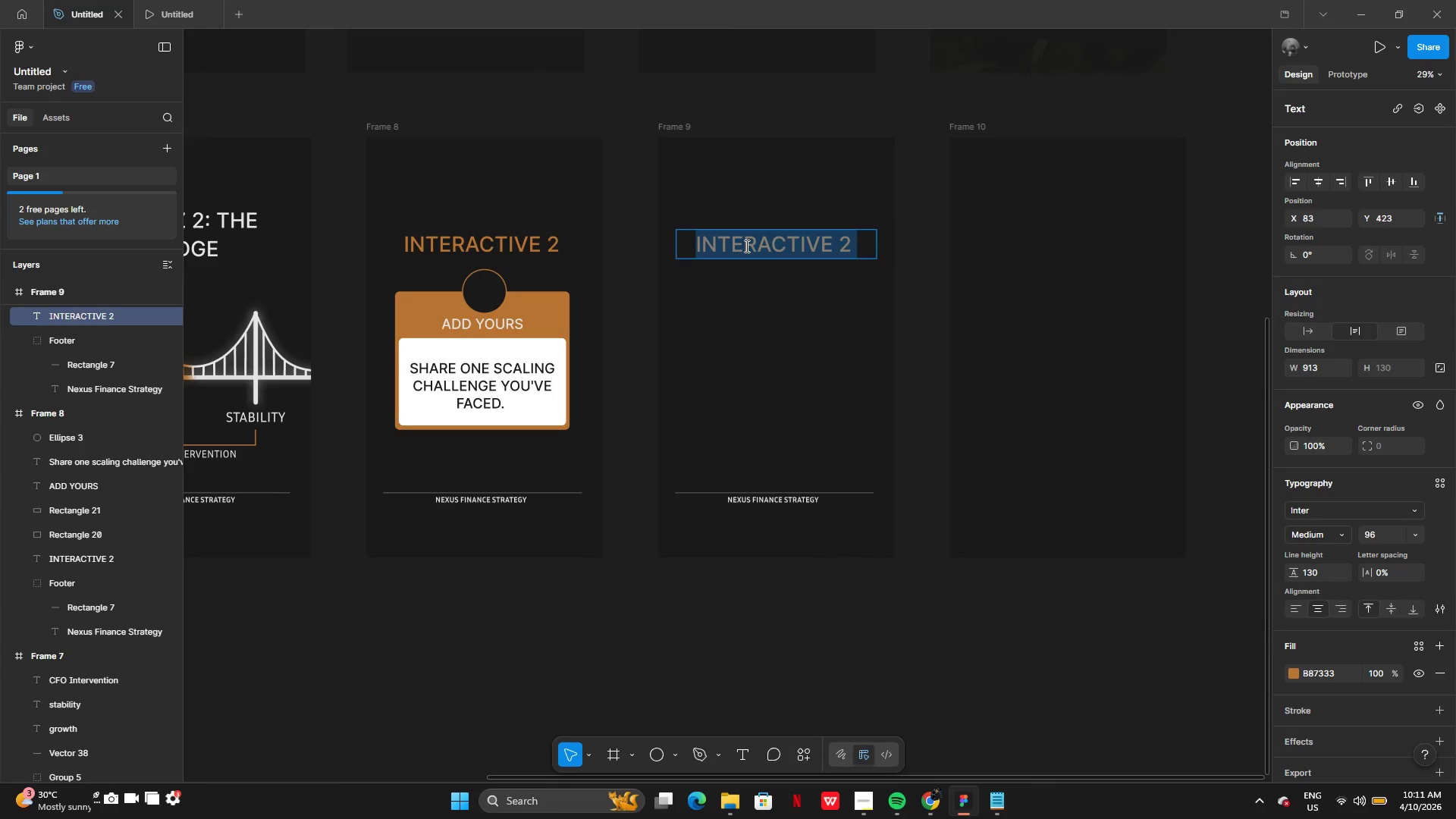 
key(Control+V)
 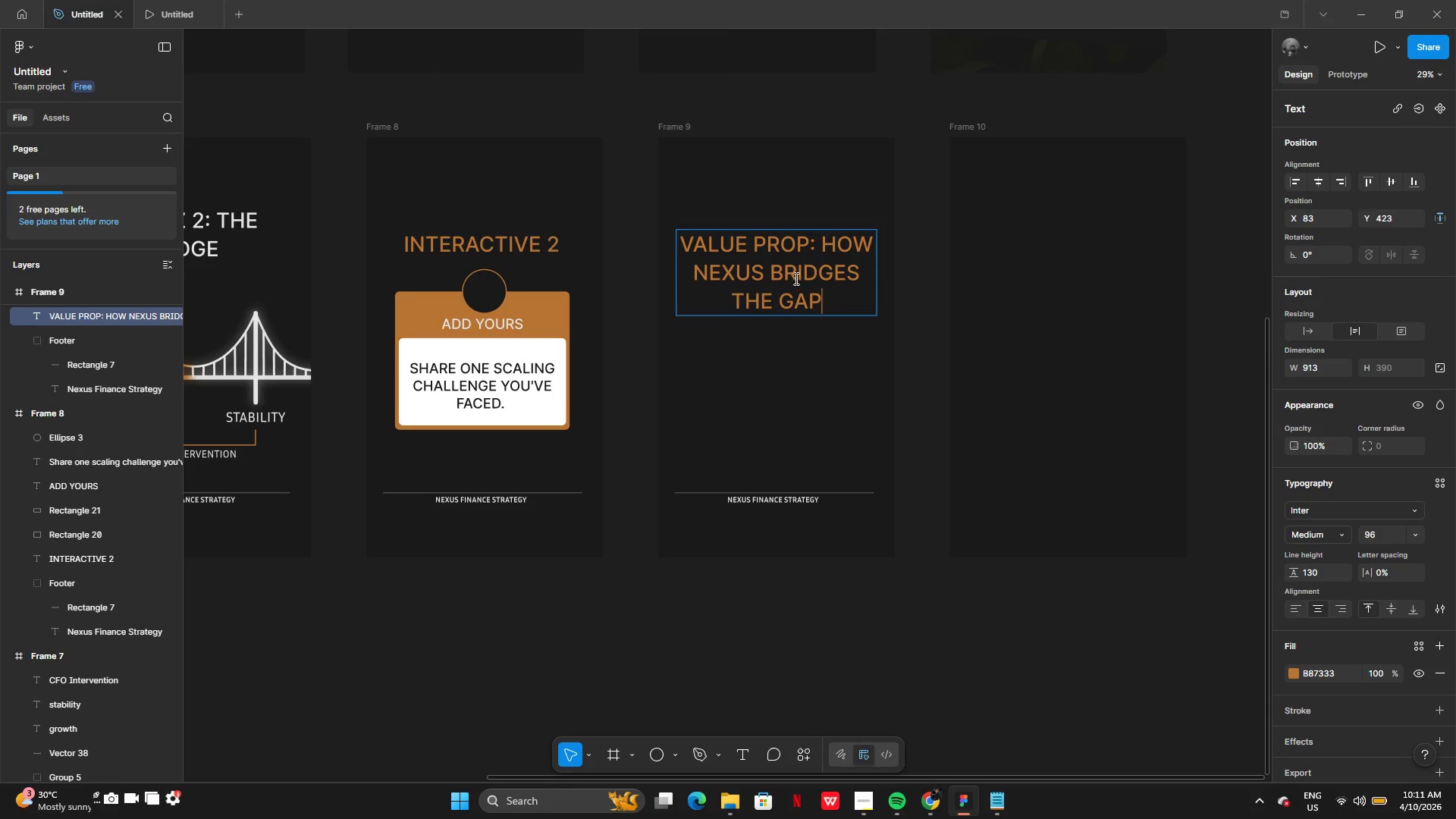 
left_click([817, 246])
 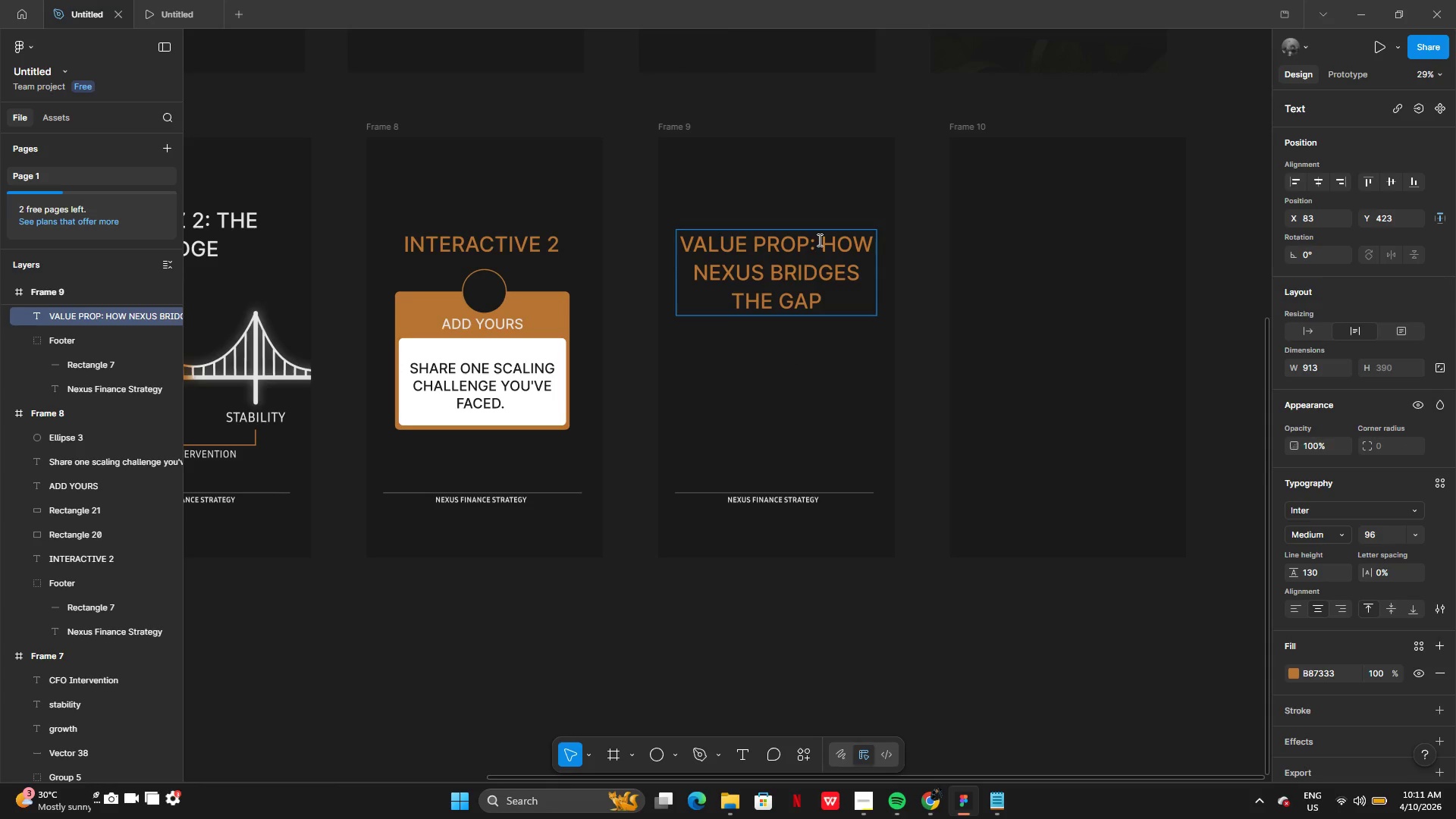 
left_click_drag(start_coordinate=[818, 237], to_coordinate=[830, 290])
 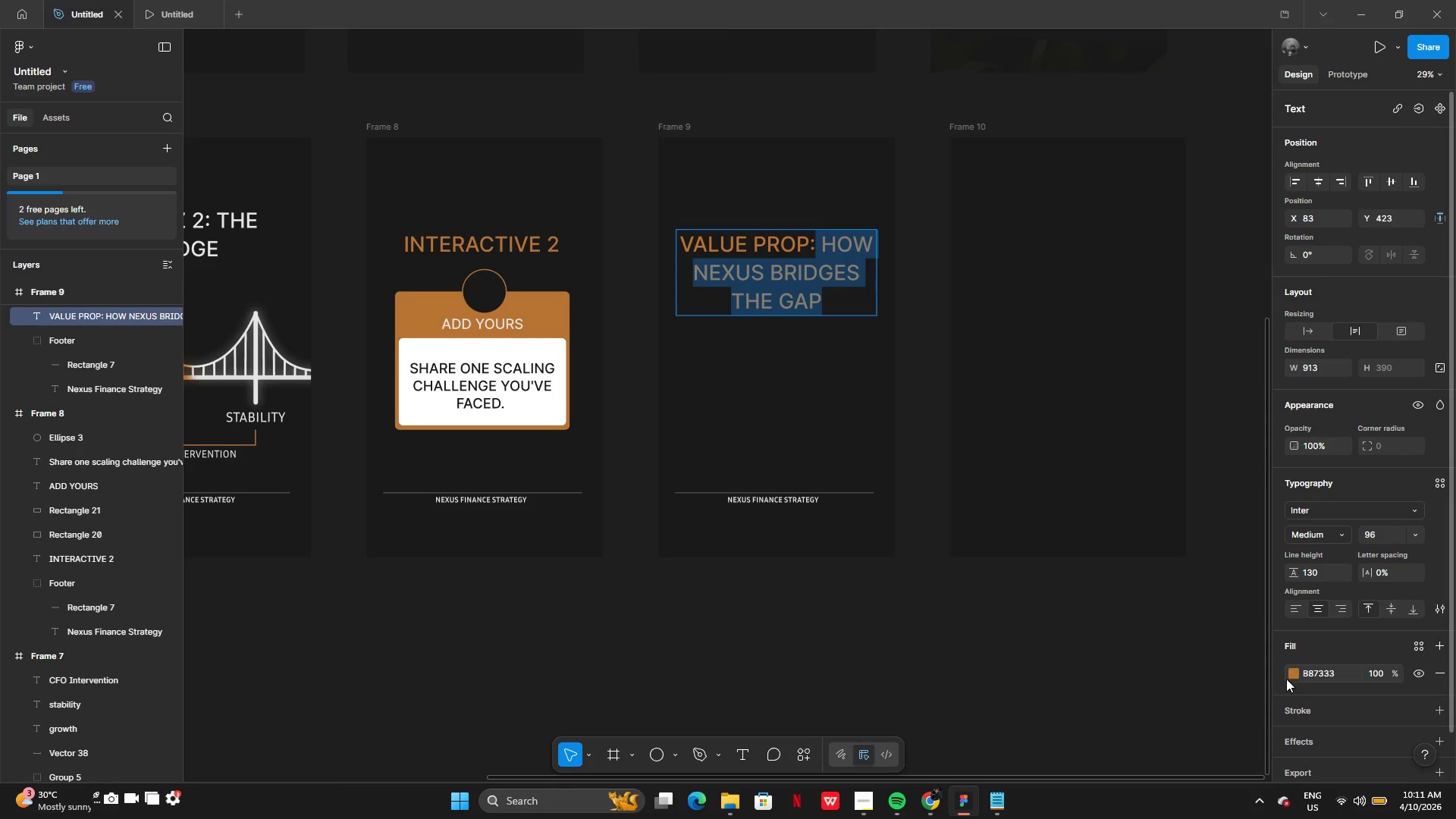 
left_click([1289, 670])
 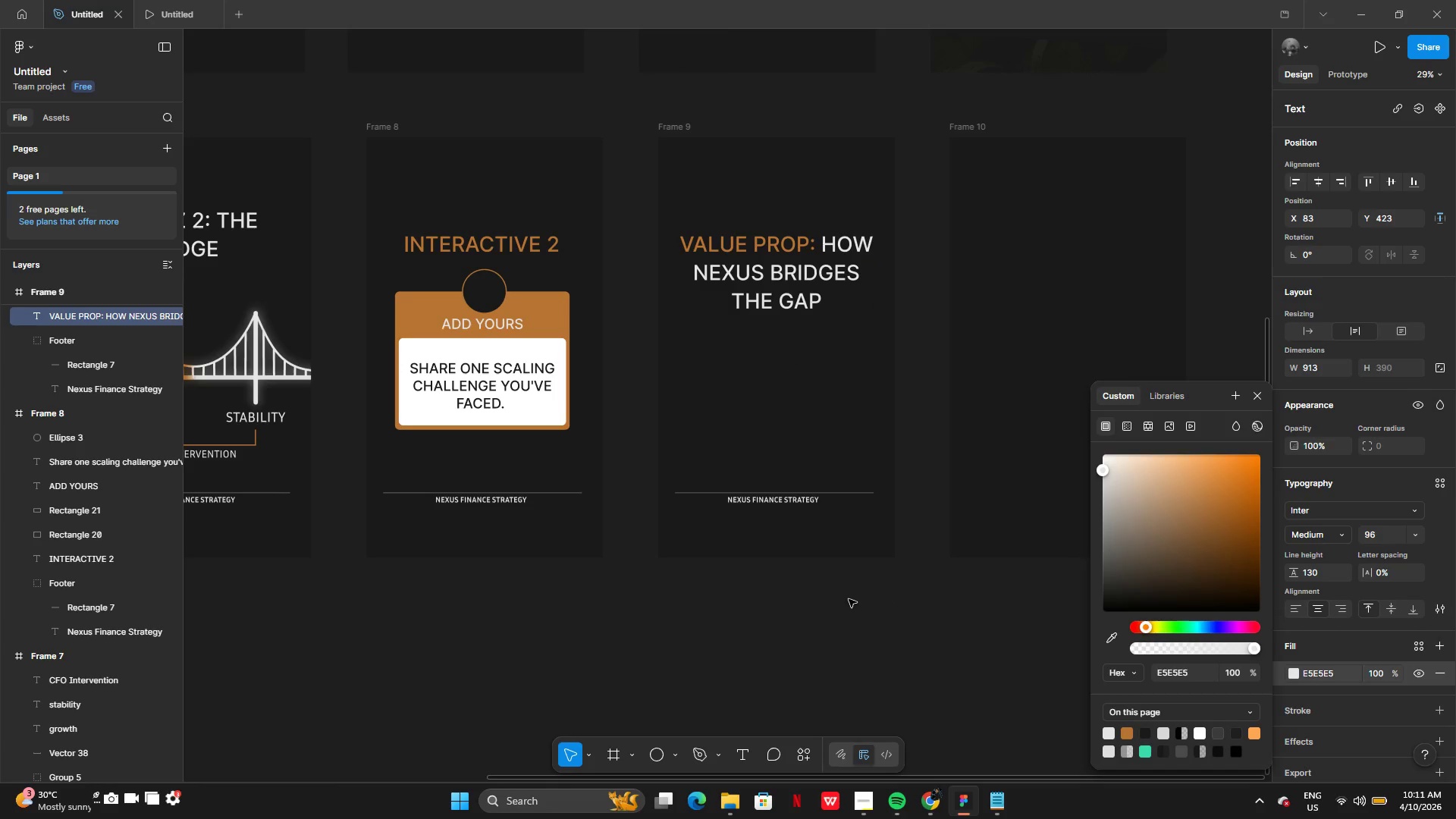 
left_click([844, 613])
 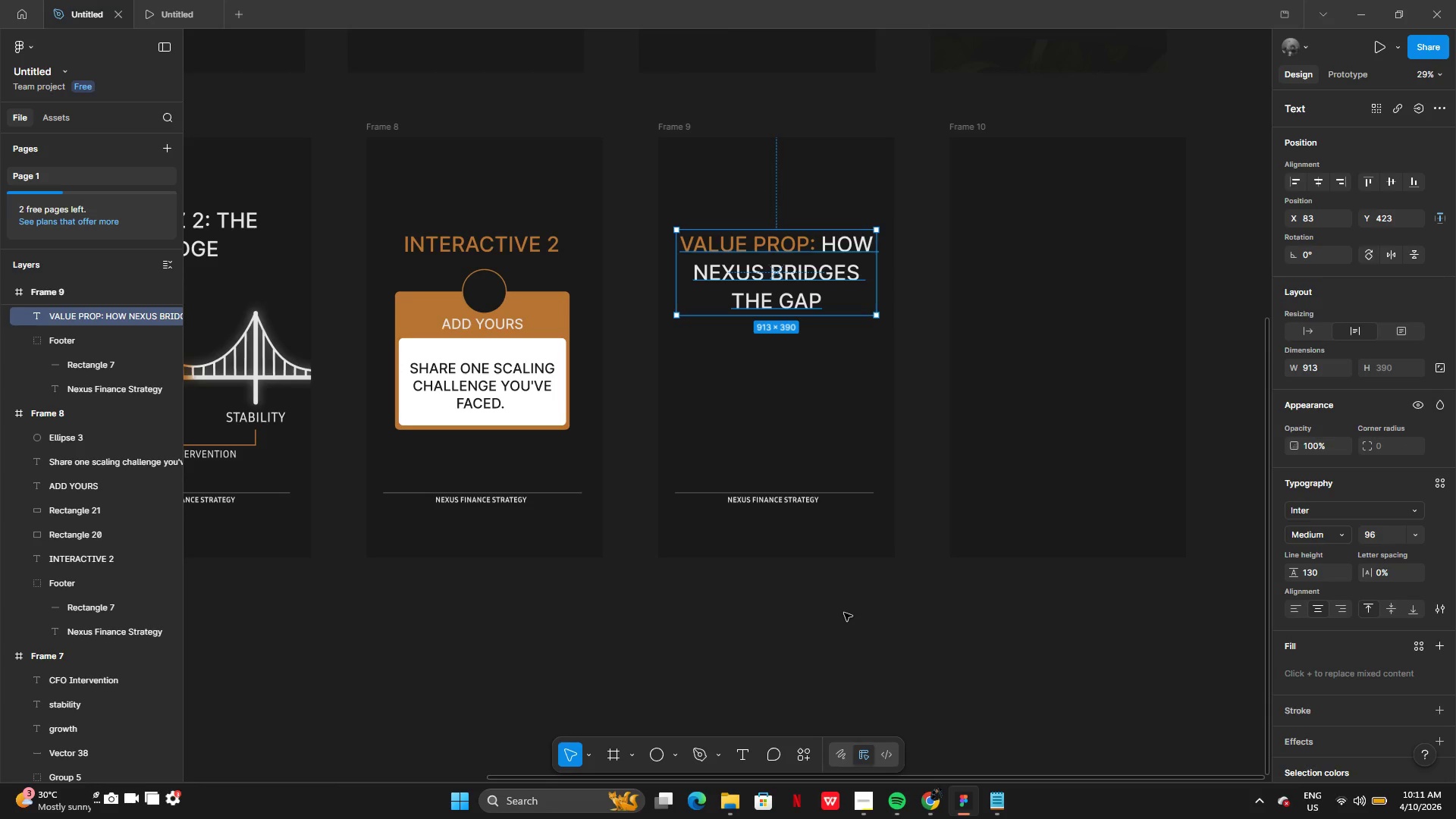 
left_click([844, 613])
 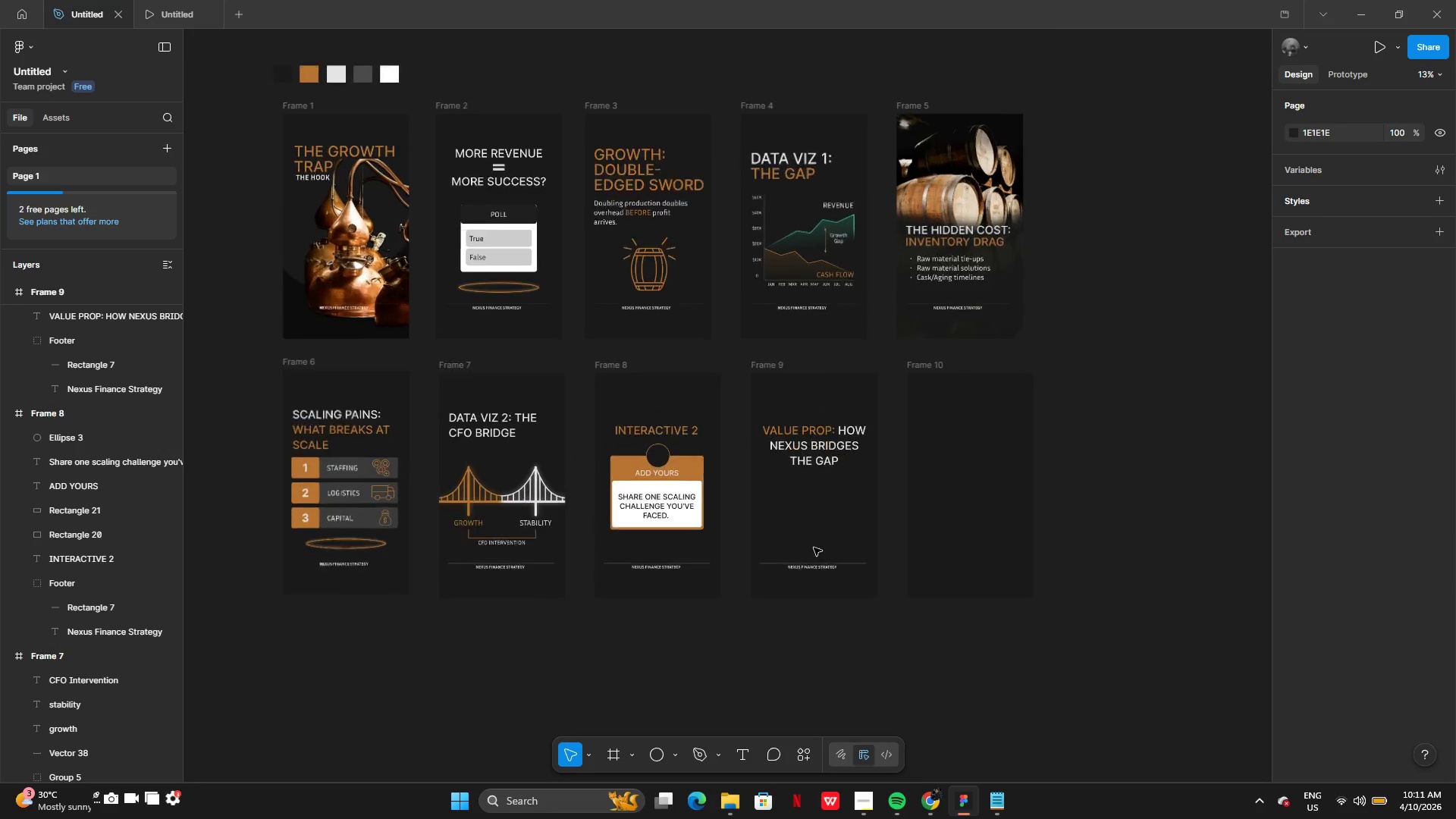 
wait(14.23)
 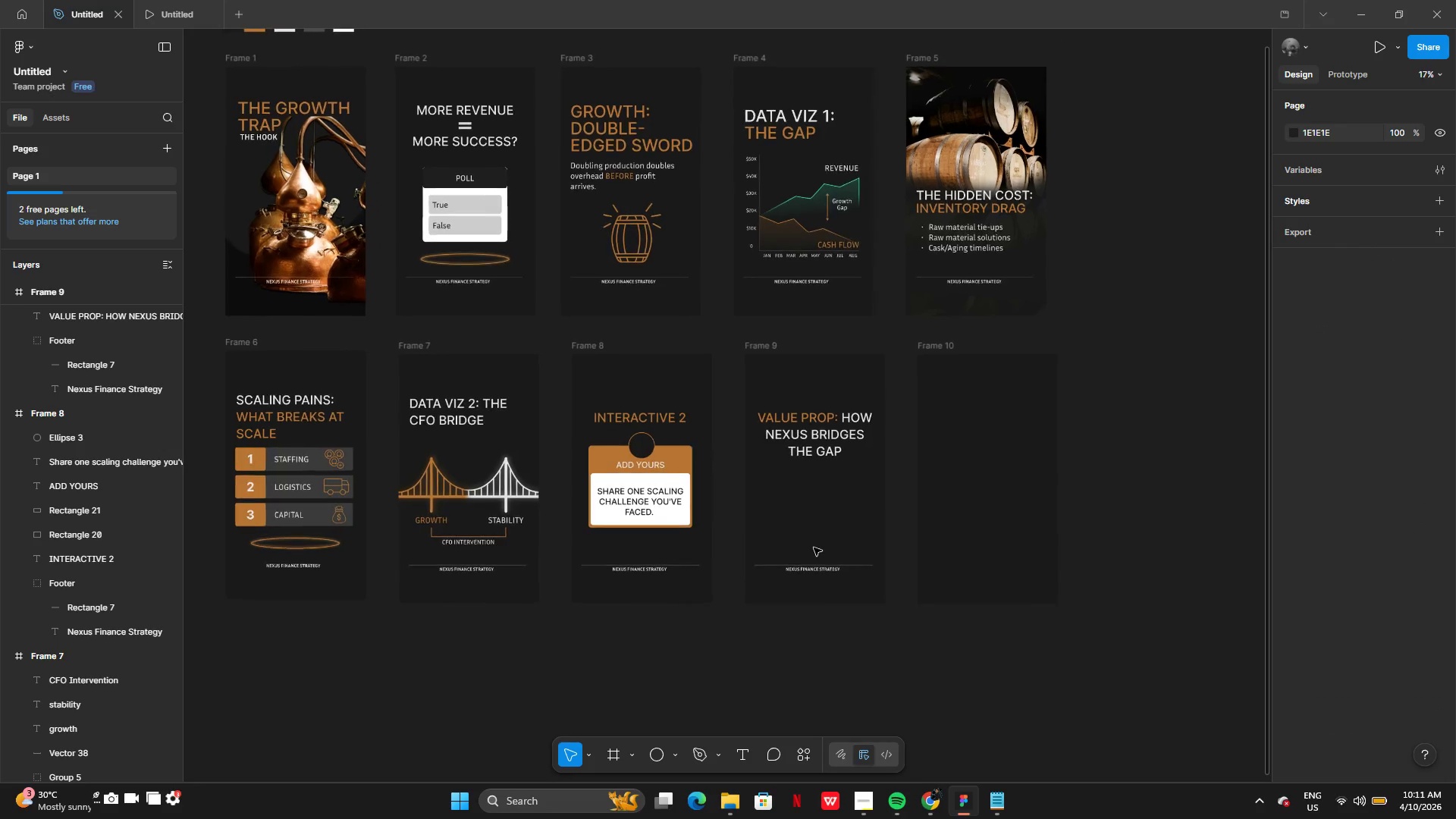 
key(Control+Z)
 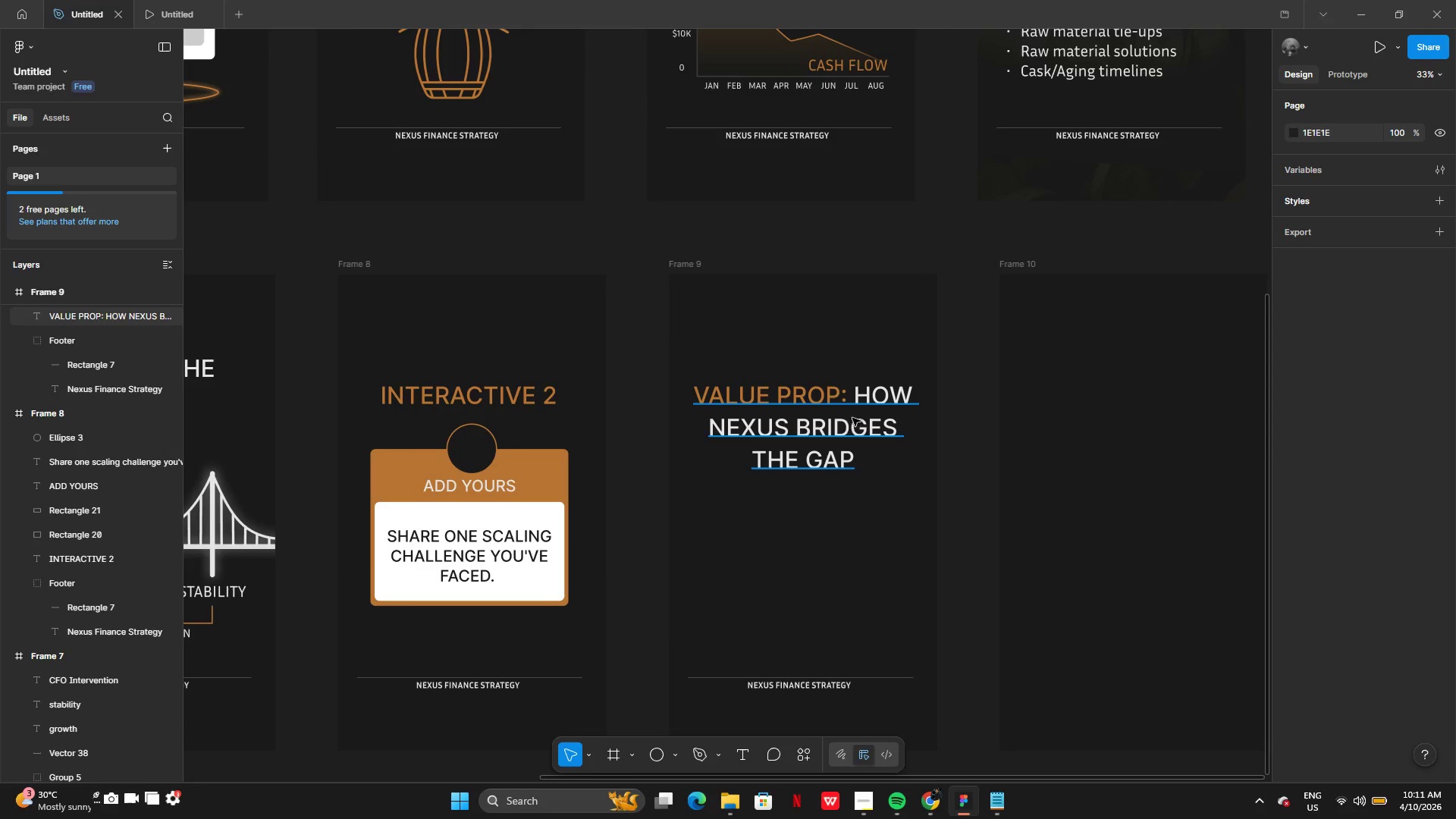 
key(Control+Z)
 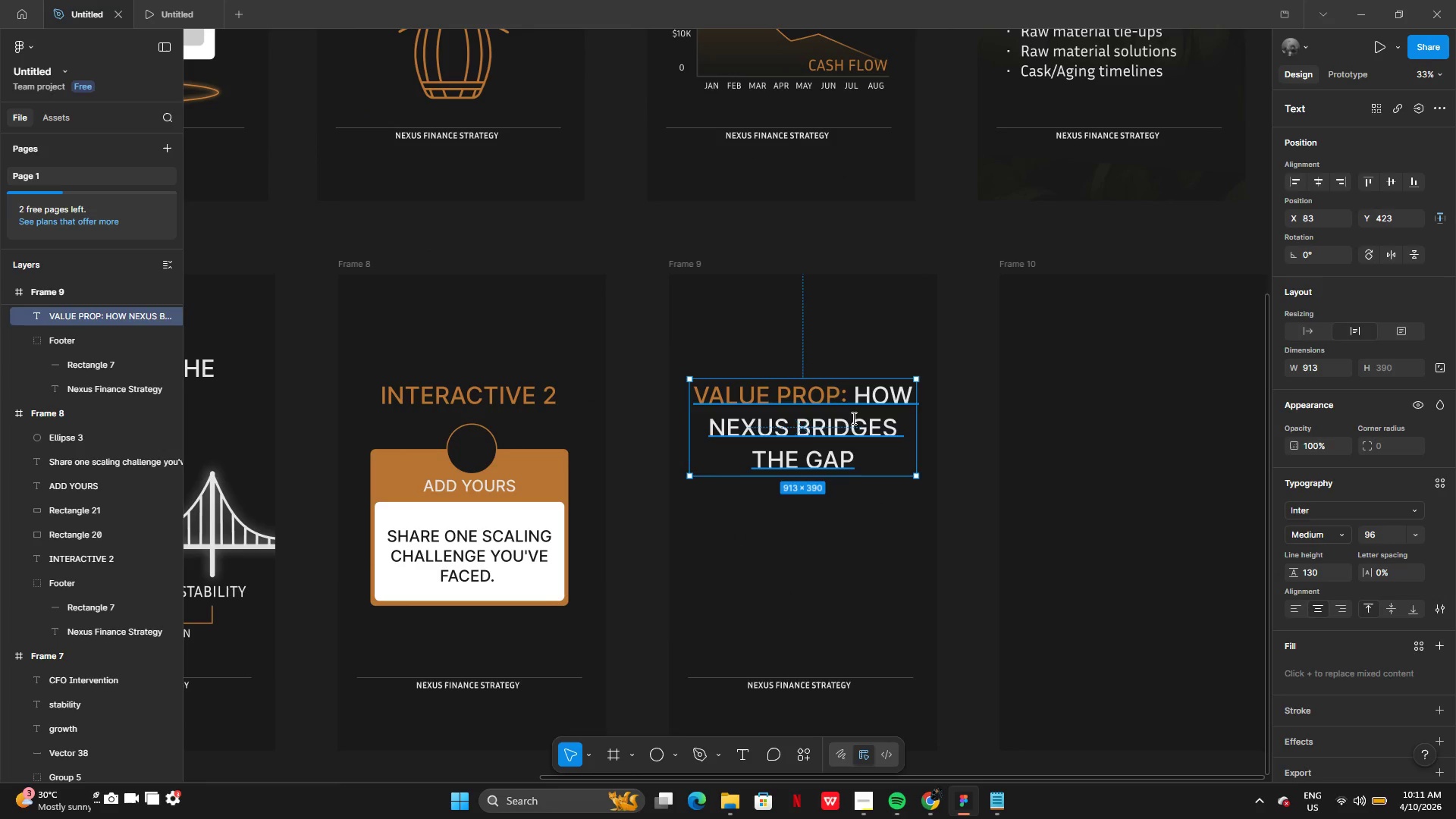 
key(Control+Z)
 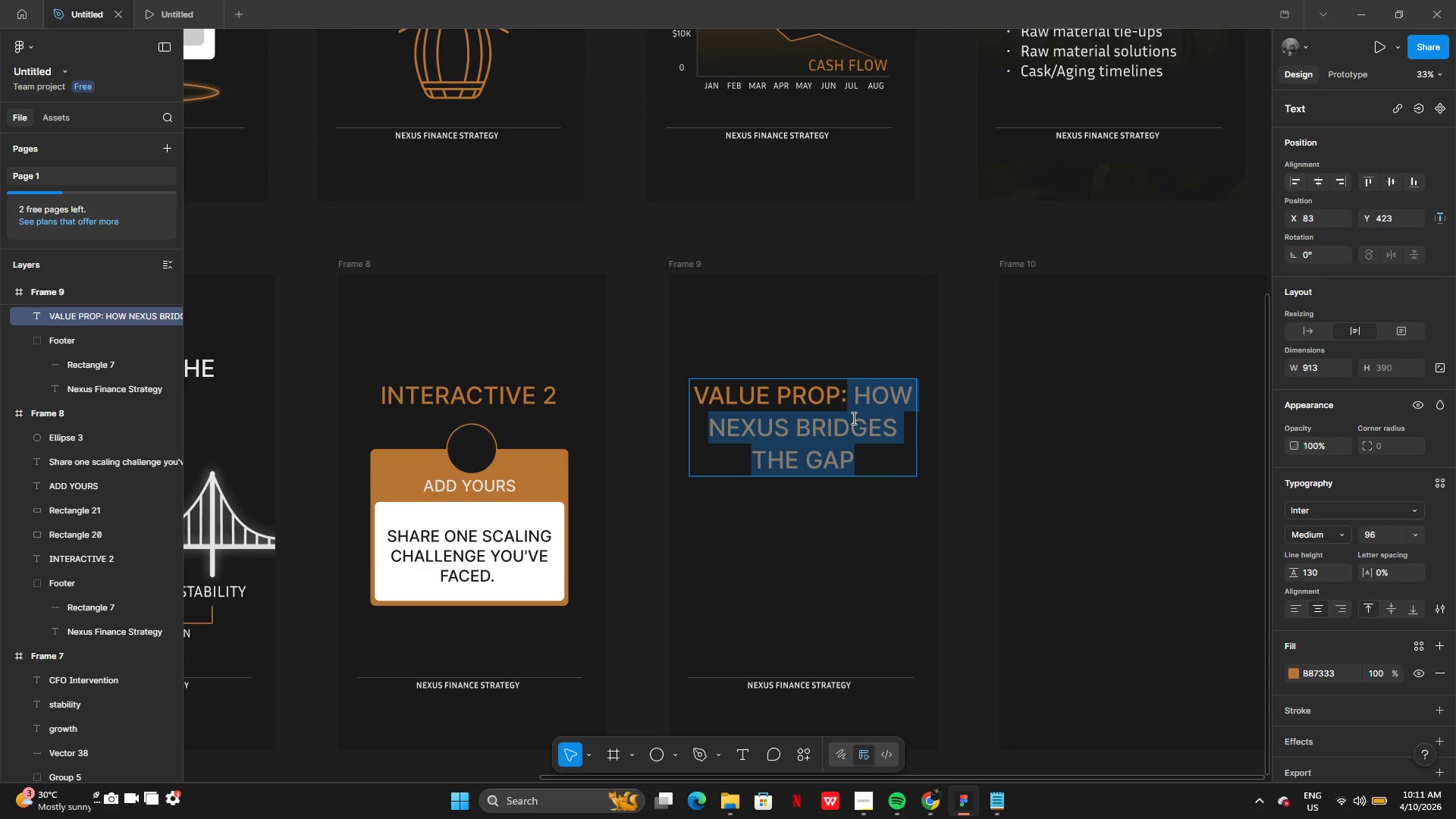 
left_click([852, 418])
 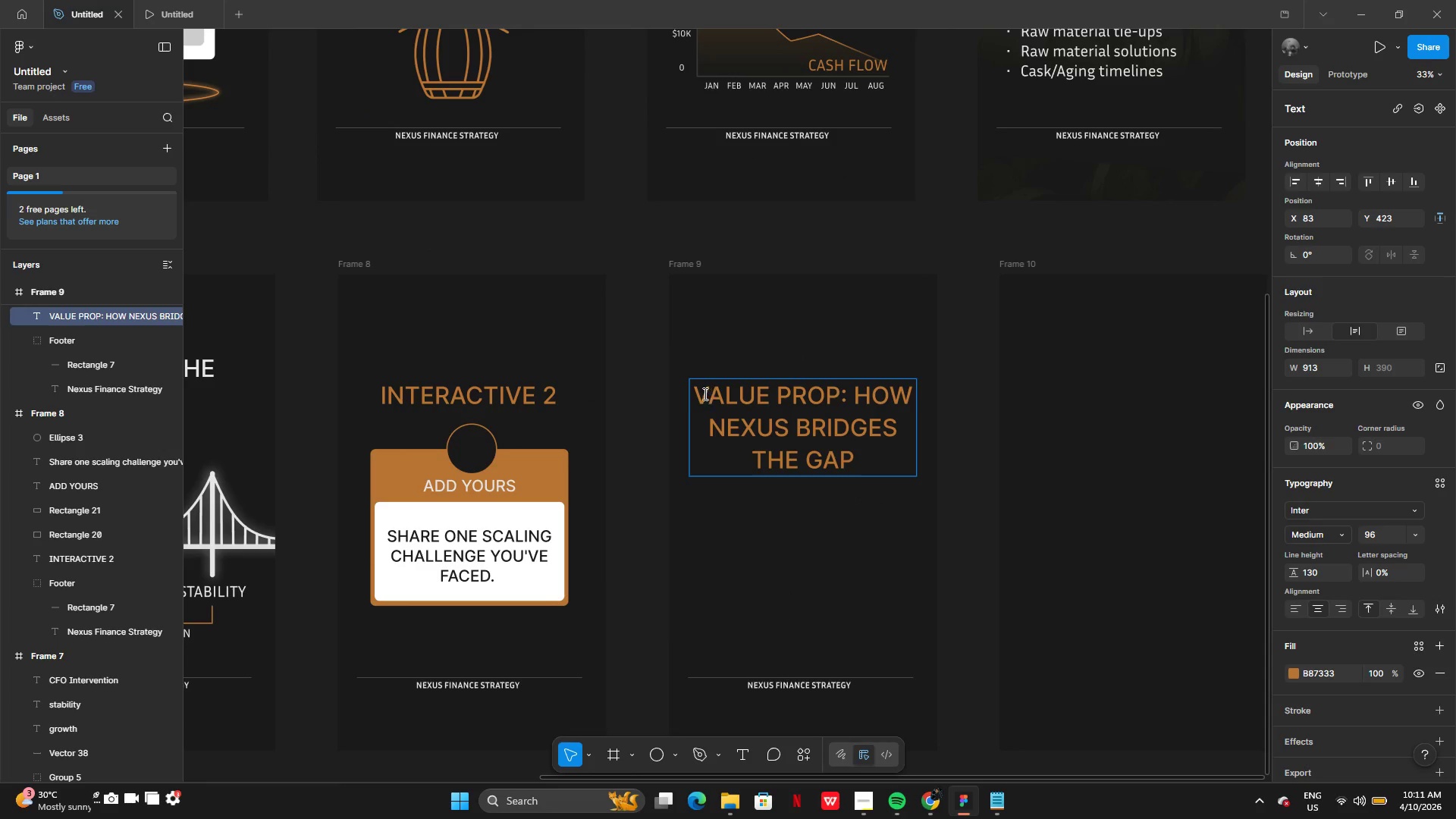 
left_click_drag(start_coordinate=[699, 392], to_coordinate=[844, 391])
 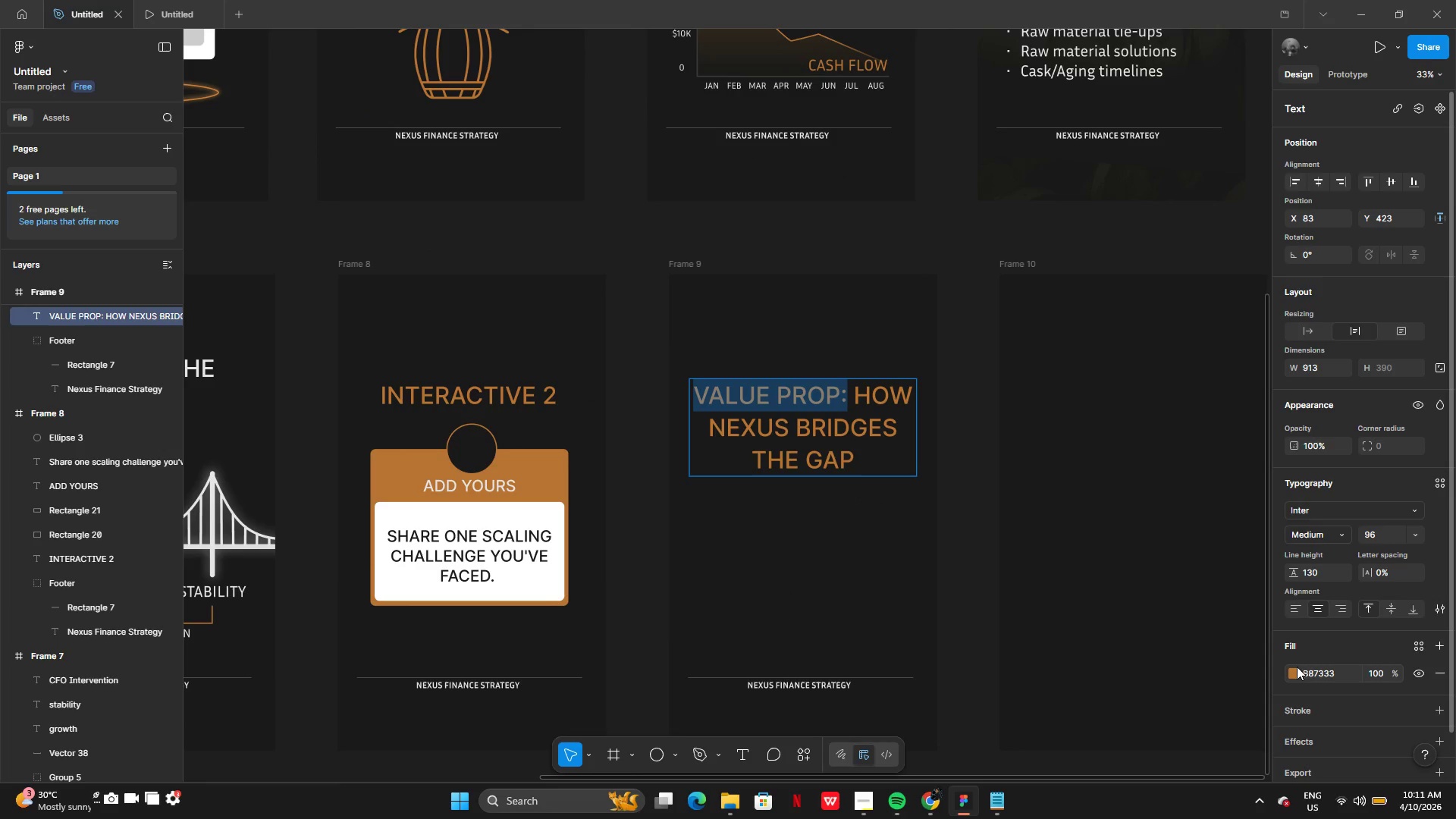 
left_click([1294, 675])
 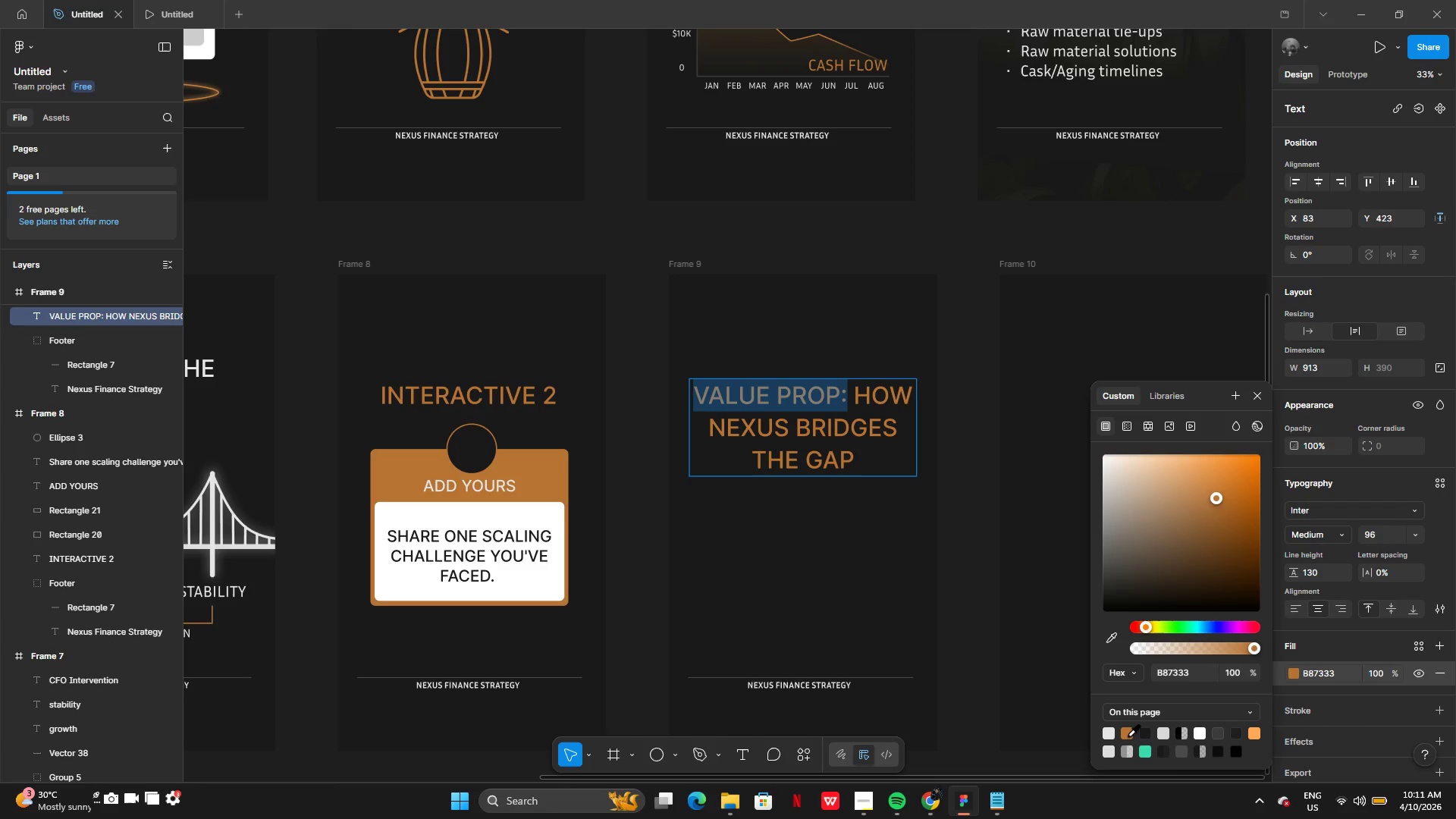 
left_click([1128, 736])
 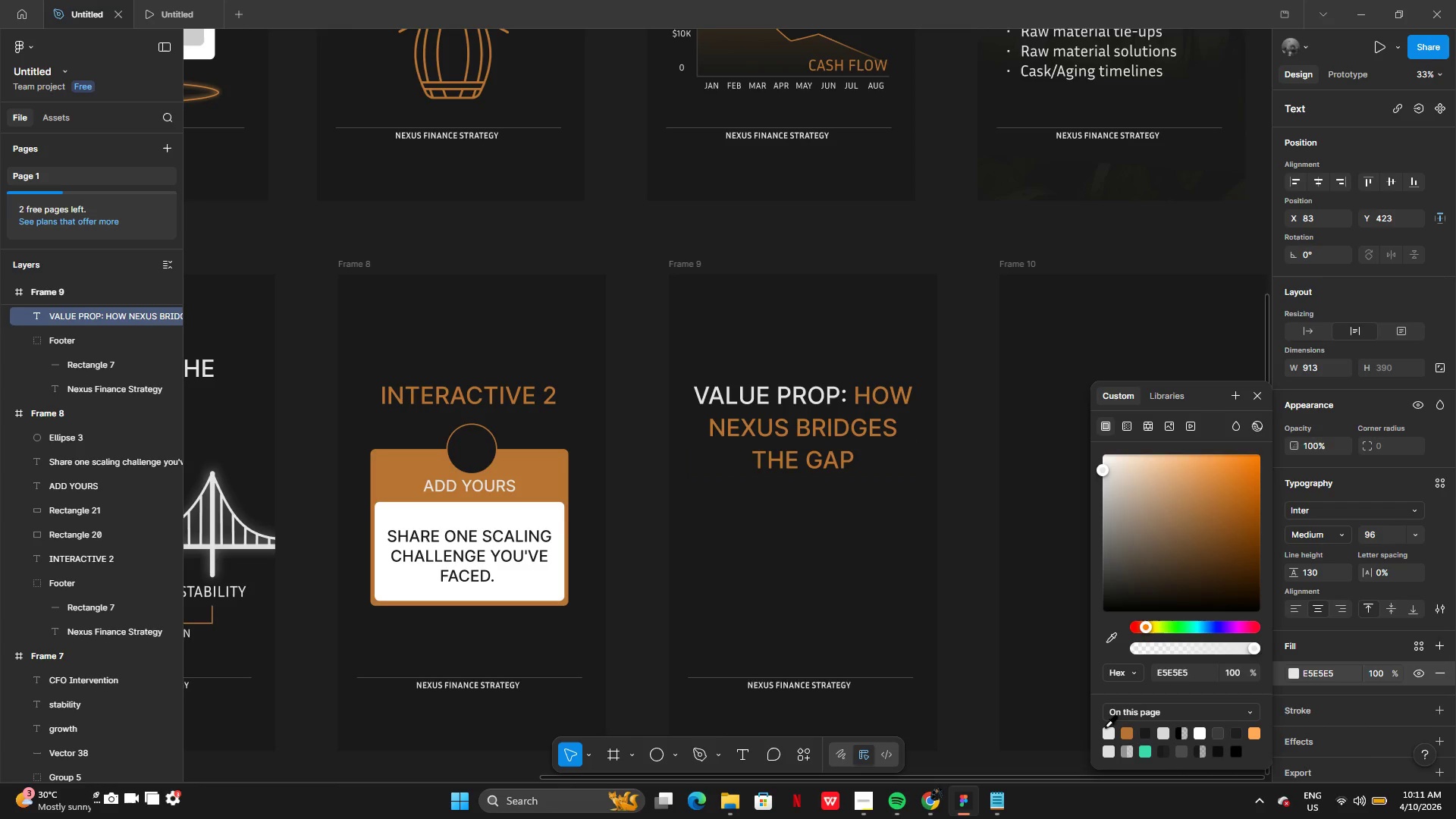 
left_click([987, 512])
 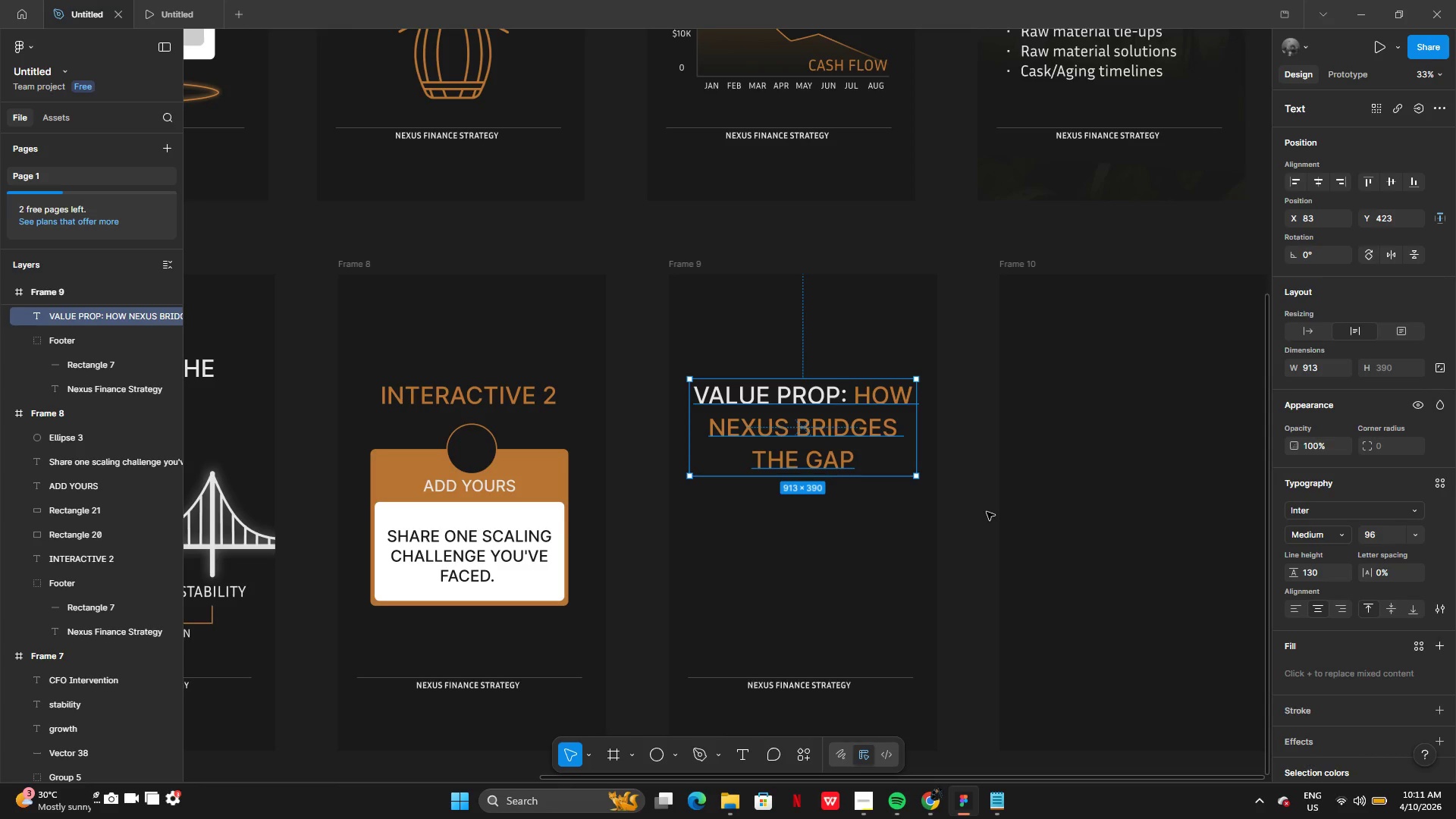 
left_click([987, 512])
 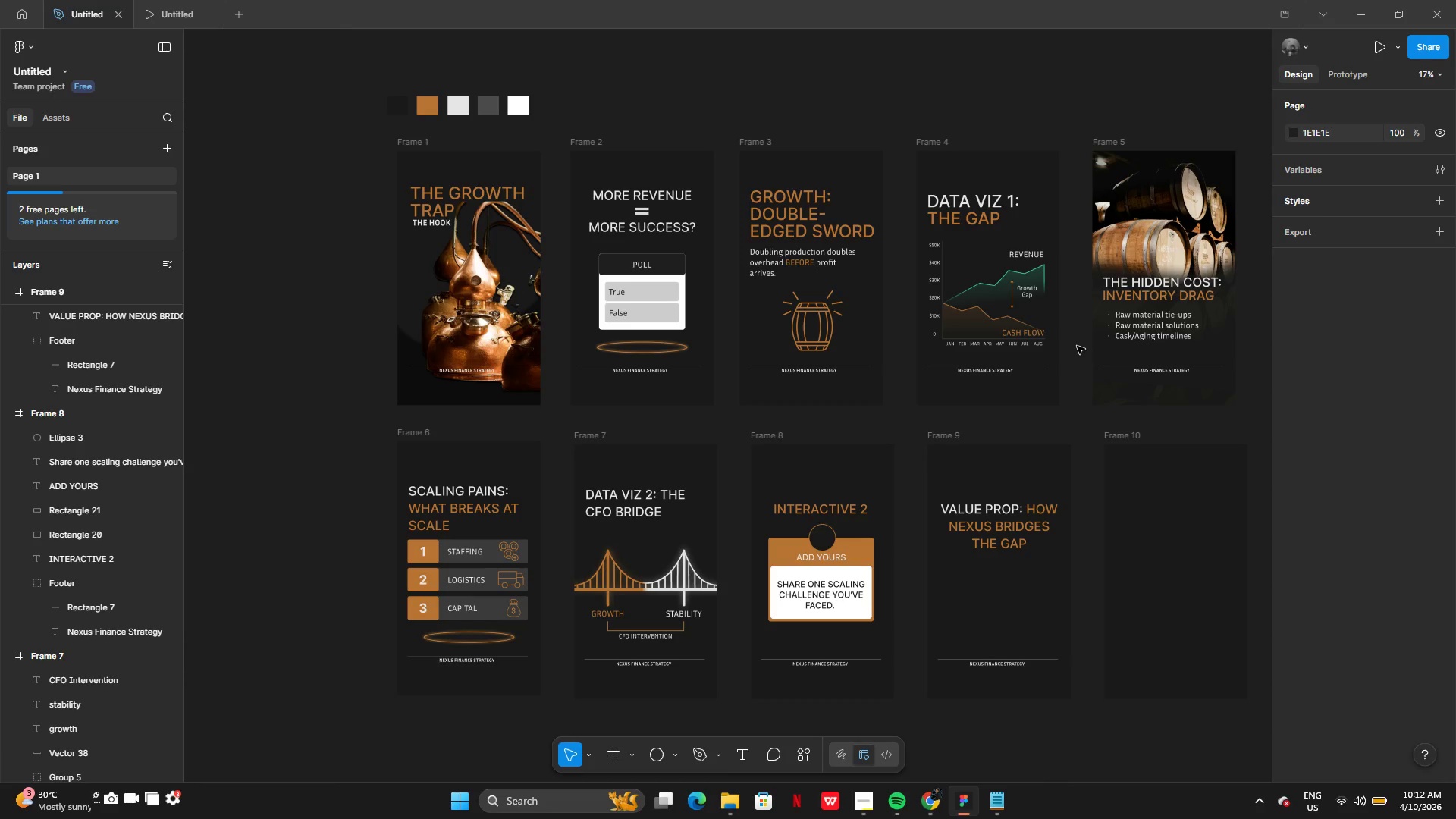 
wait(30.47)
 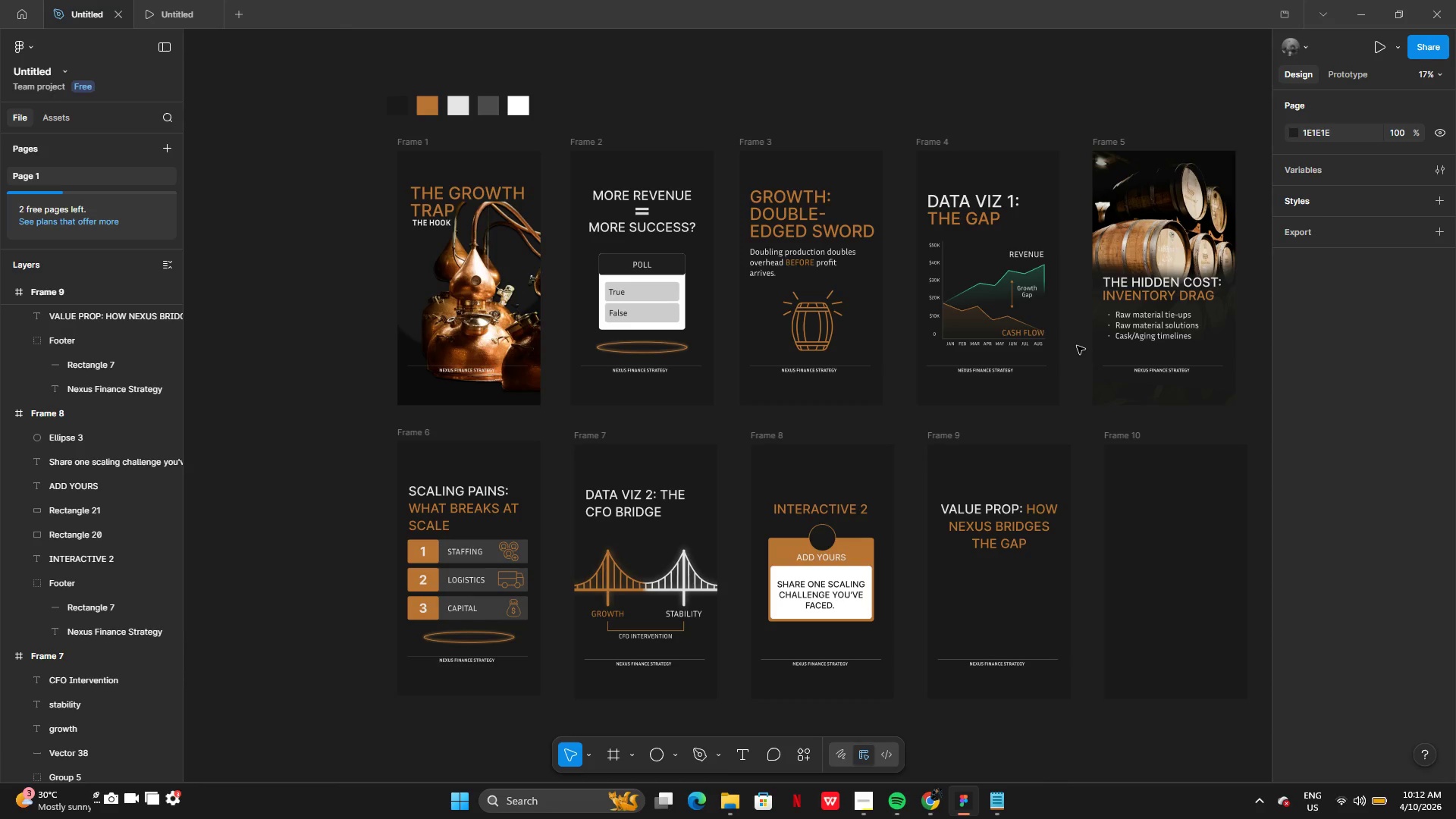 
left_click([1097, 264])
 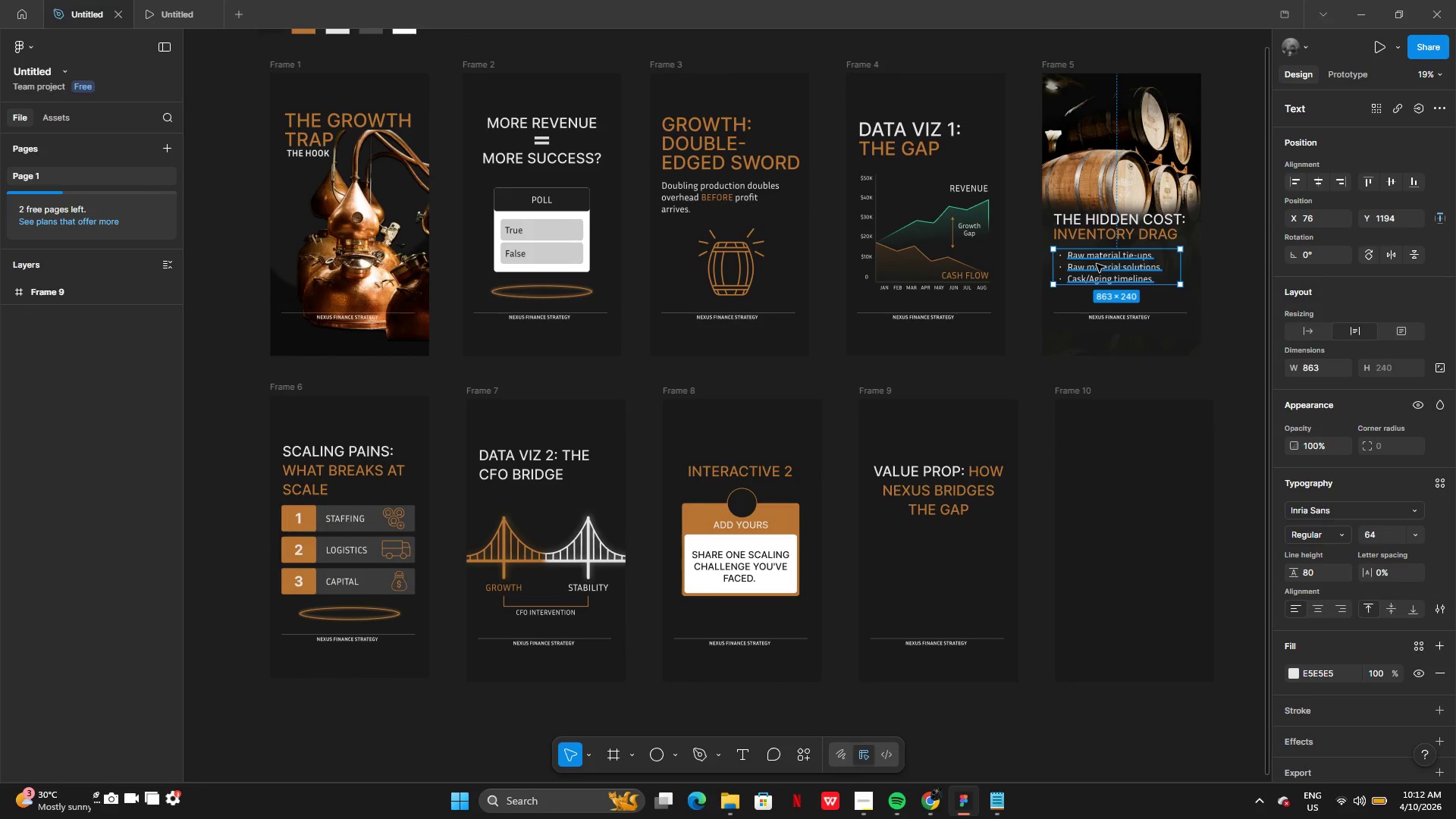 
key(Control+C)
 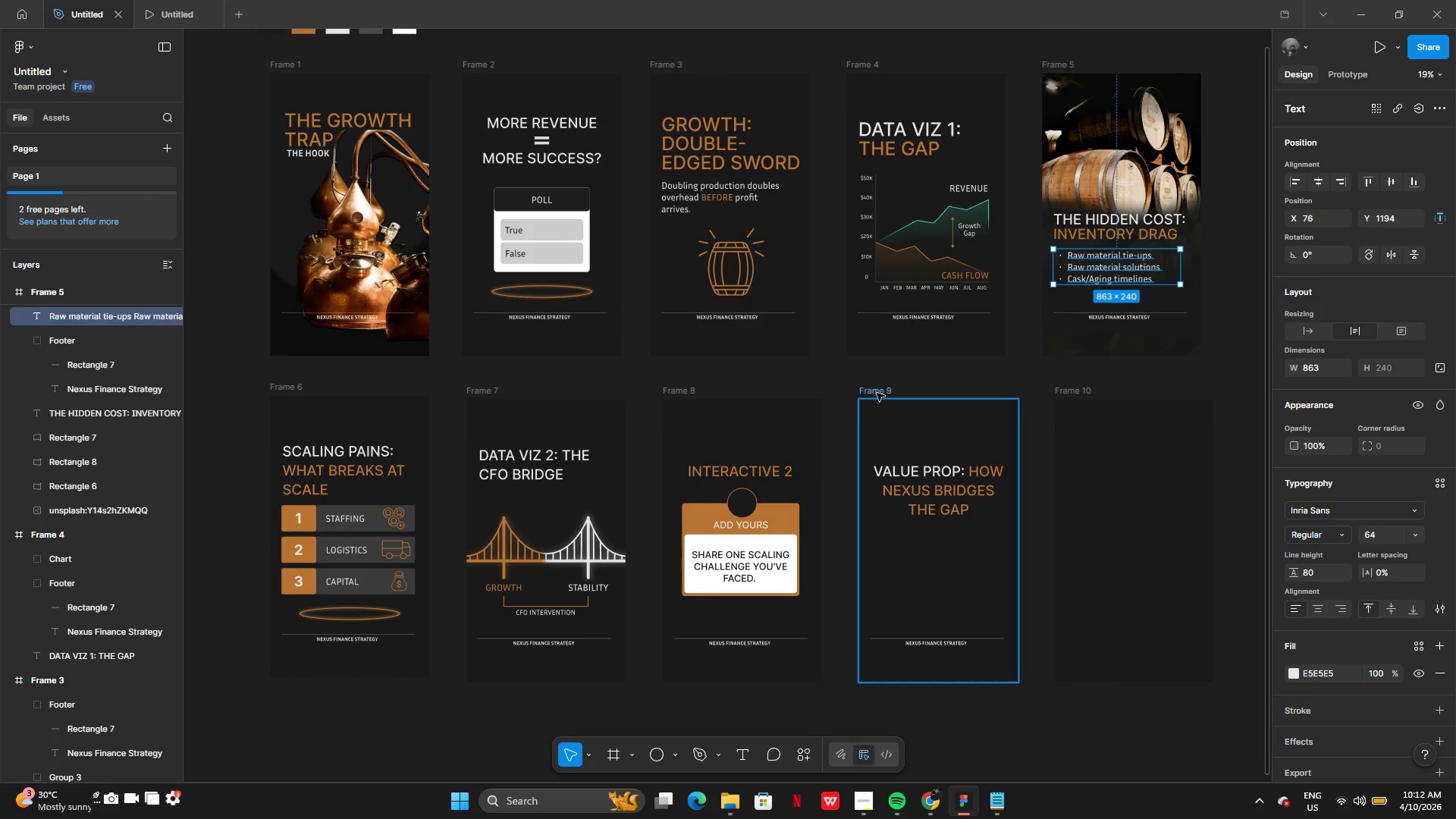 
left_click([880, 399])
 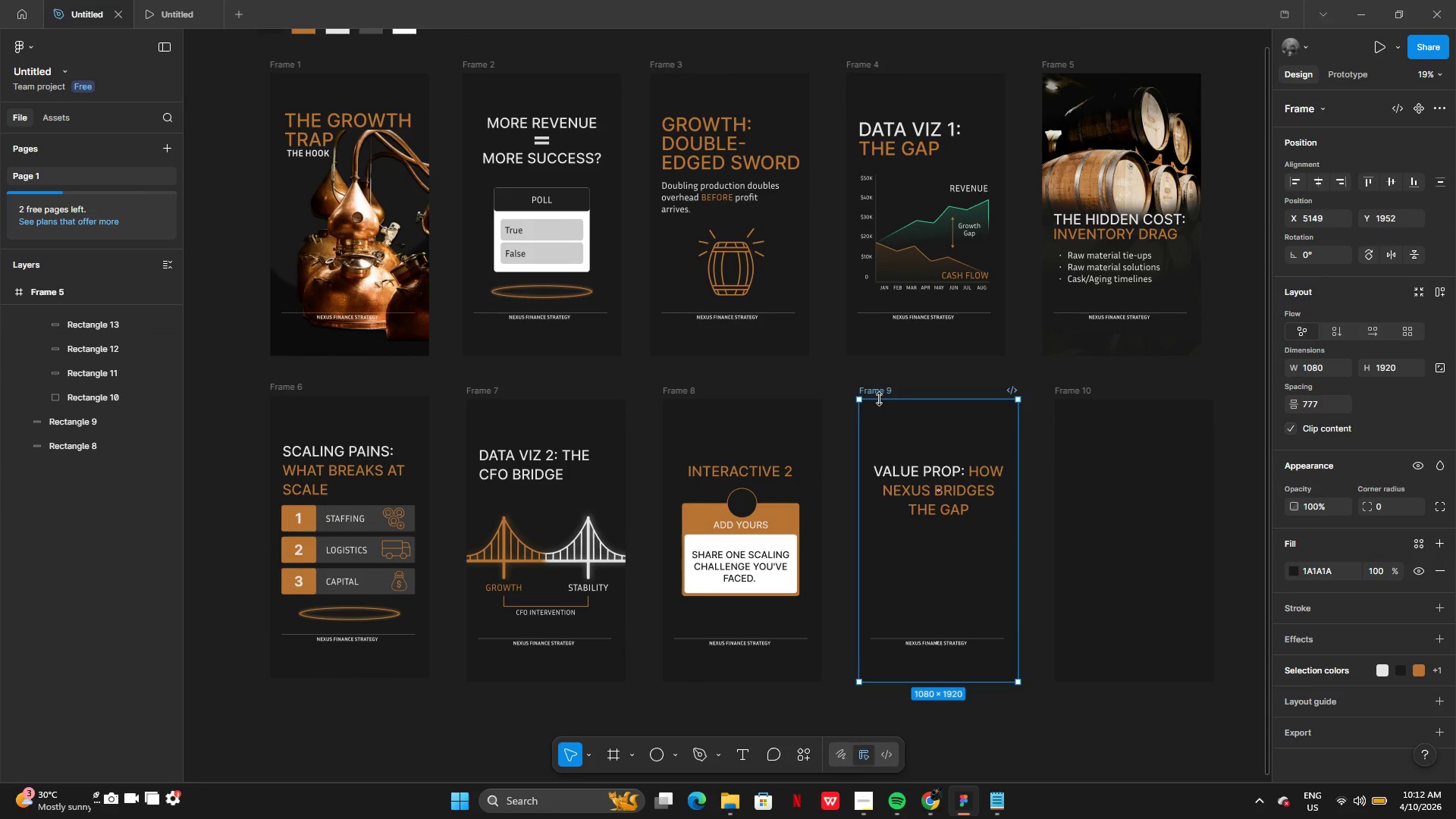 
key(Control+V)
 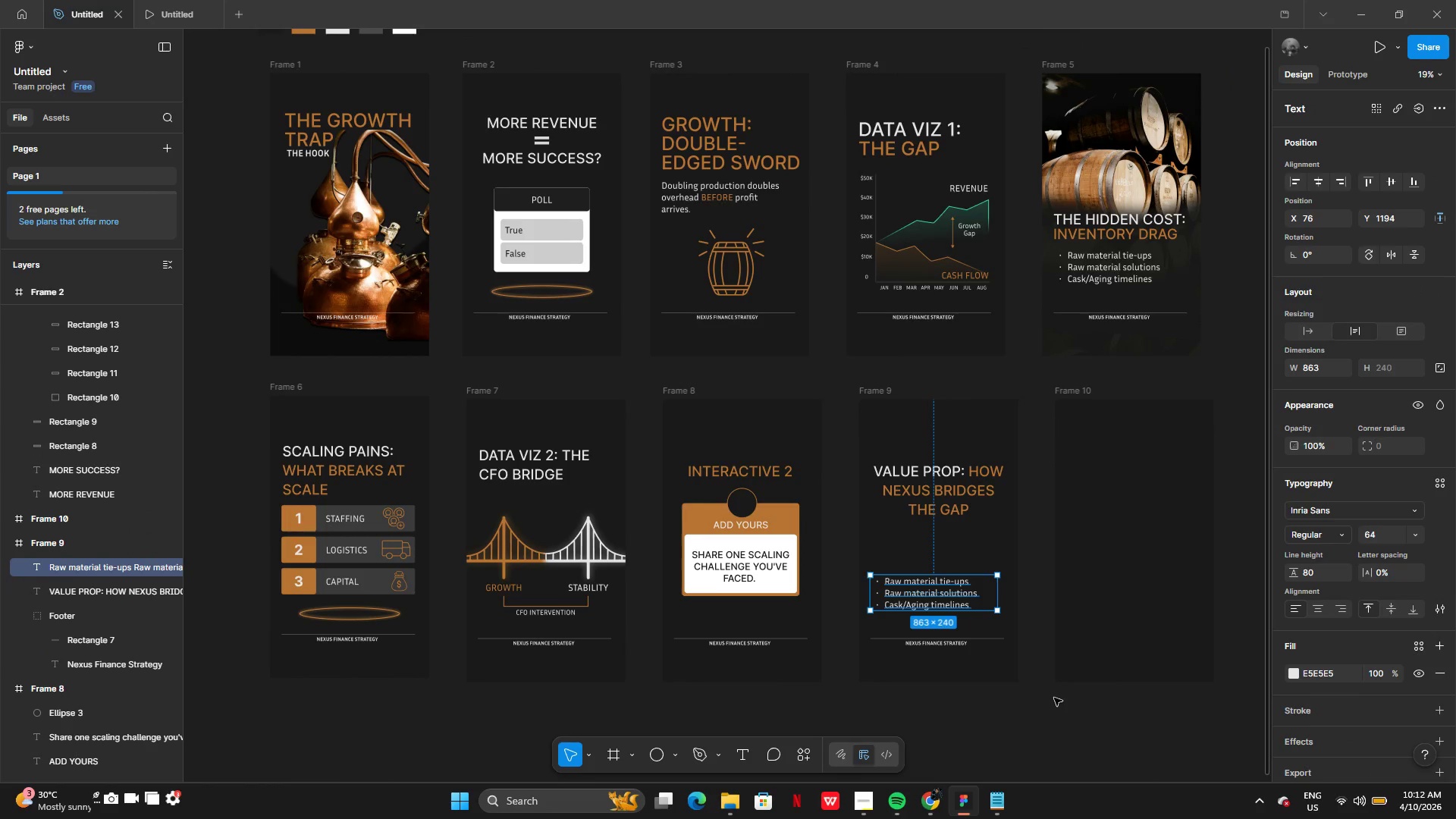 
left_click([1058, 697])
 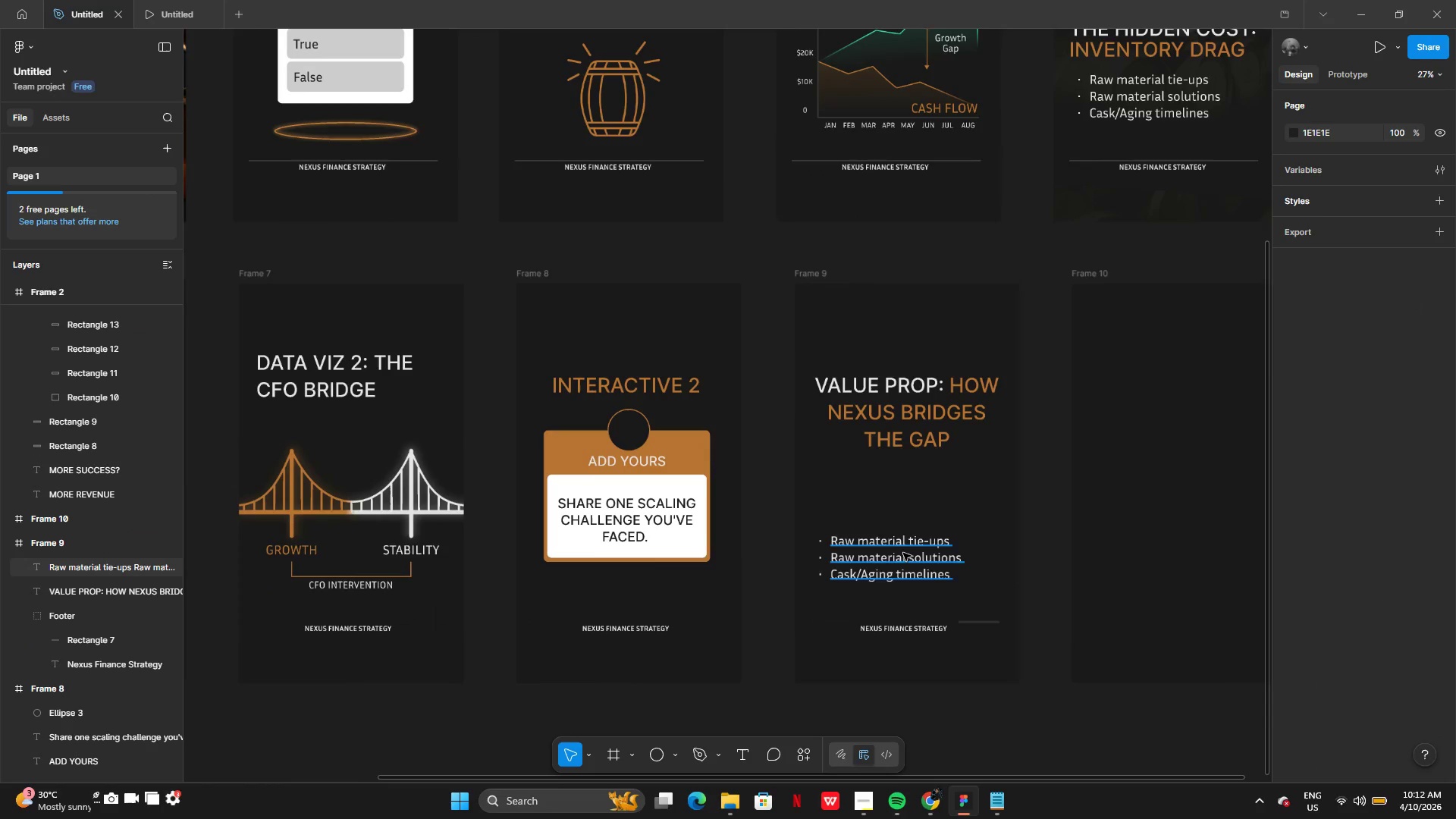 
left_click([902, 551])
 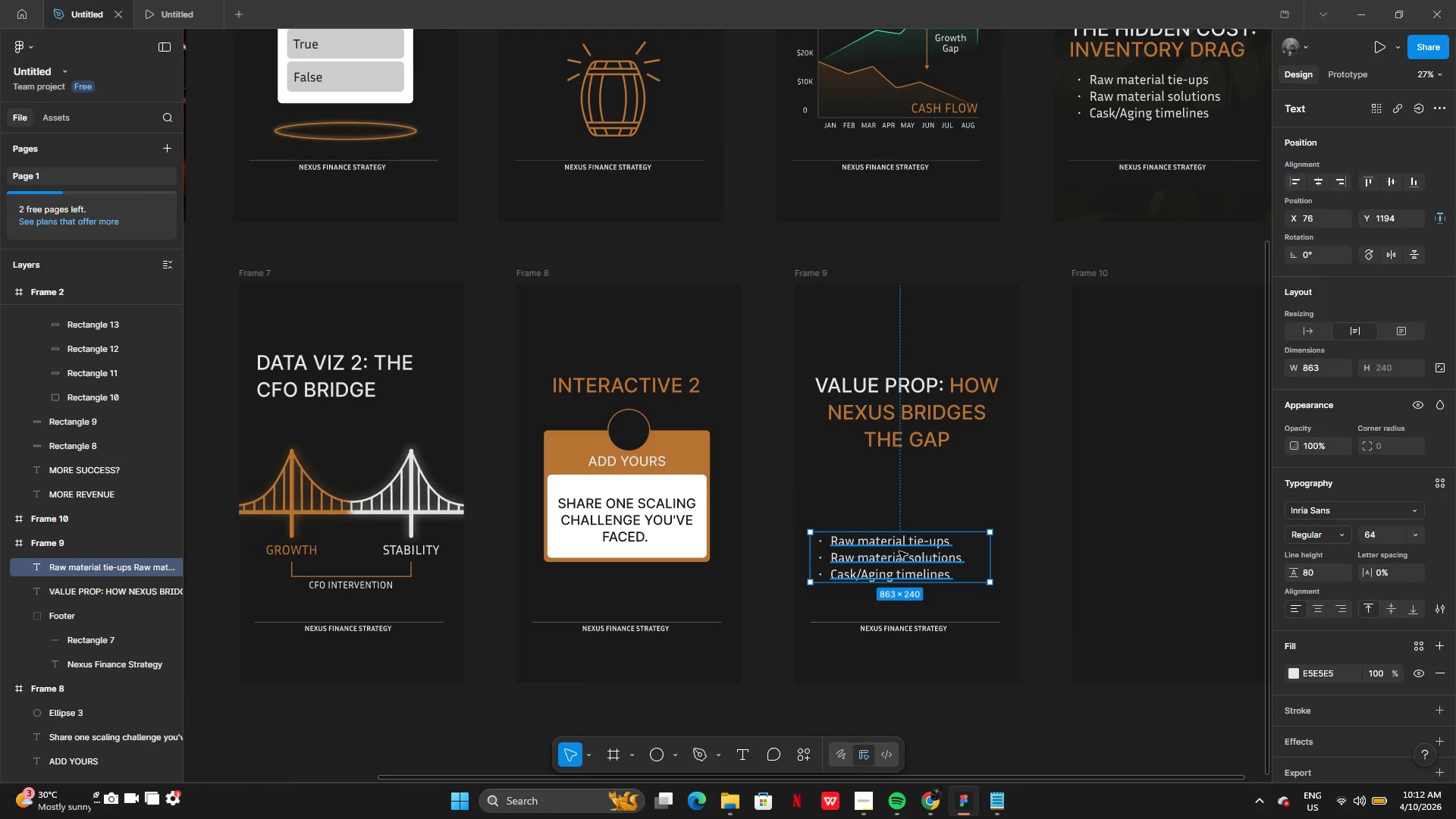 
left_click_drag(start_coordinate=[899, 552], to_coordinate=[908, 511])
 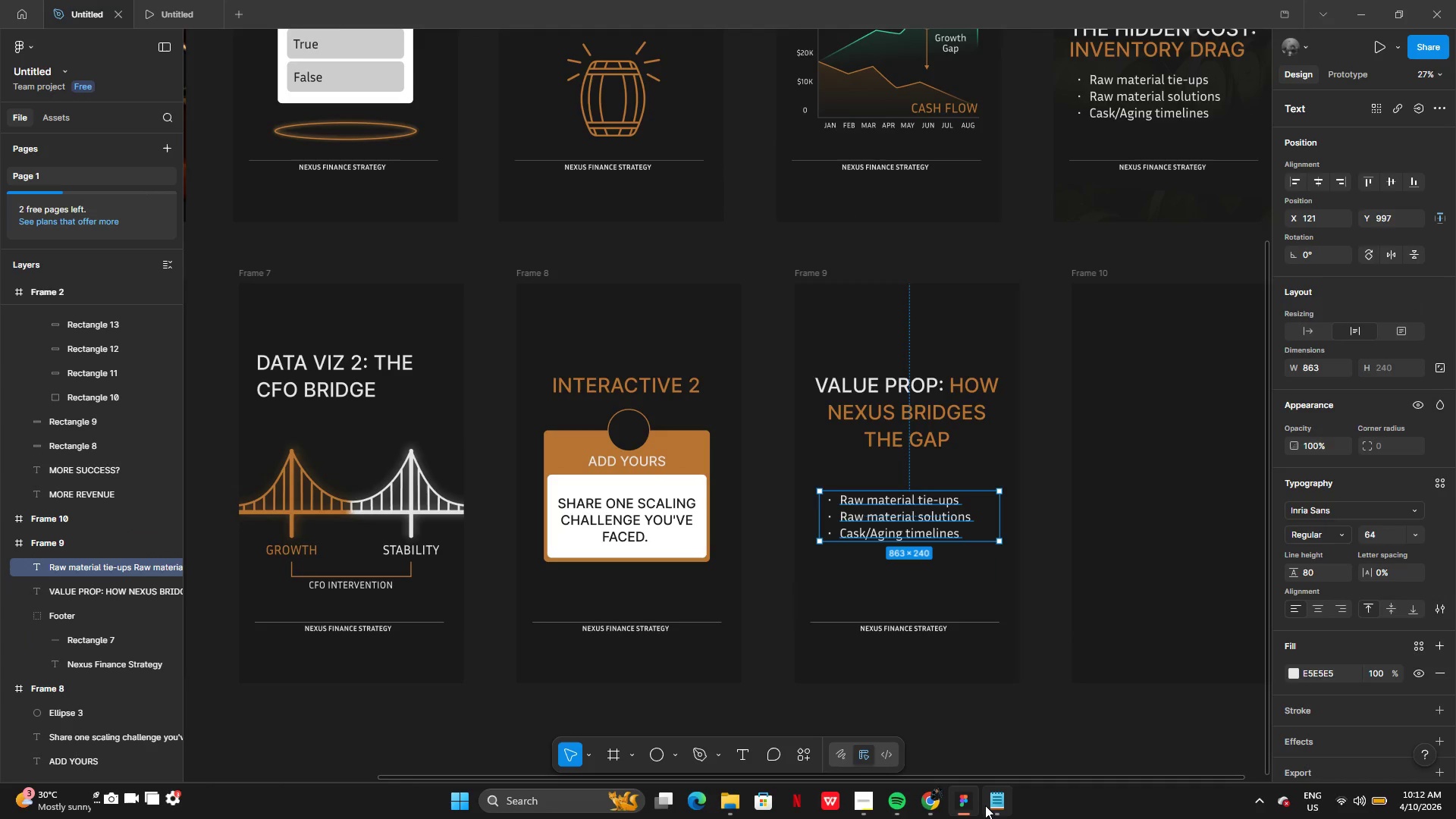 
left_click([986, 805])
 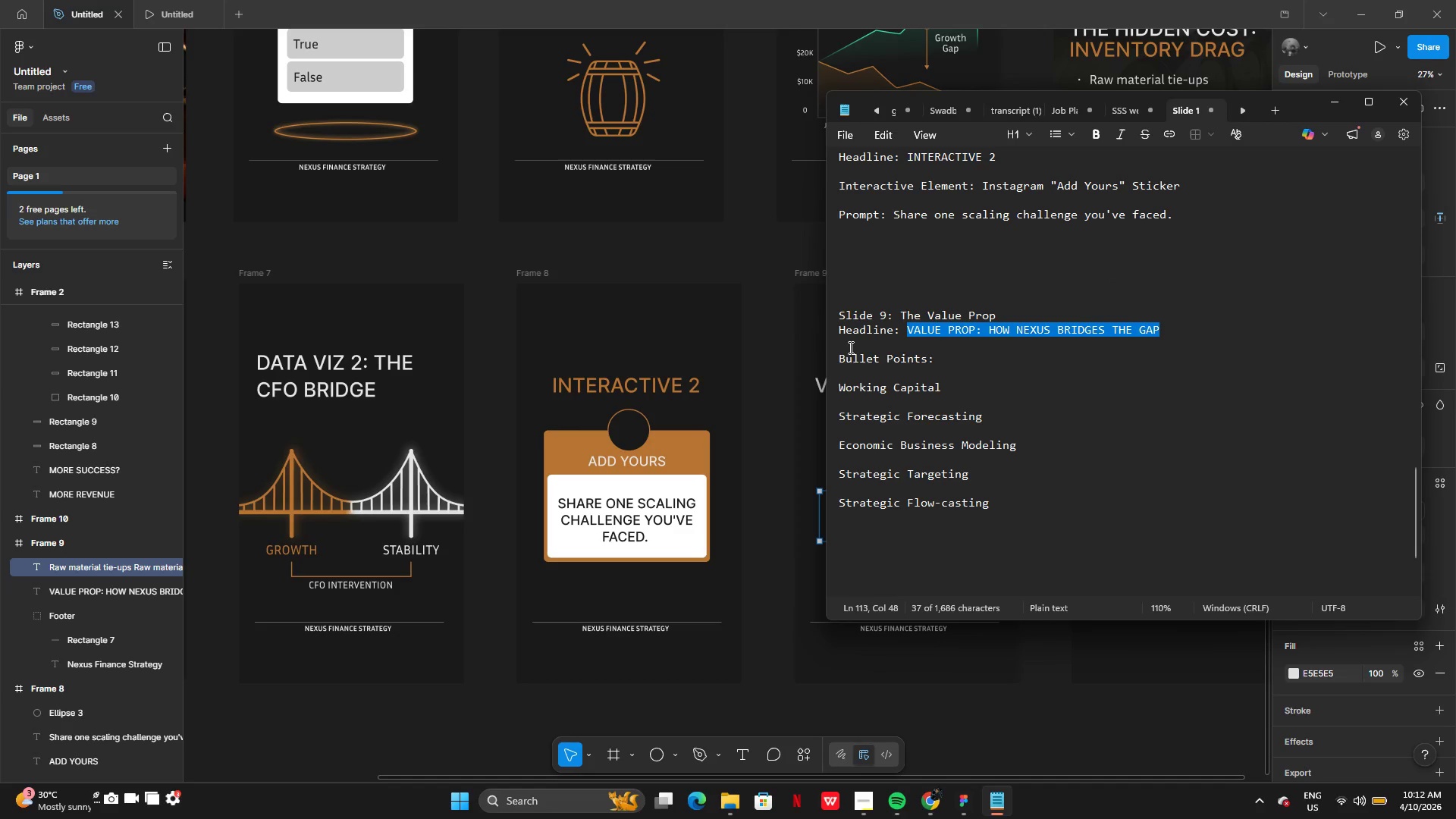 
left_click([839, 376])
 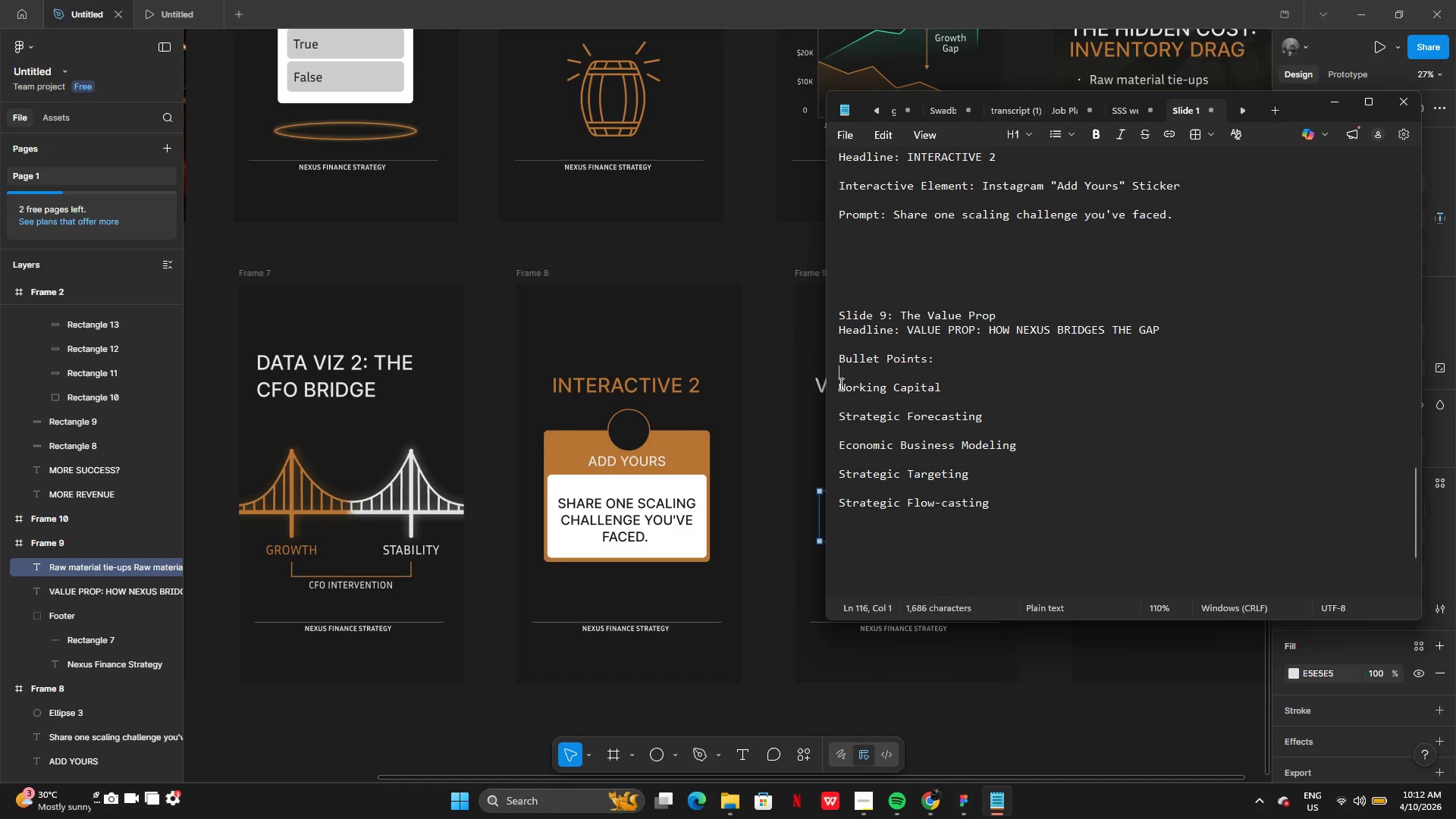 
left_click_drag(start_coordinate=[839, 384], to_coordinate=[1043, 502])
 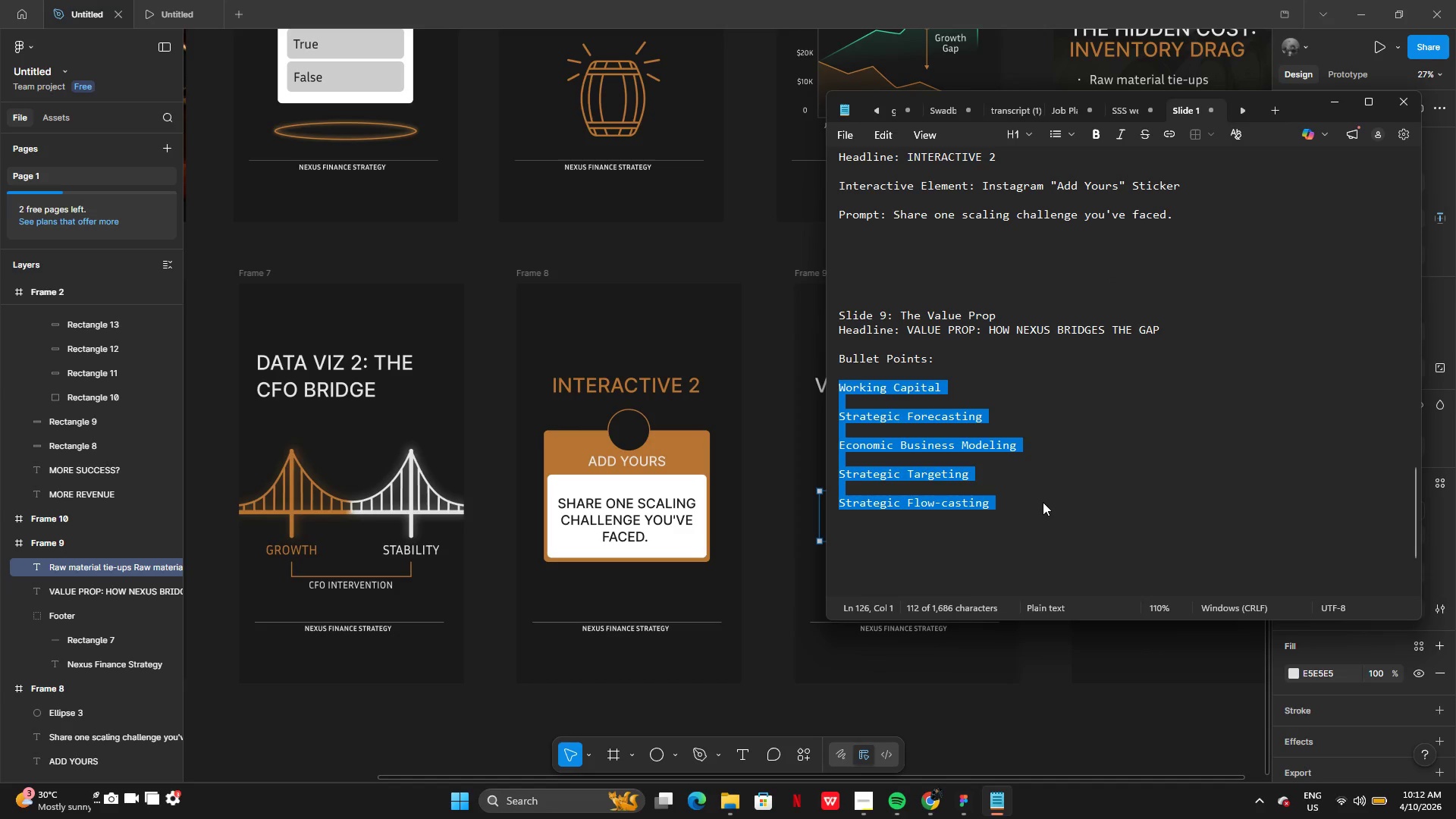 
key(Control+C)
 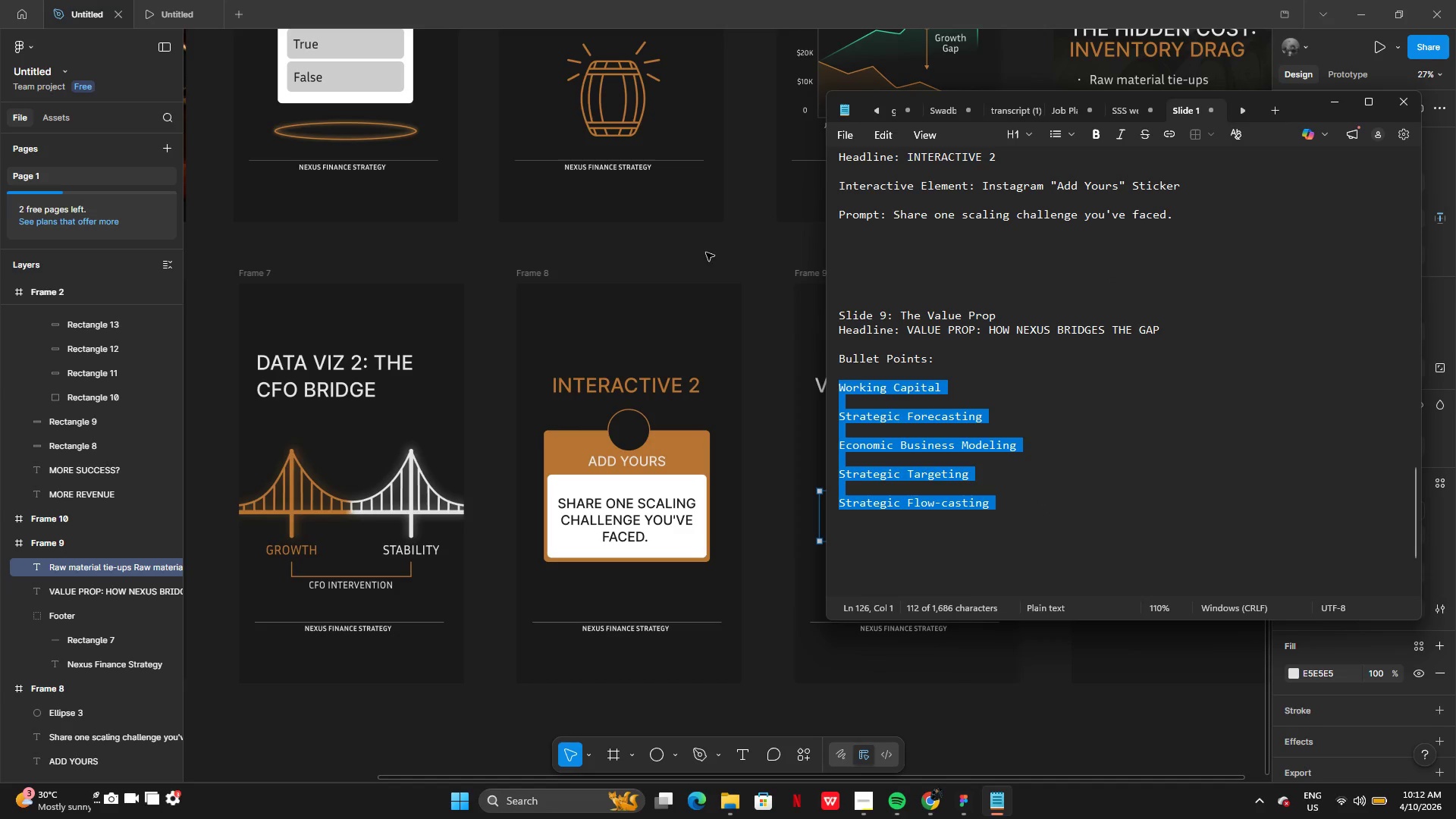 
left_click([704, 250])
 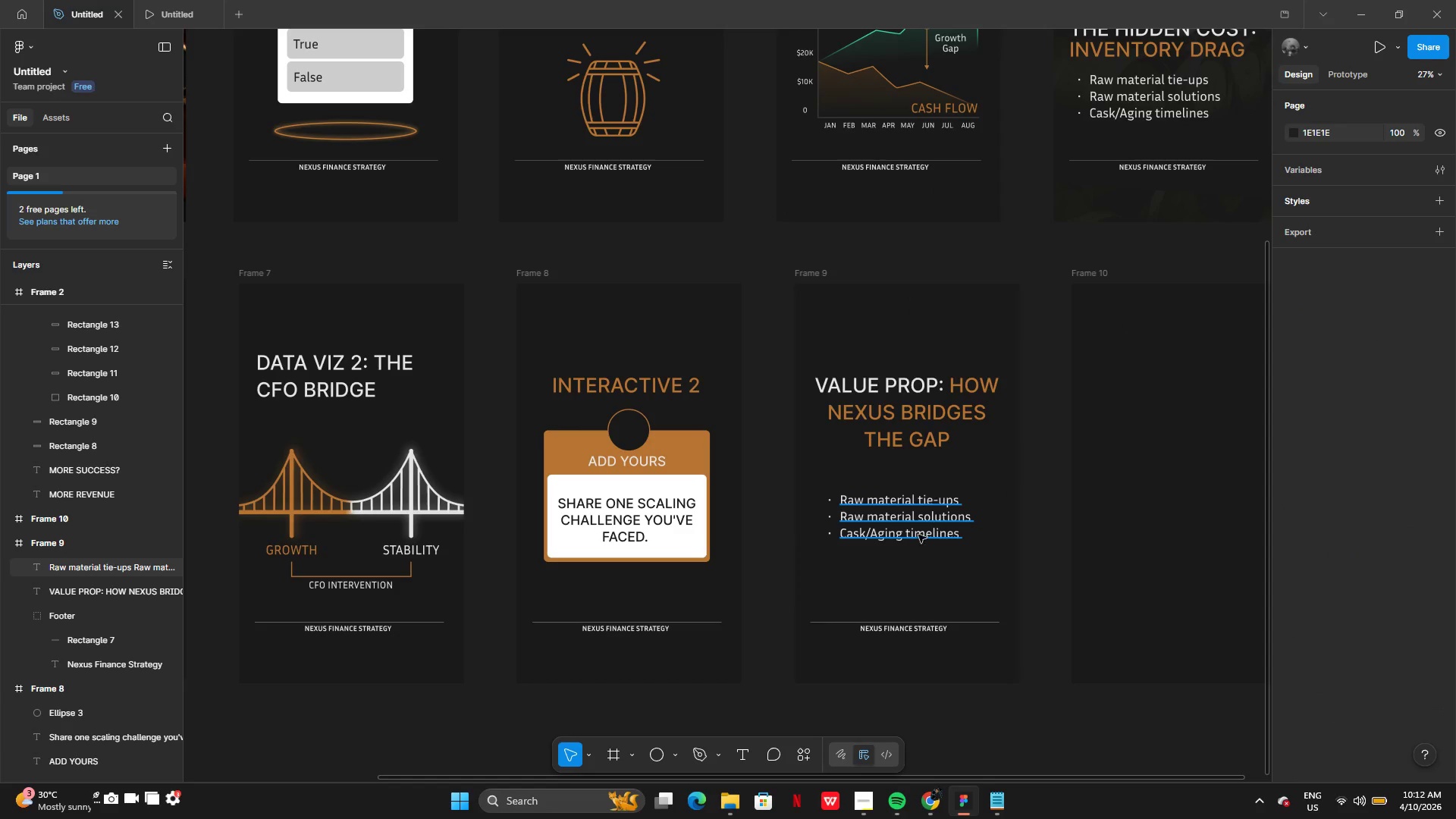 
double_click([917, 536])
 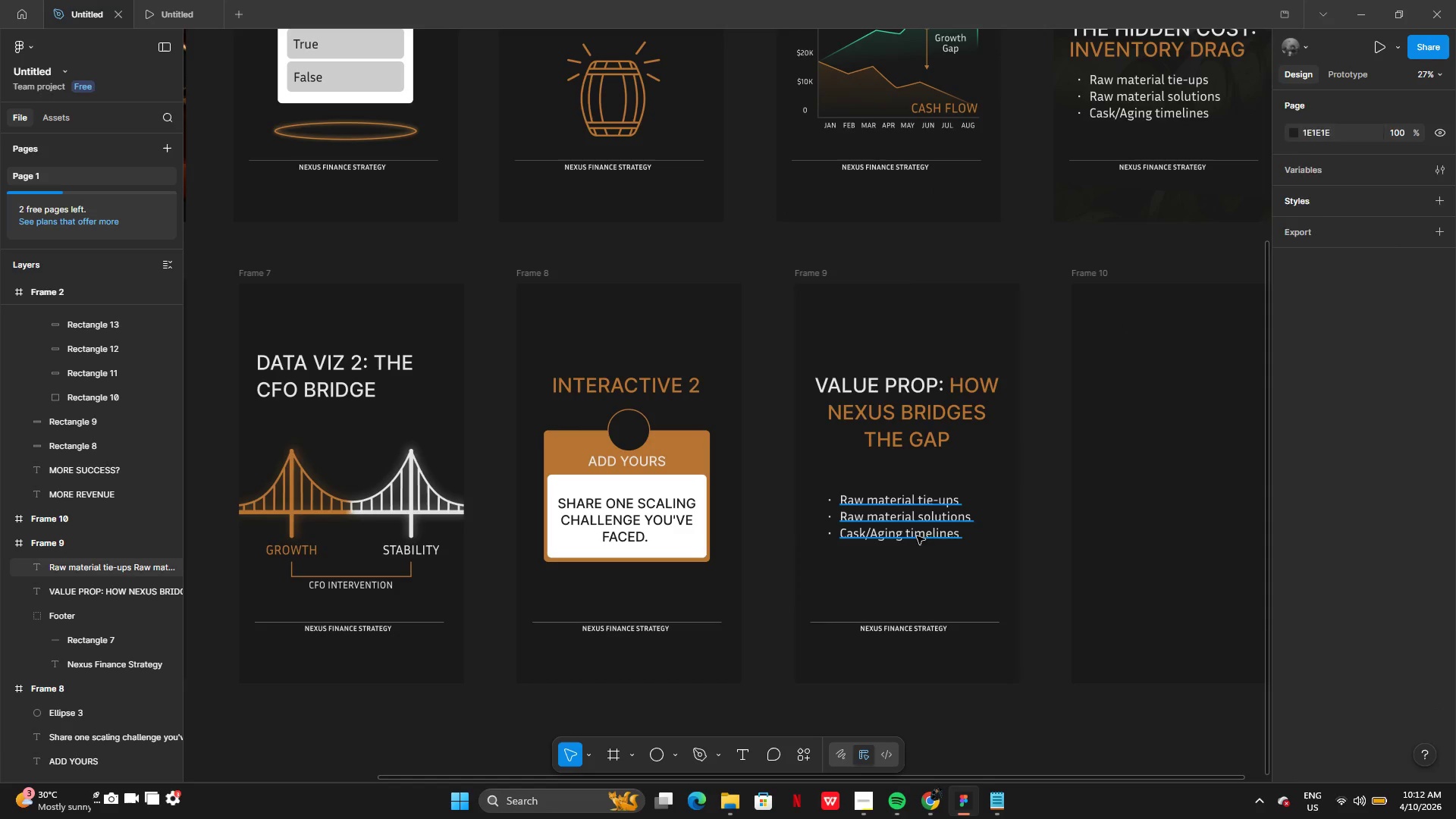 
hold_key(key=ControlLeft, duration=1.72)
 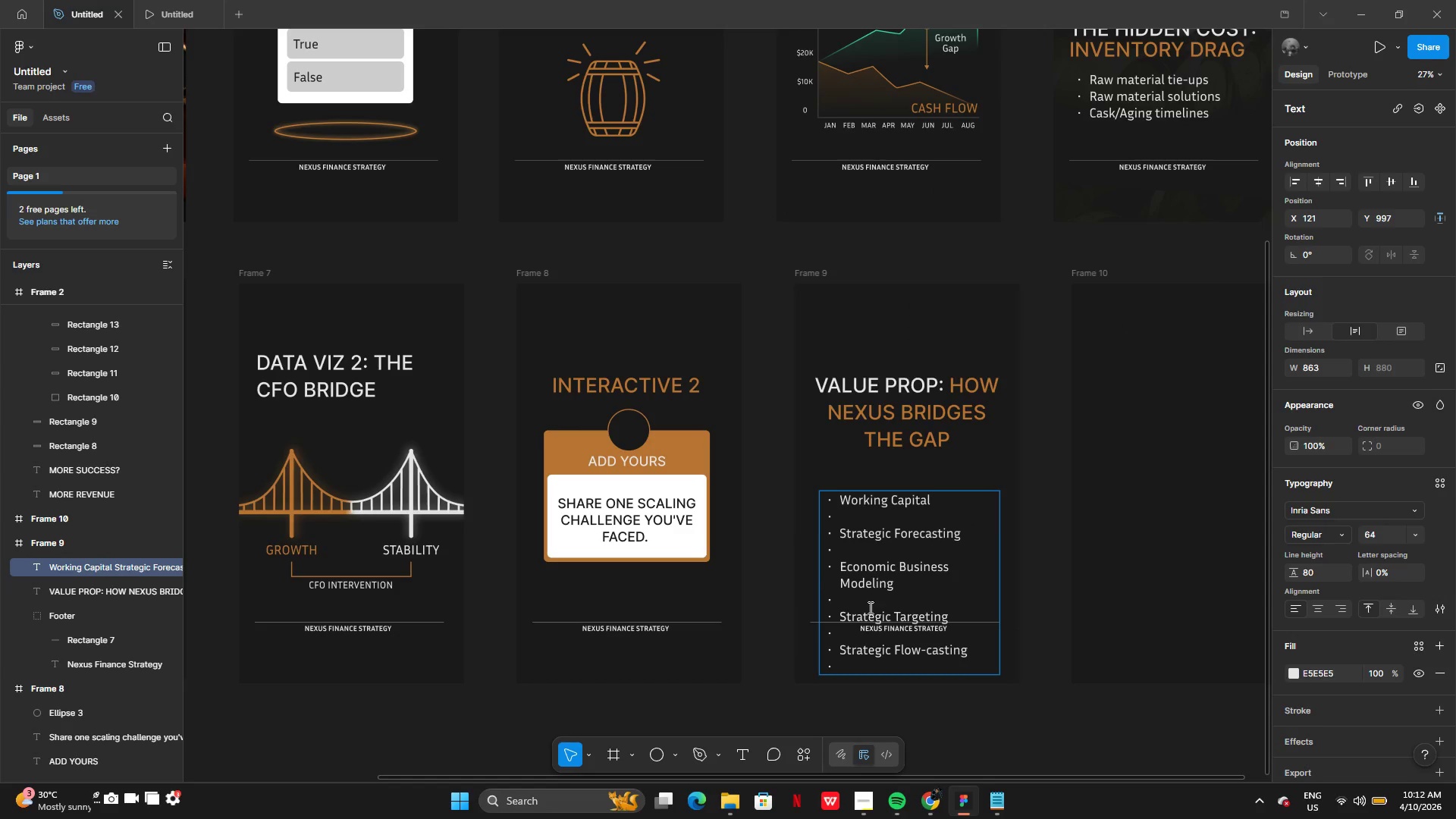 
key(V)
 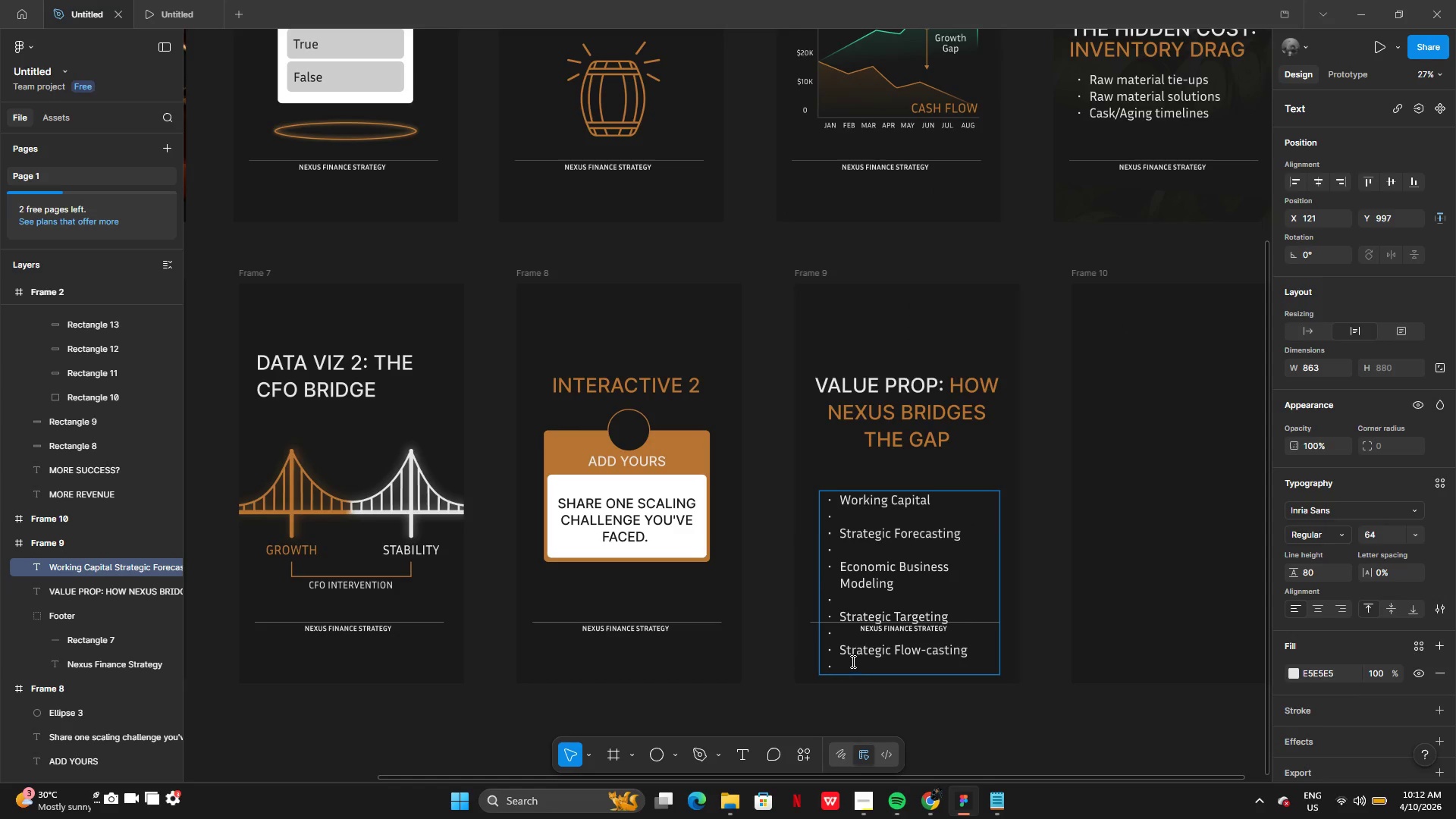 
key(Control+Backspace)
 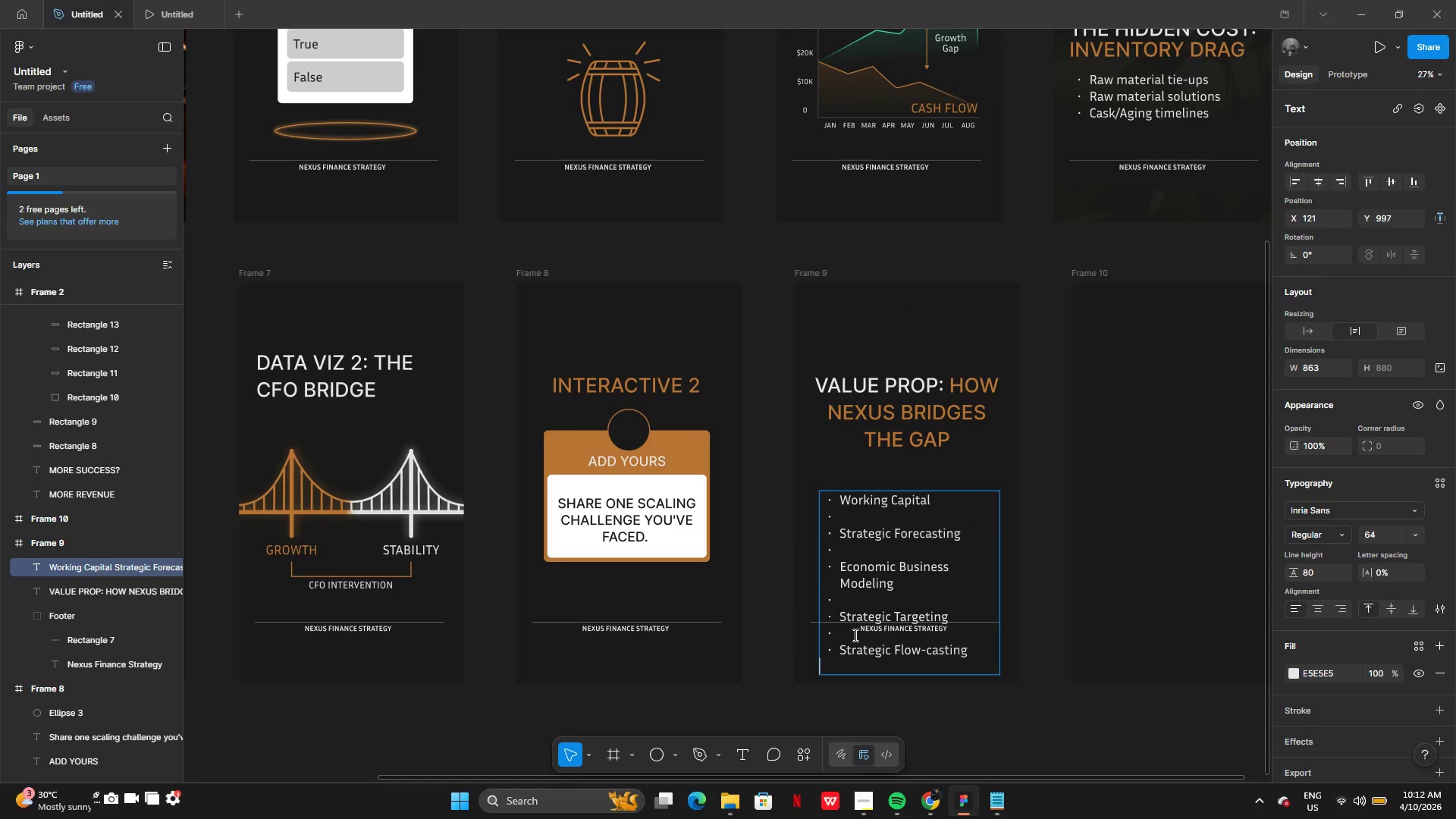 
left_click([852, 634])
 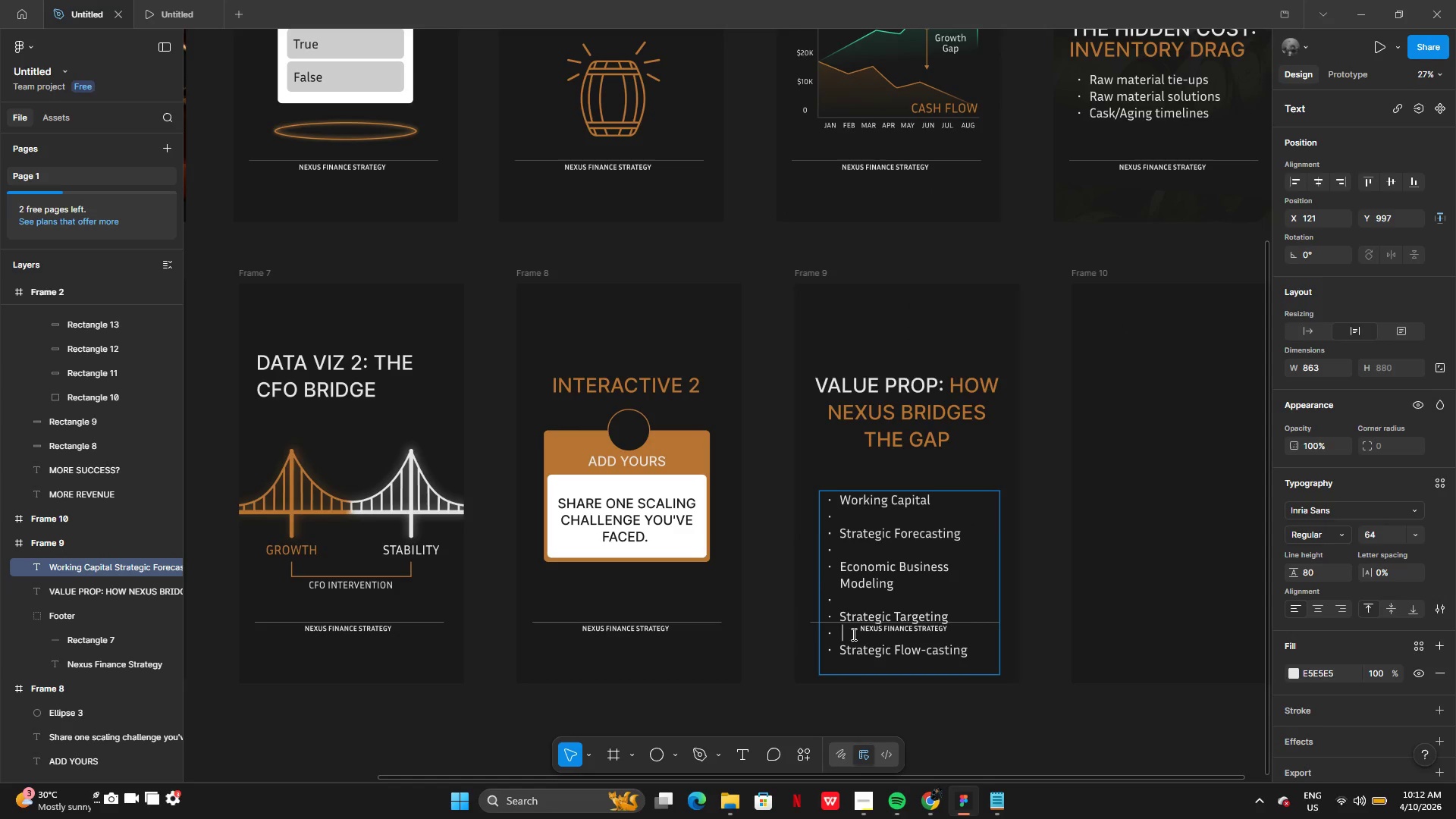 
key(Control+Backspace)
 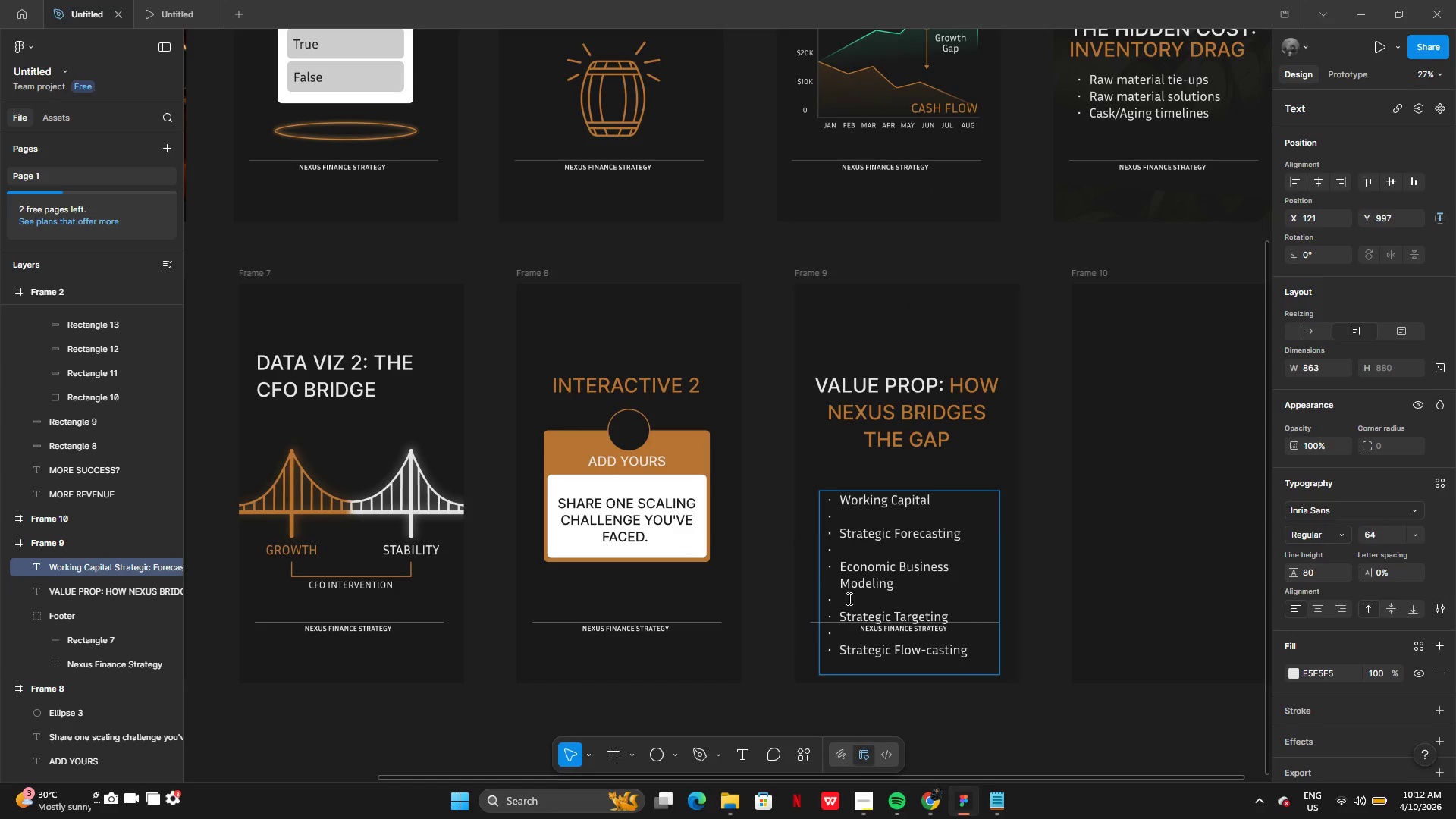 
key(Control+Backspace)
 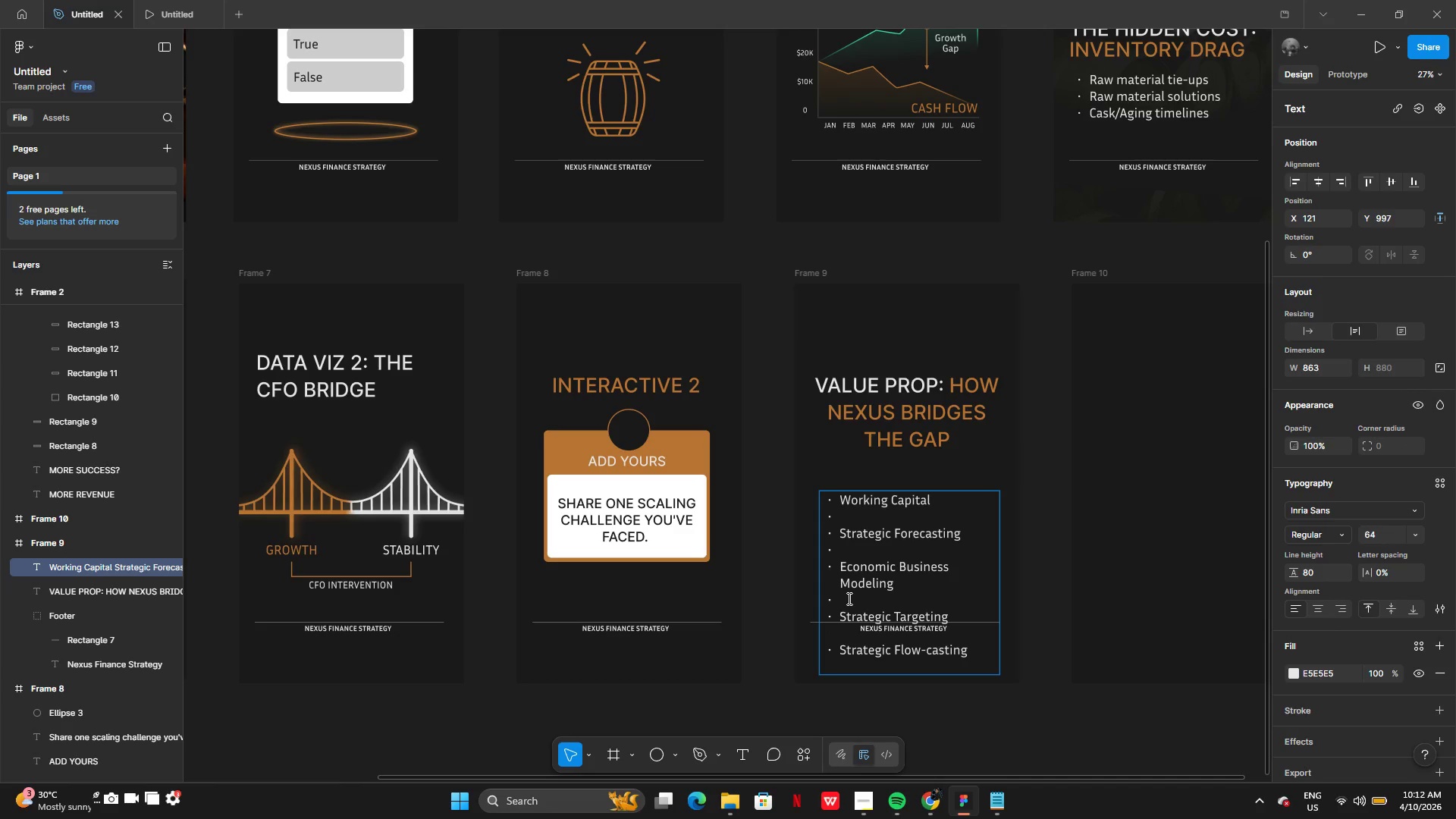 
left_click([848, 598])
 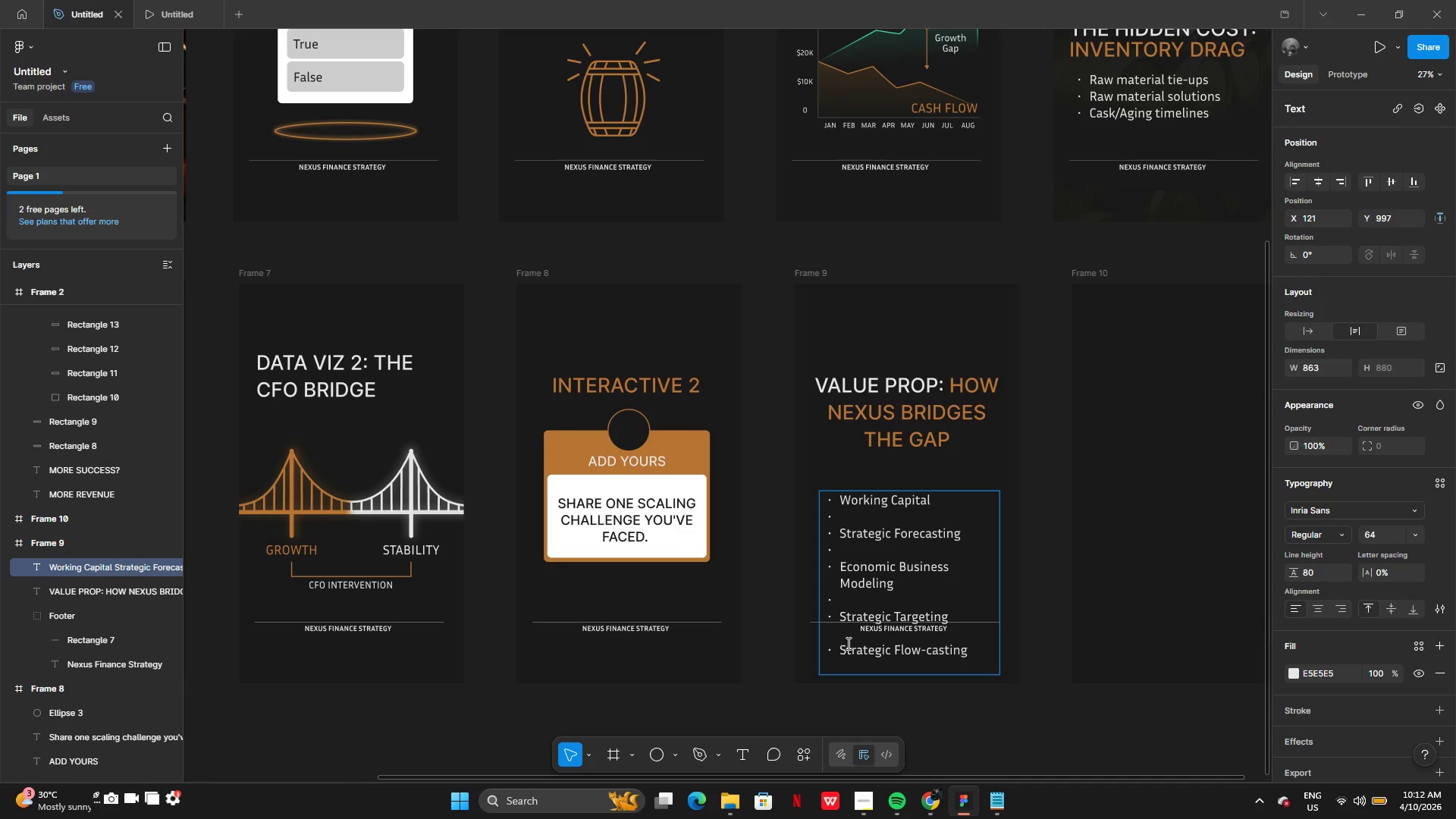 
left_click([853, 631])
 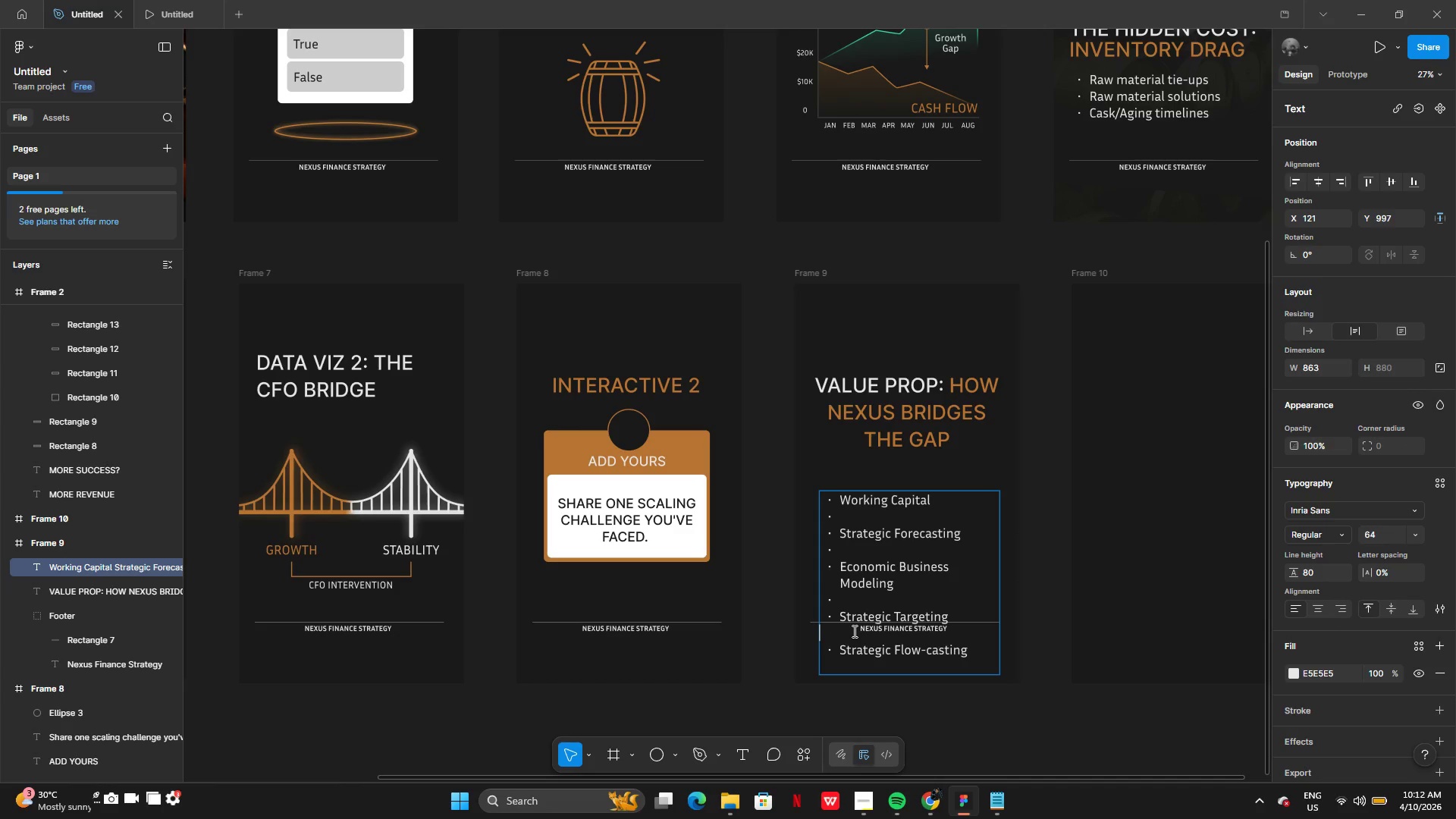 
key(Backspace)
 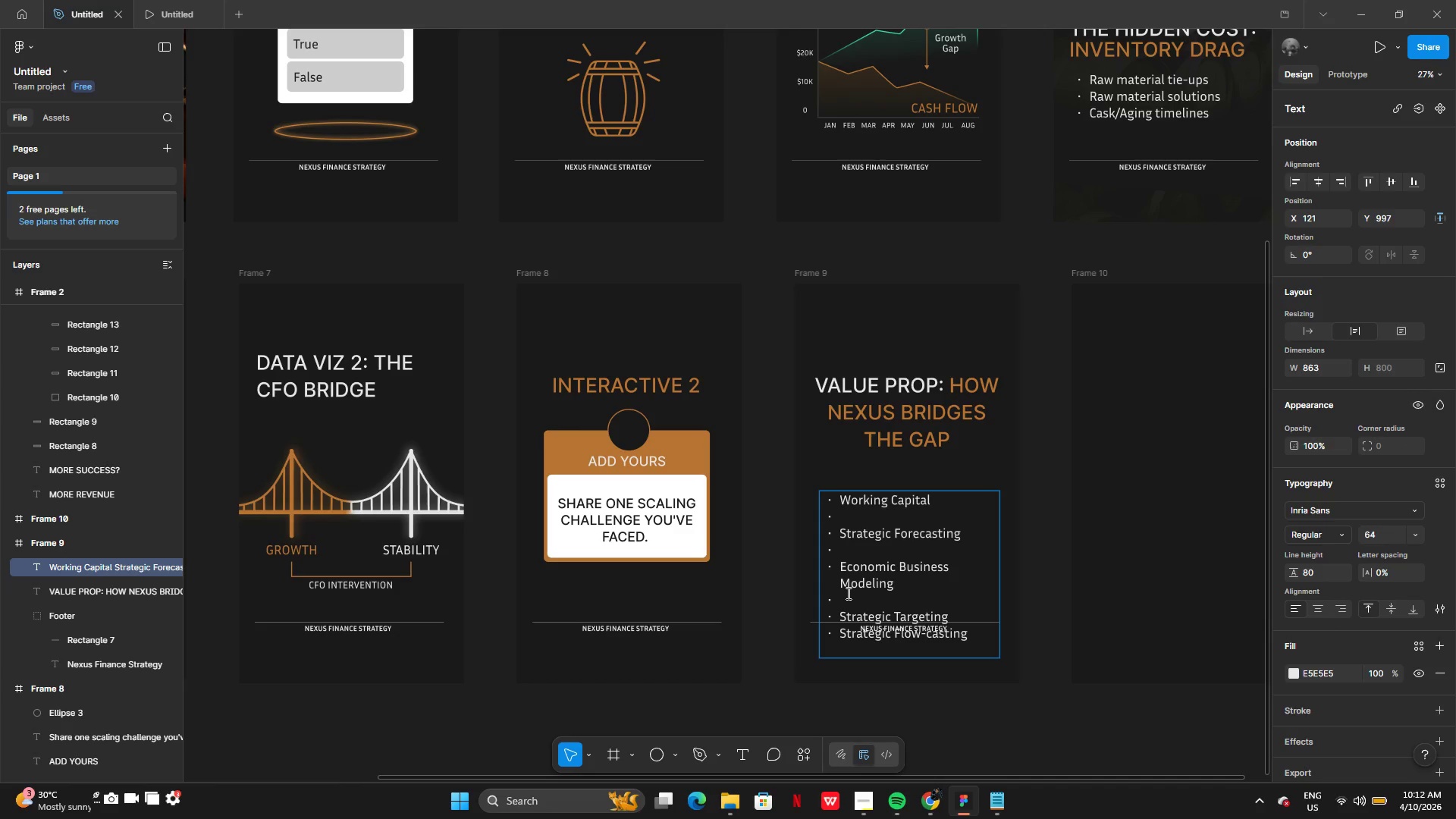 
left_click([847, 593])
 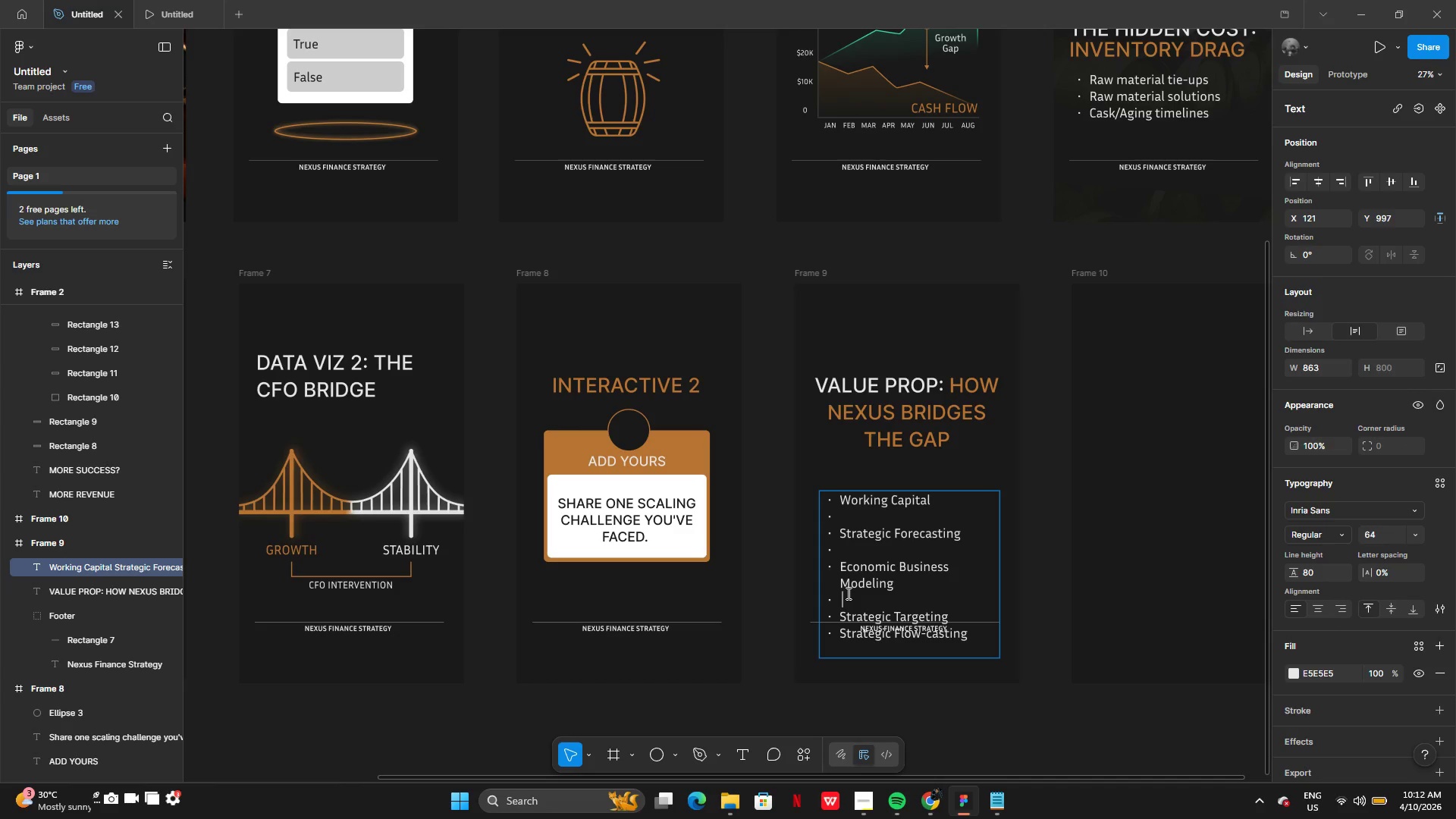 
key(Backspace)
 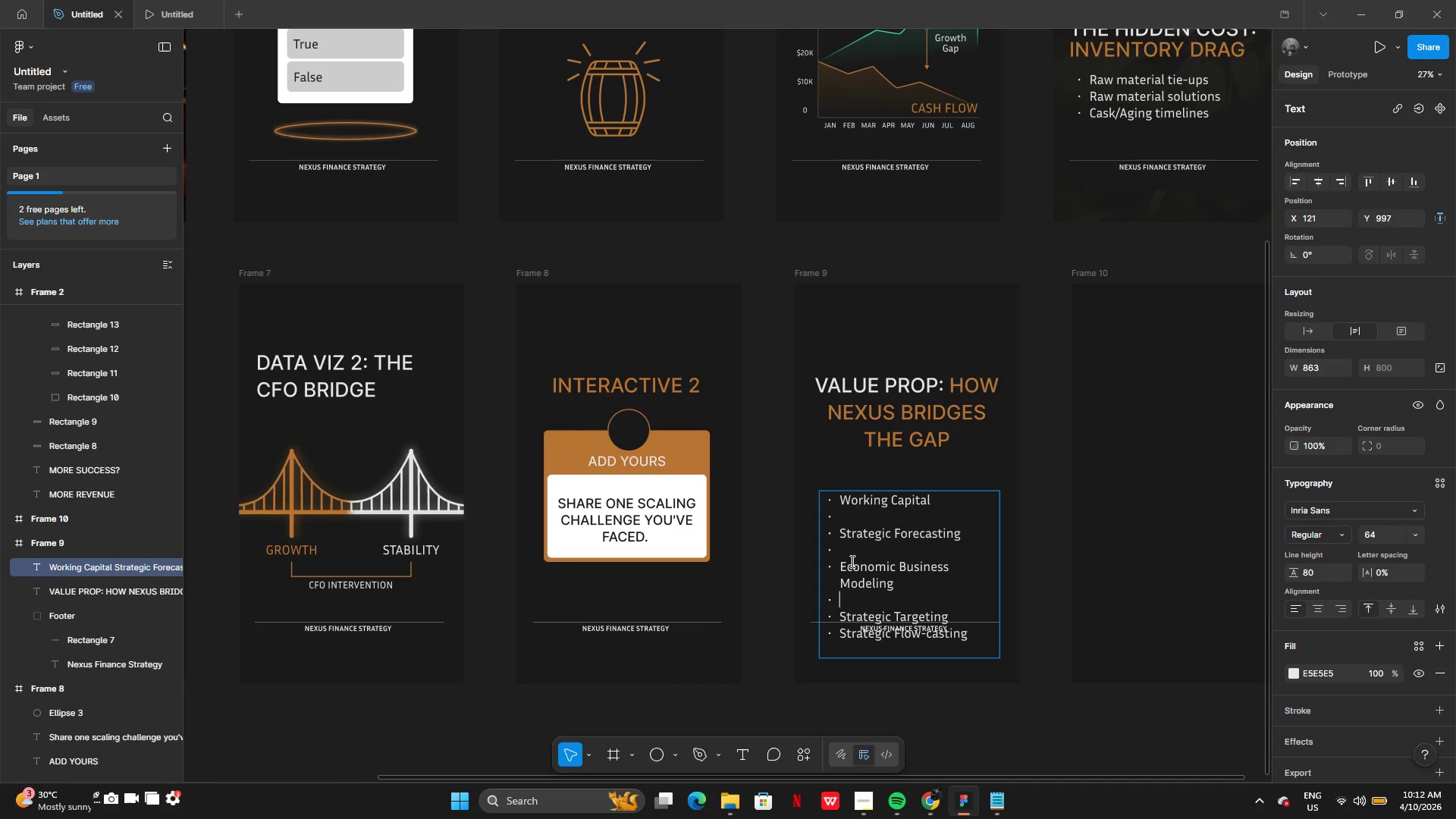 
key(Backspace)
 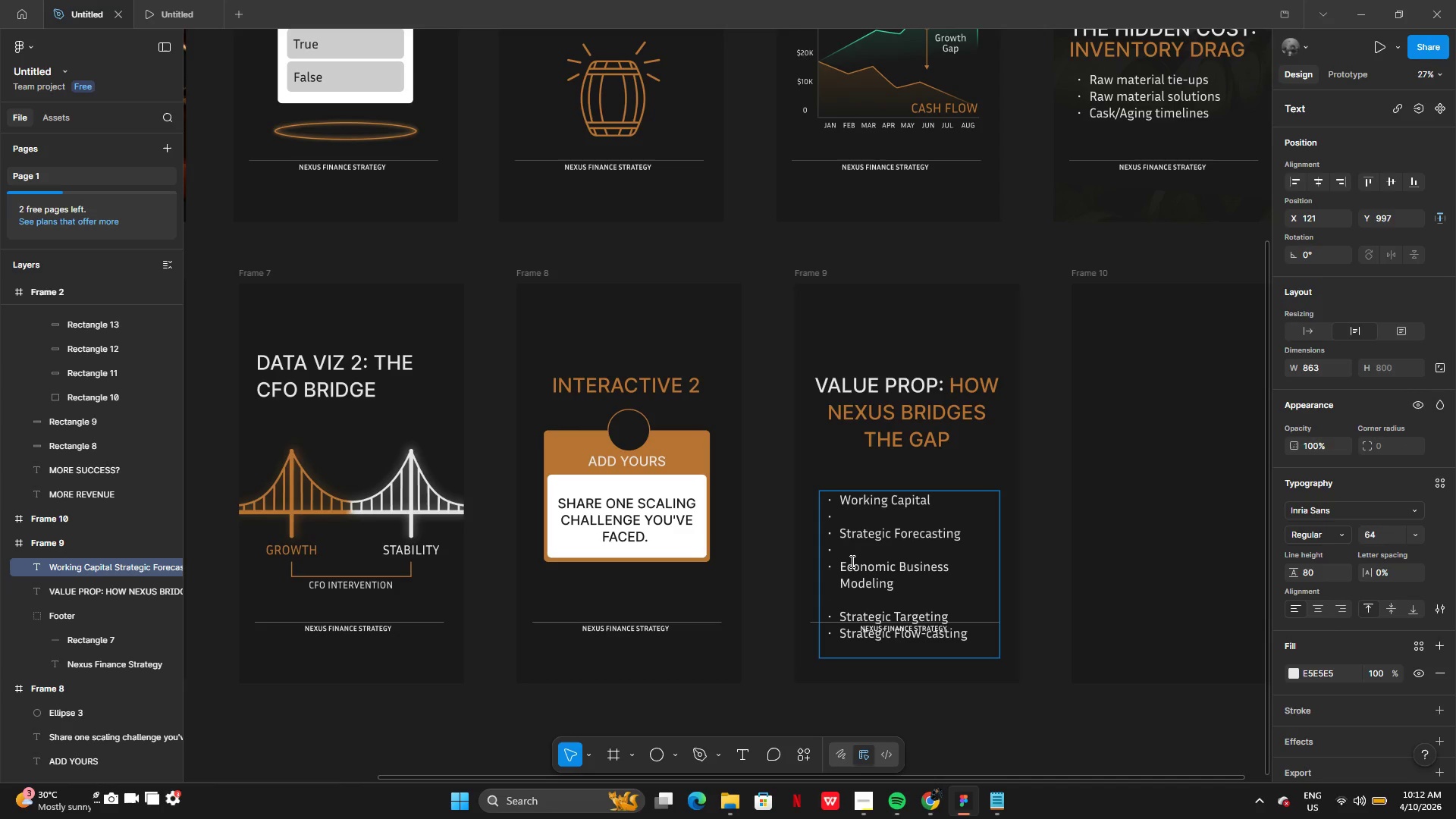 
left_click([851, 561])
 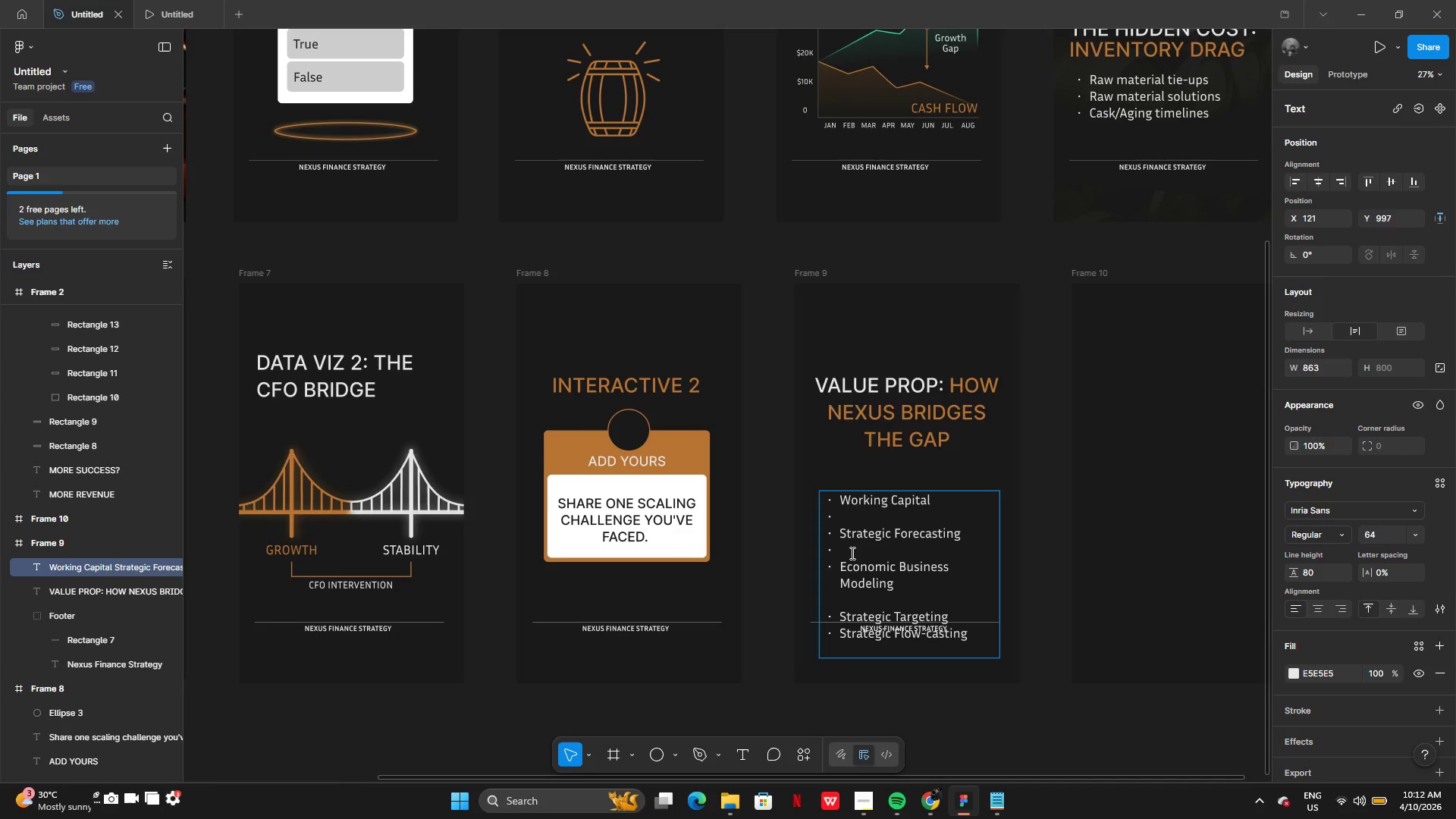 
left_click([851, 553])
 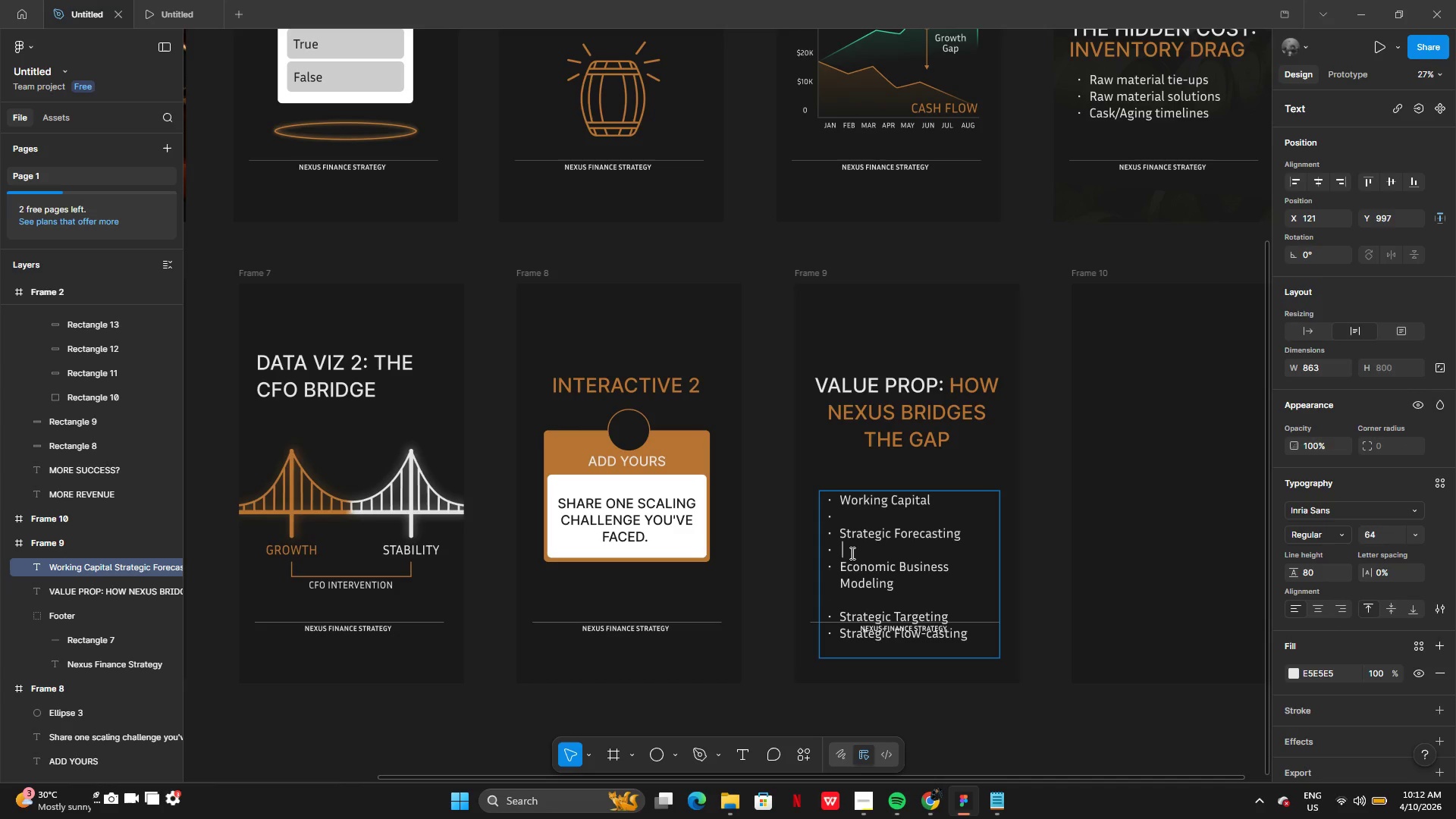 
key(Backspace)
 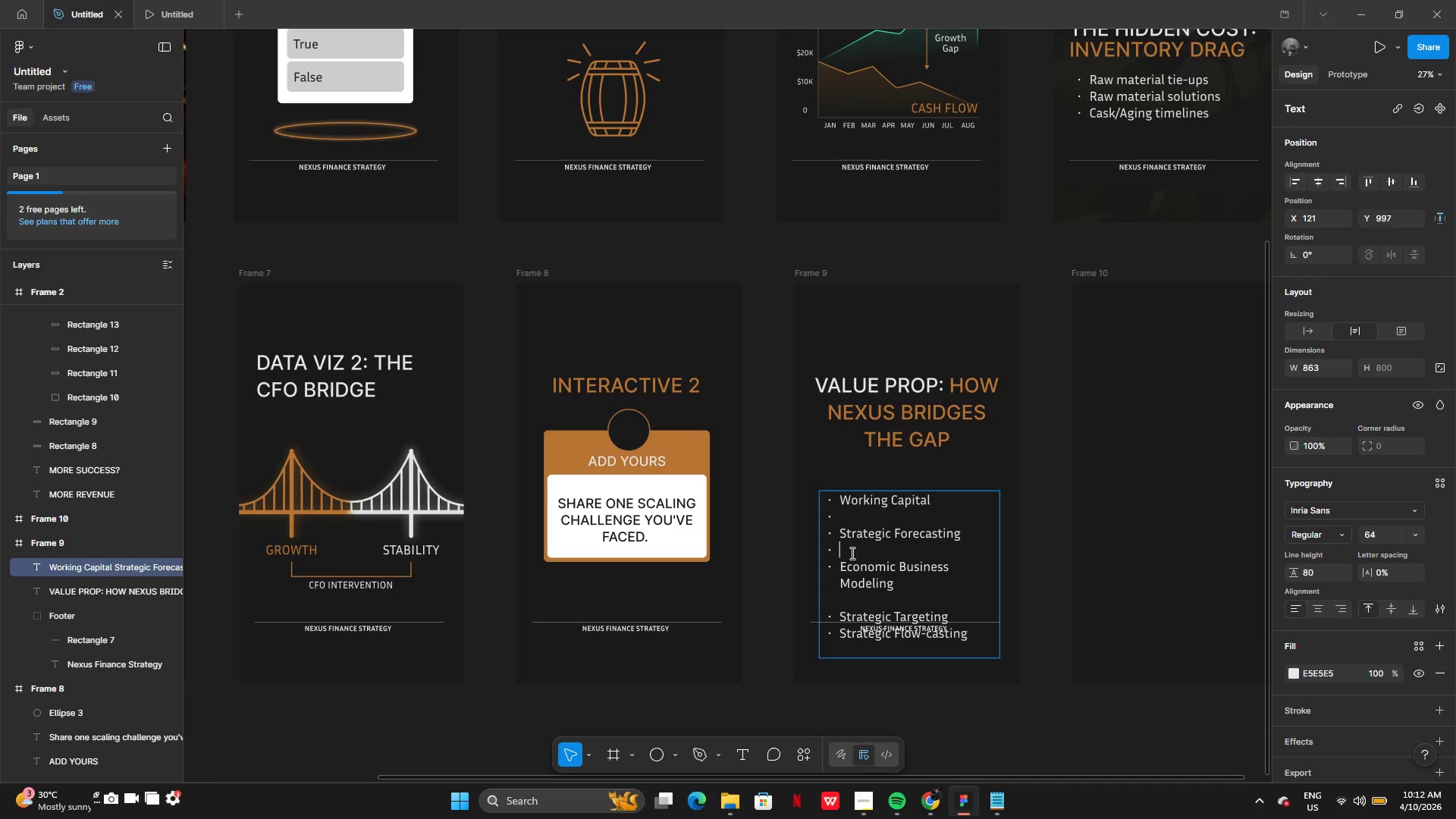 
key(Backspace)
 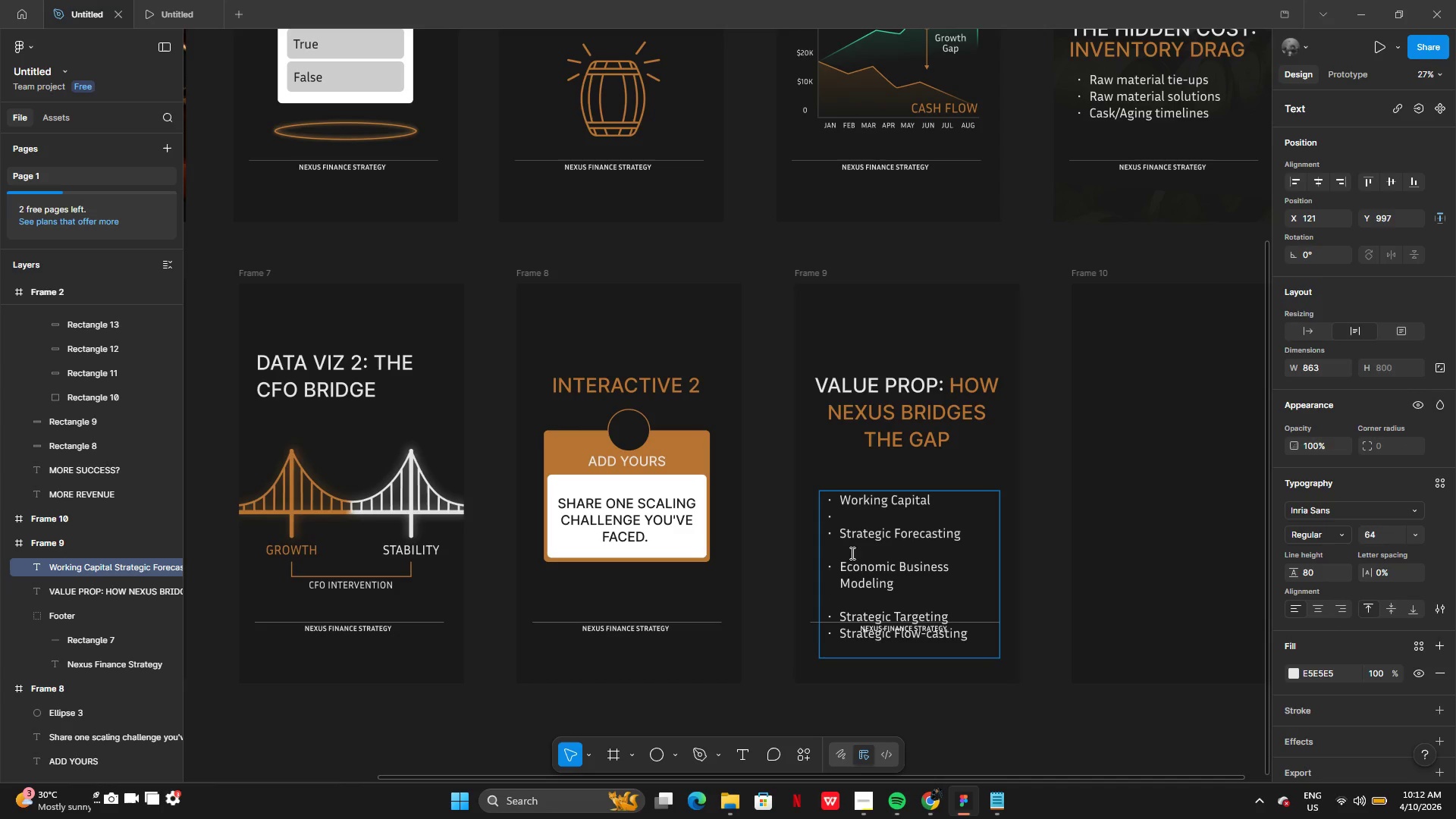 
key(Backspace)
 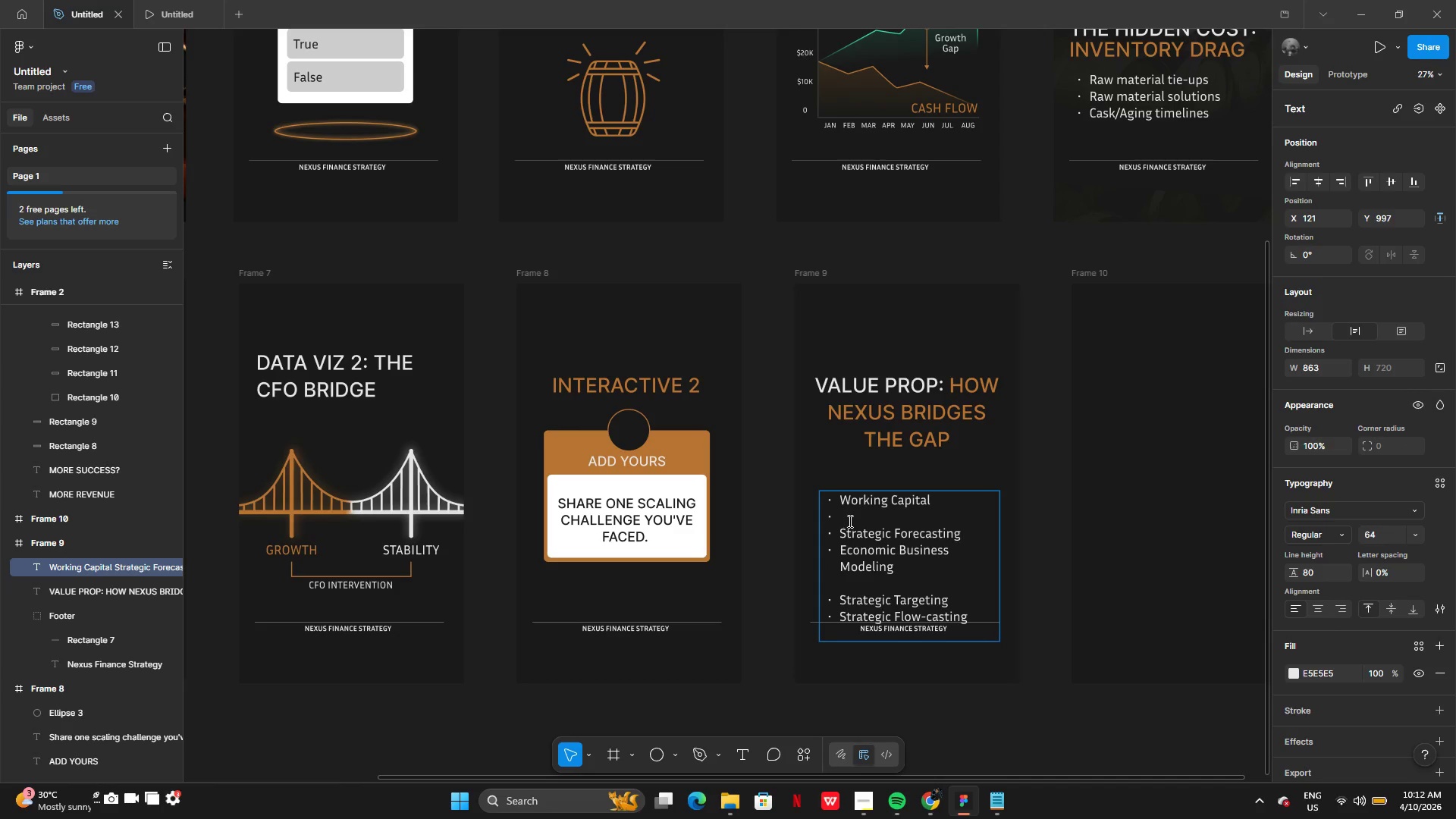 
left_click([849, 520])
 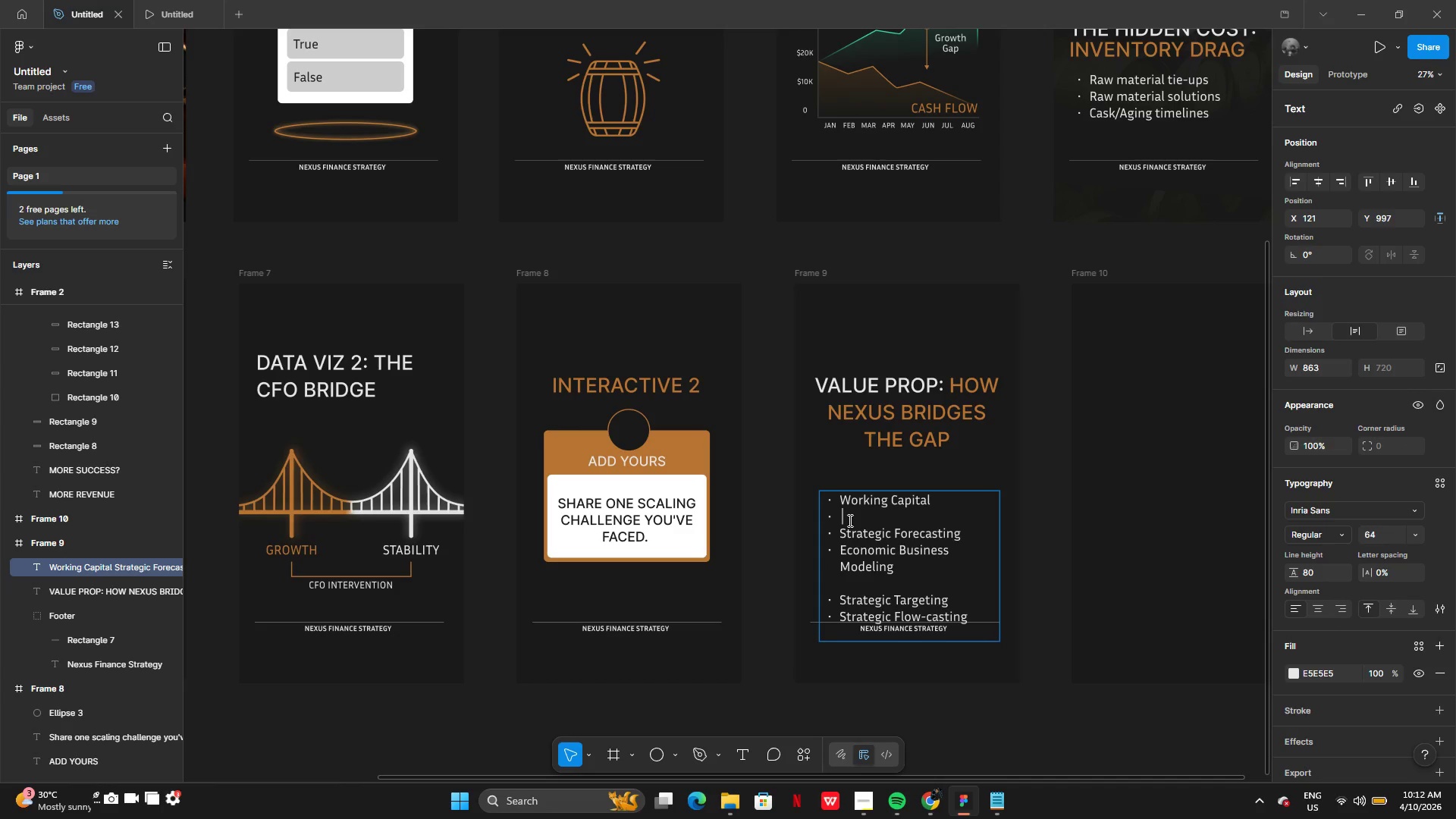 
key(Backspace)
 